 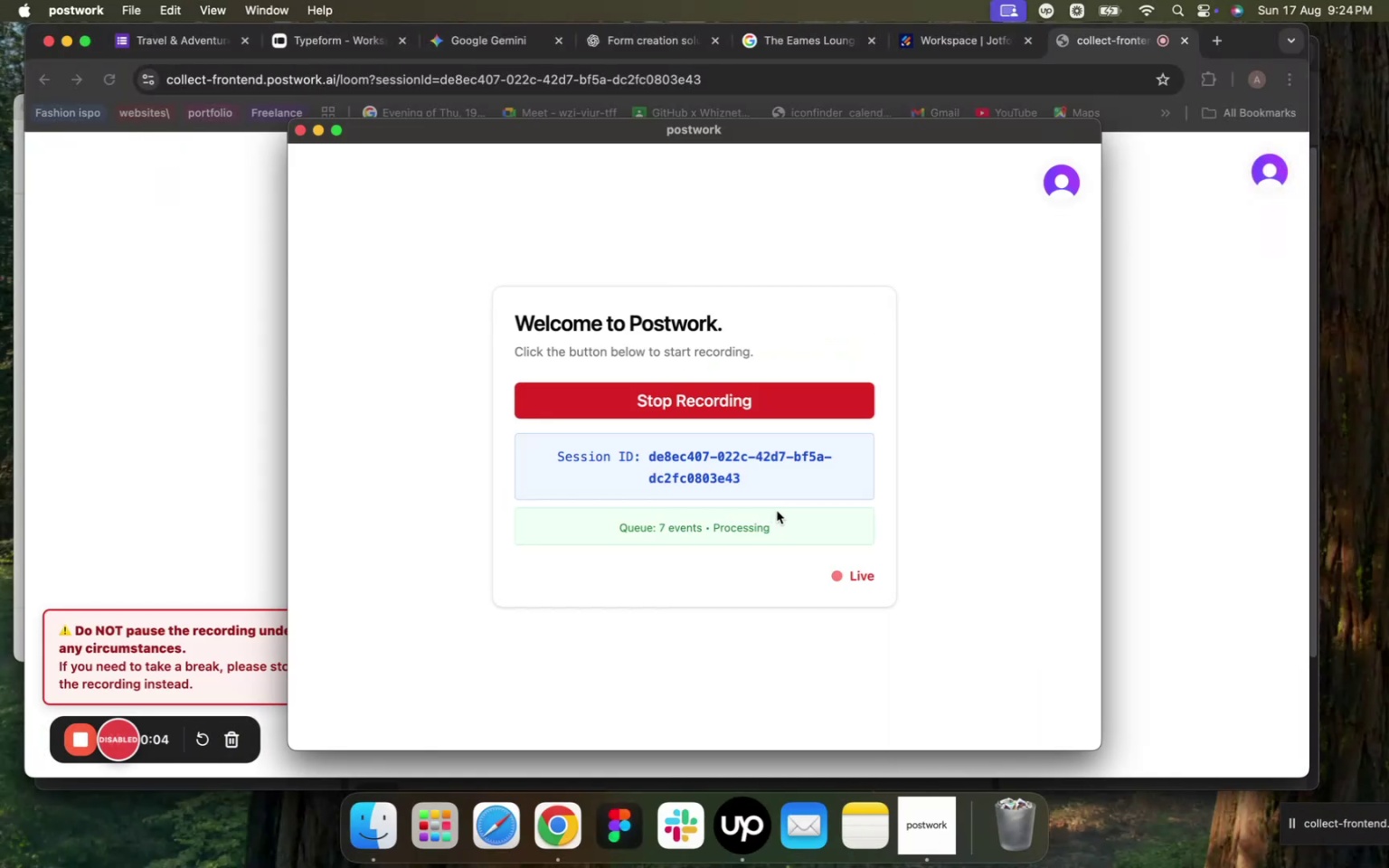 
left_click([196, 42])
 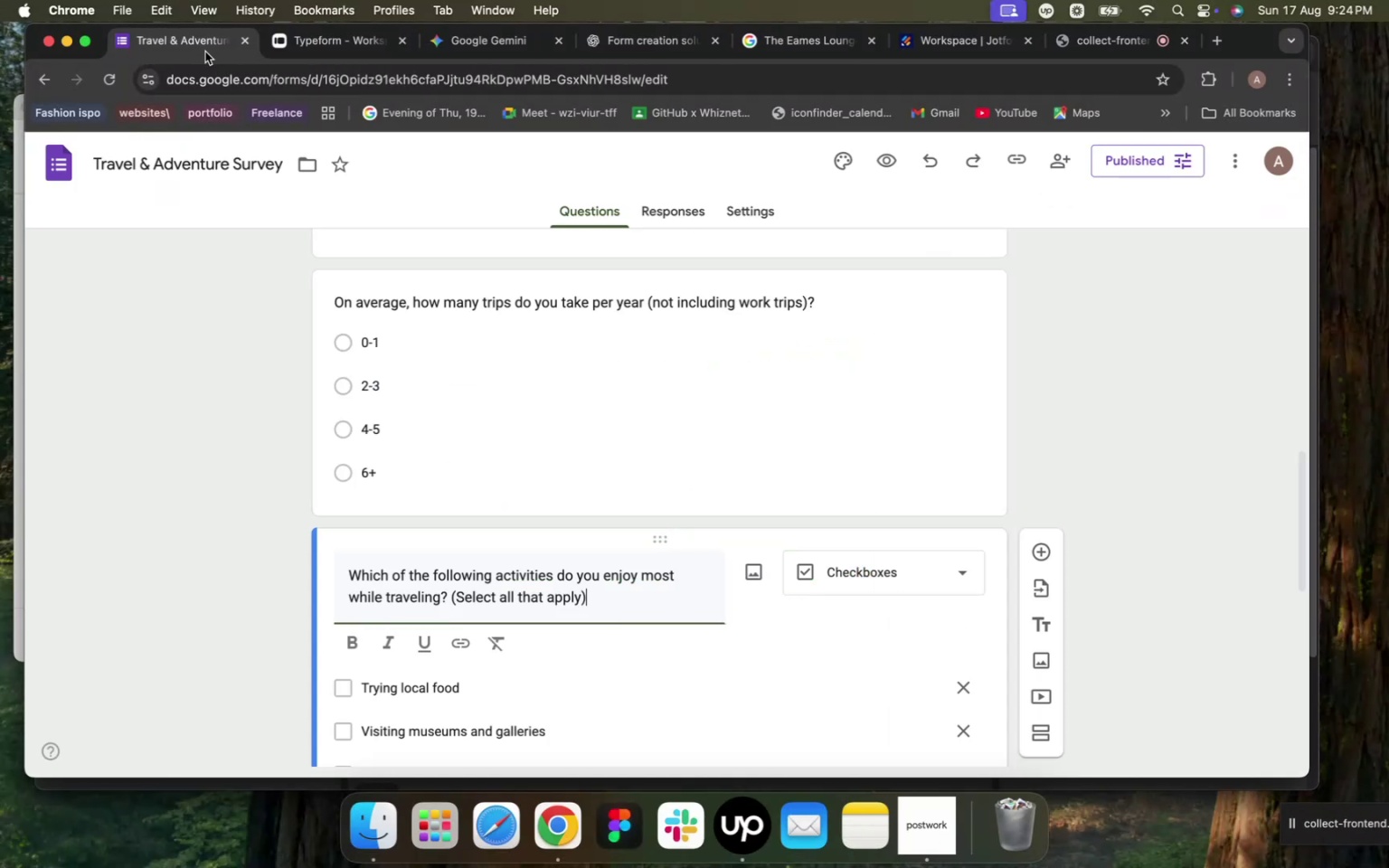 
scroll: coordinate [466, 343], scroll_direction: up, amount: 44.0
 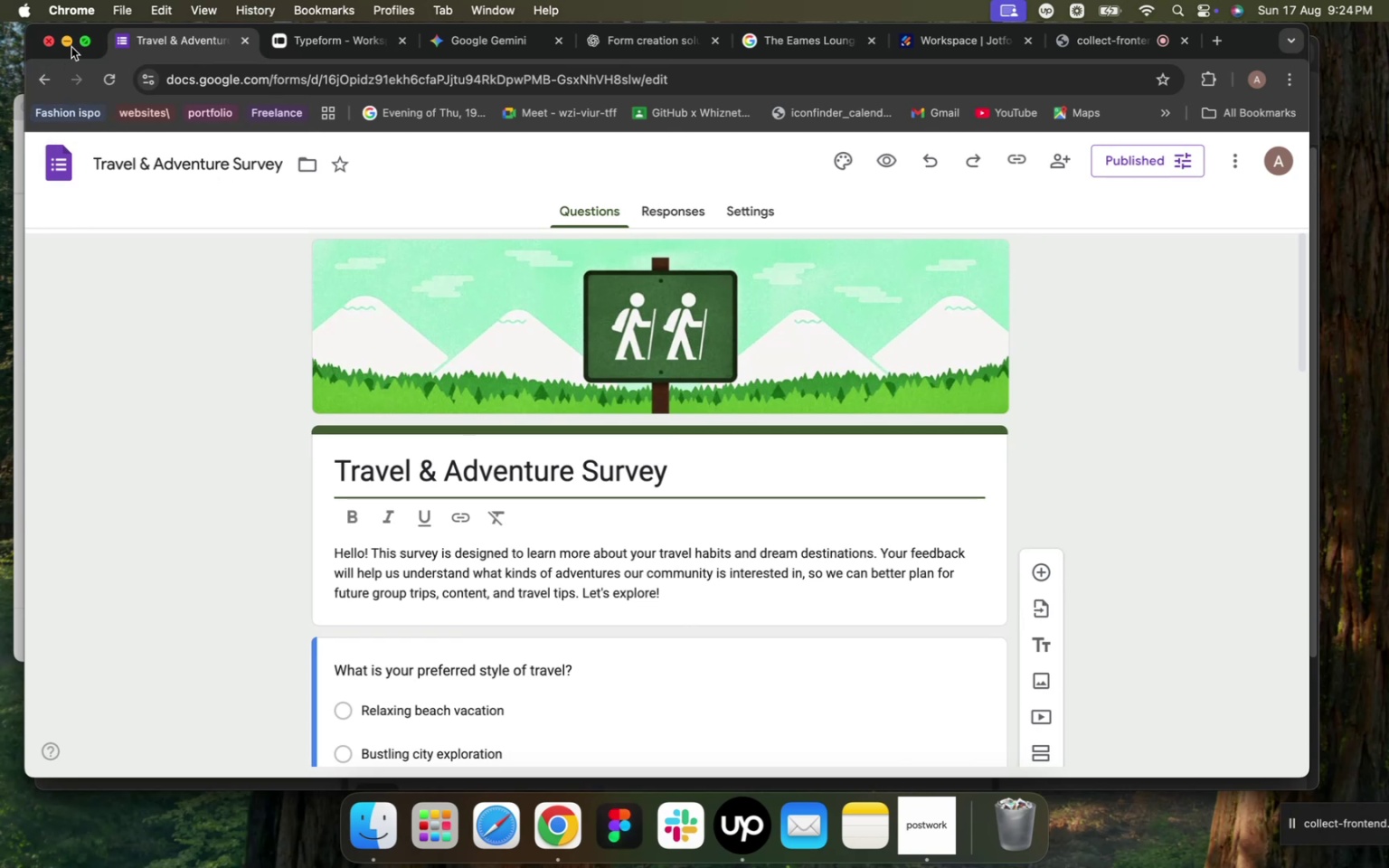 
left_click([87, 45])
 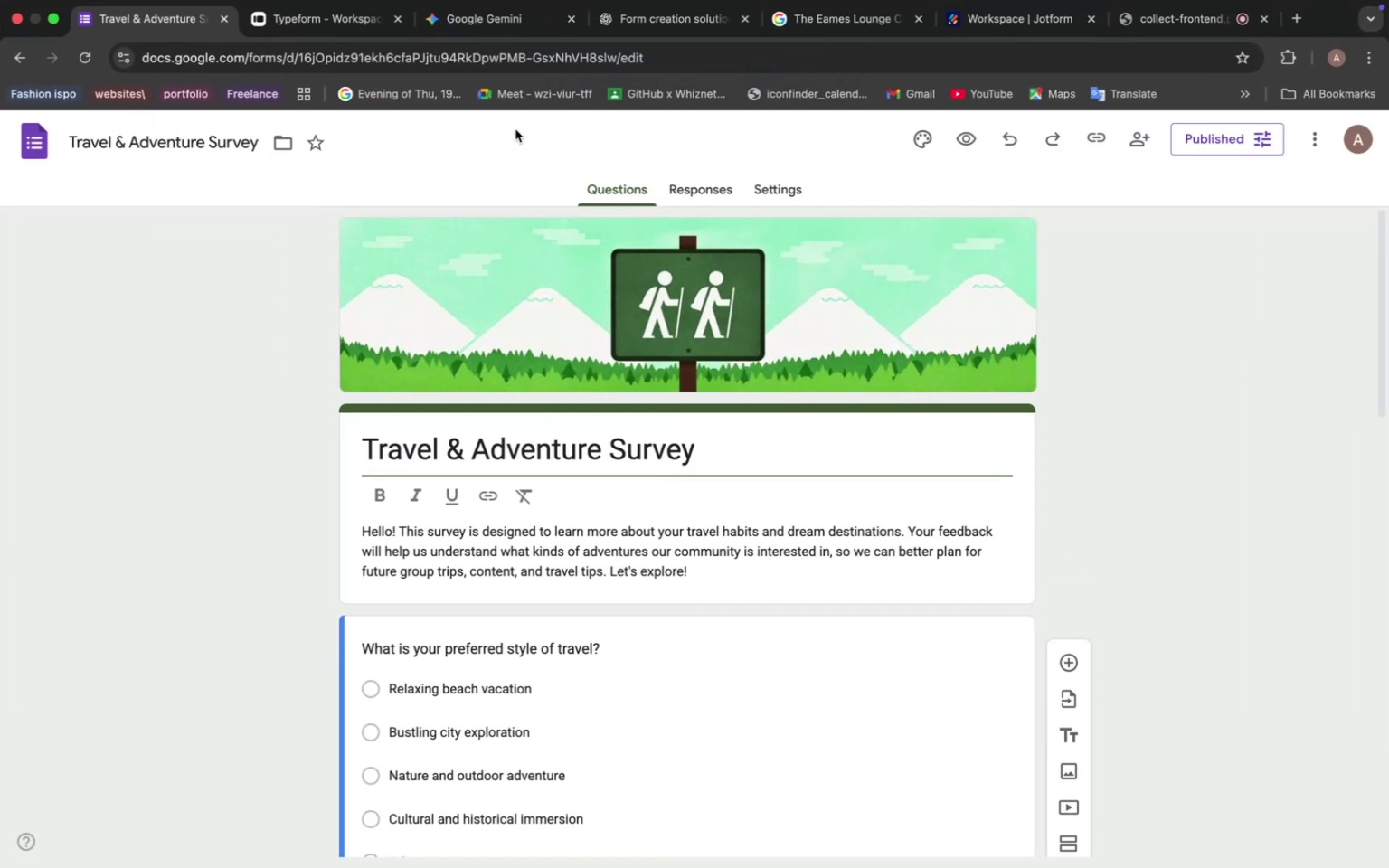 
wait(11.49)
 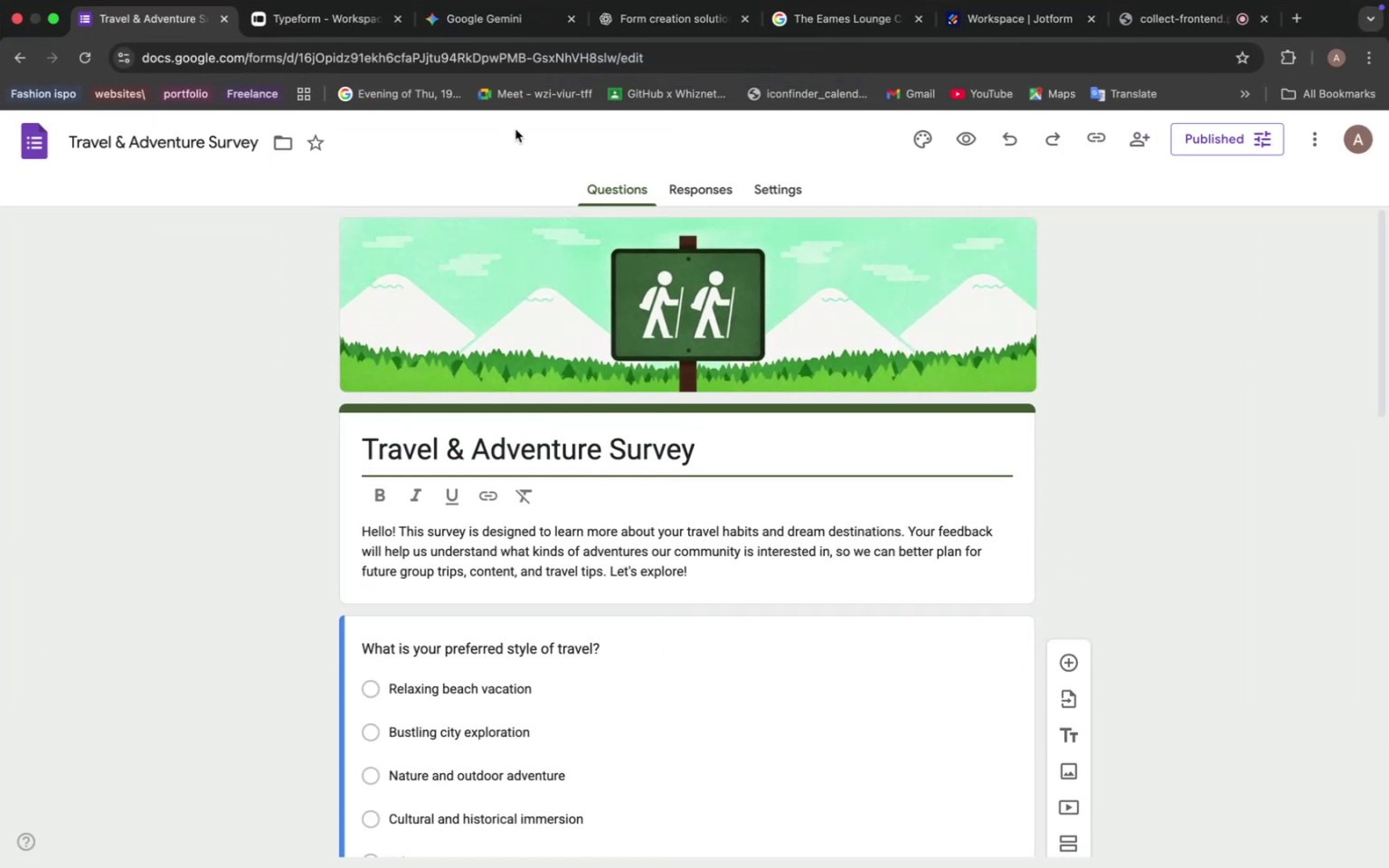 
left_click([528, 27])
 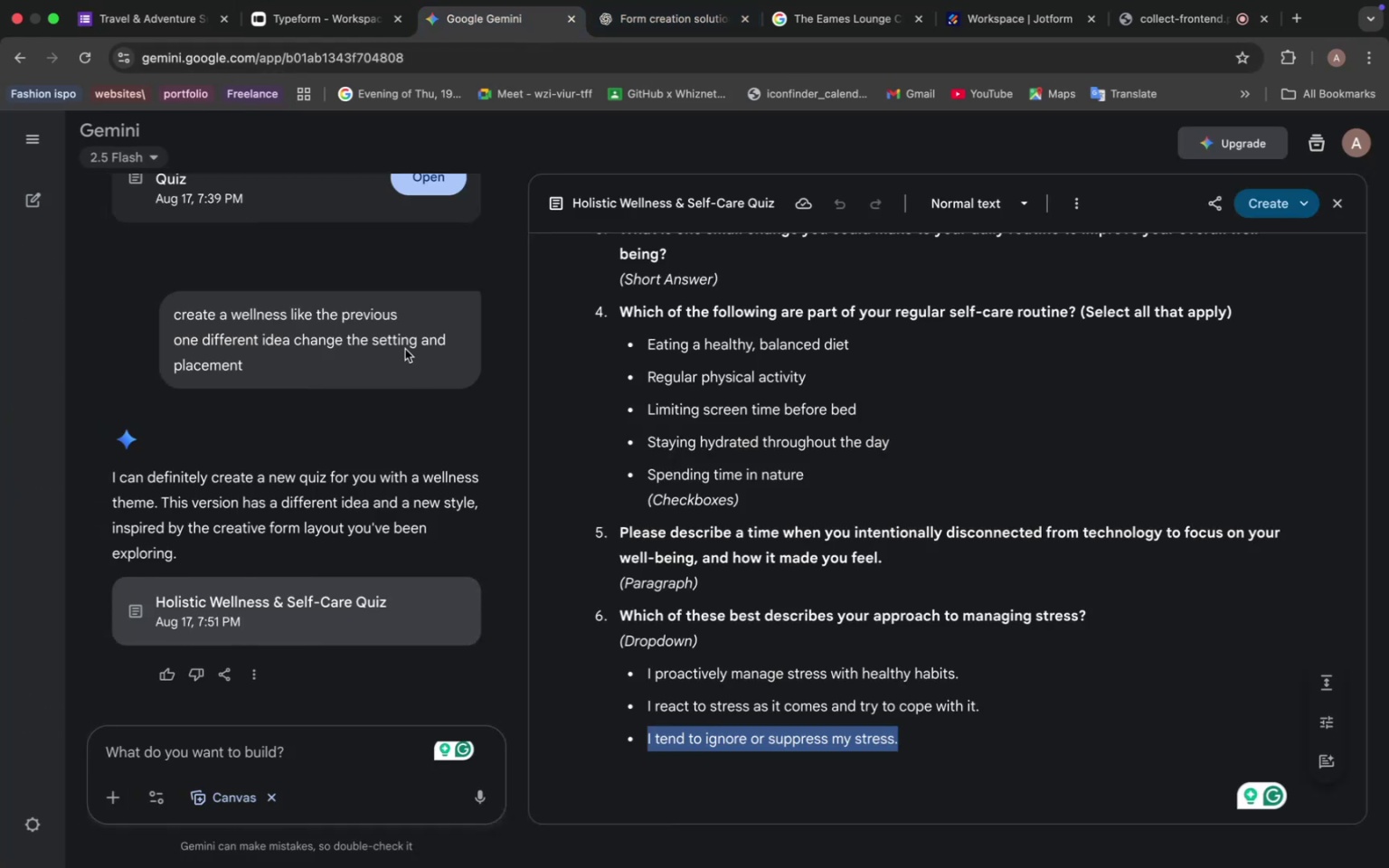 
left_click_drag(start_coordinate=[275, 362], to_coordinate=[163, 306])
 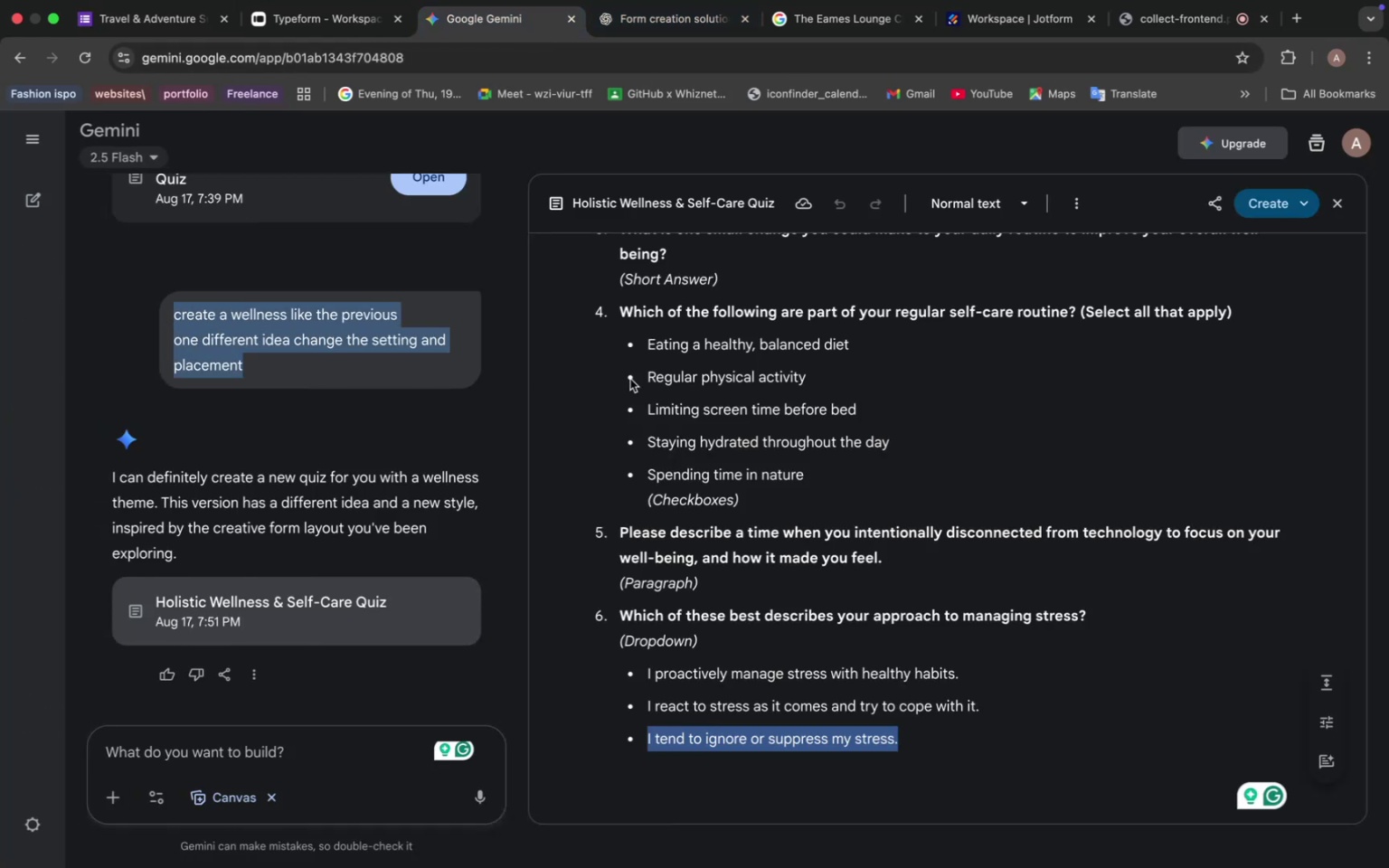 
key(Meta+C)
 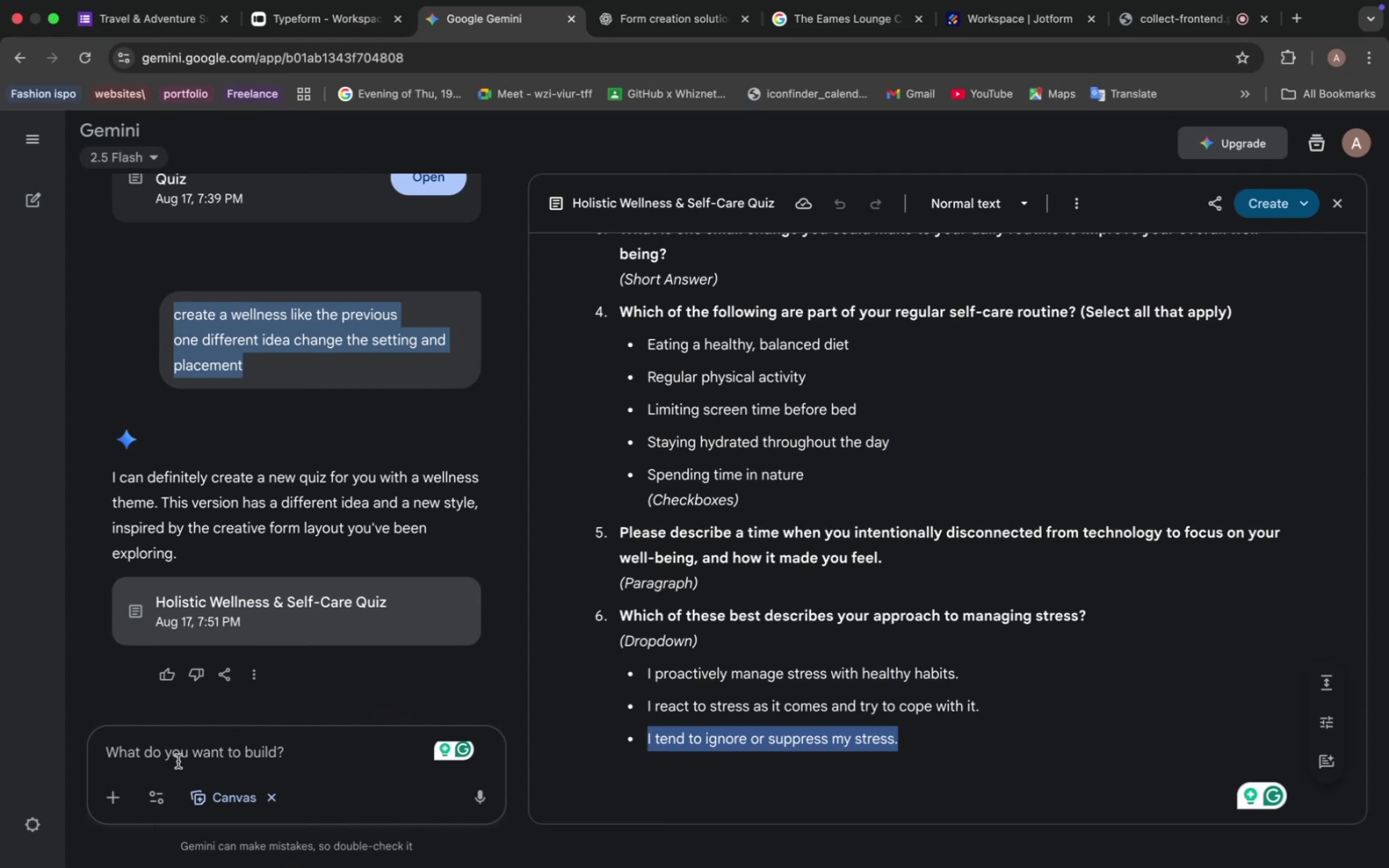 
key(Meta+V)
 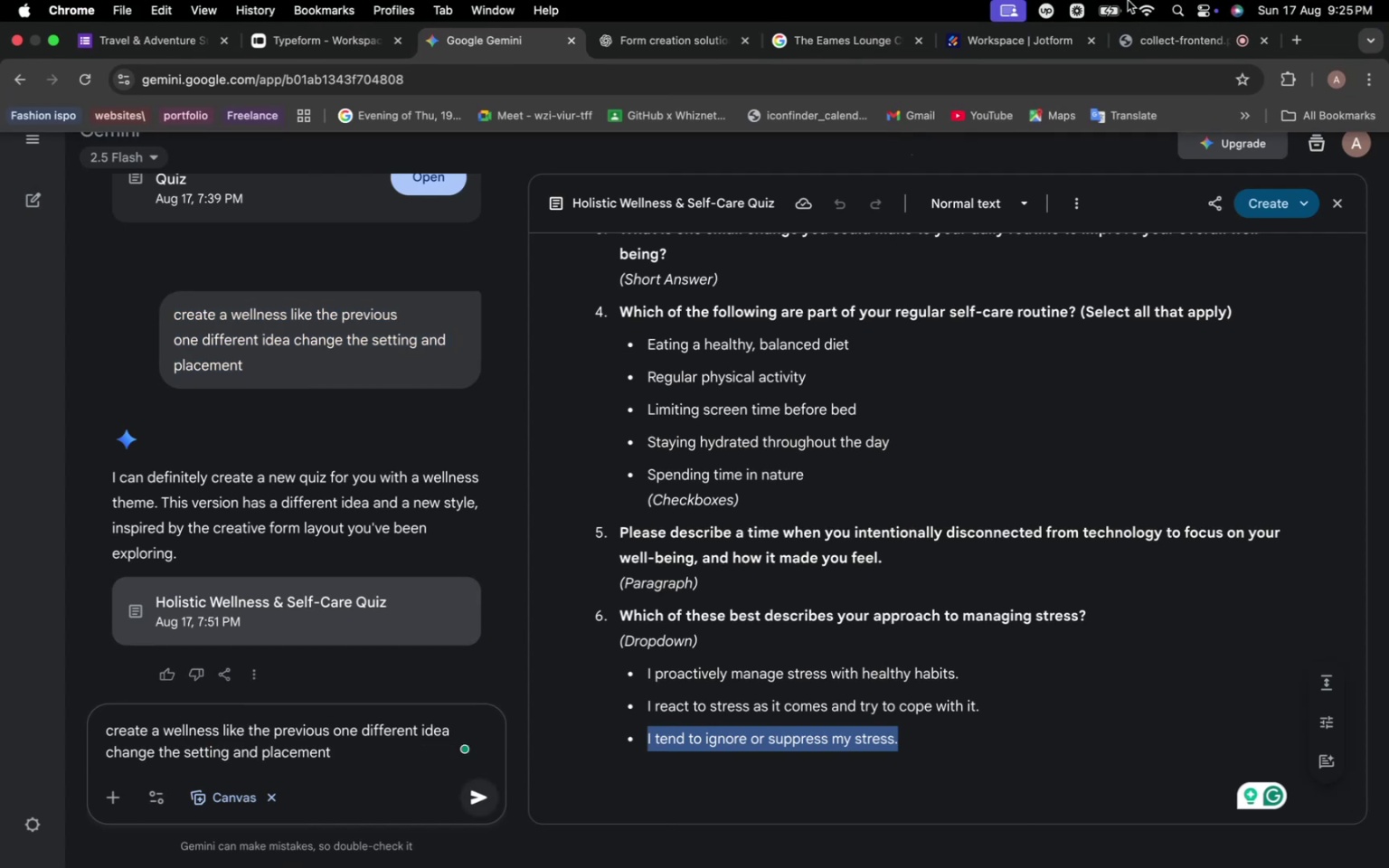 
wait(5.05)
 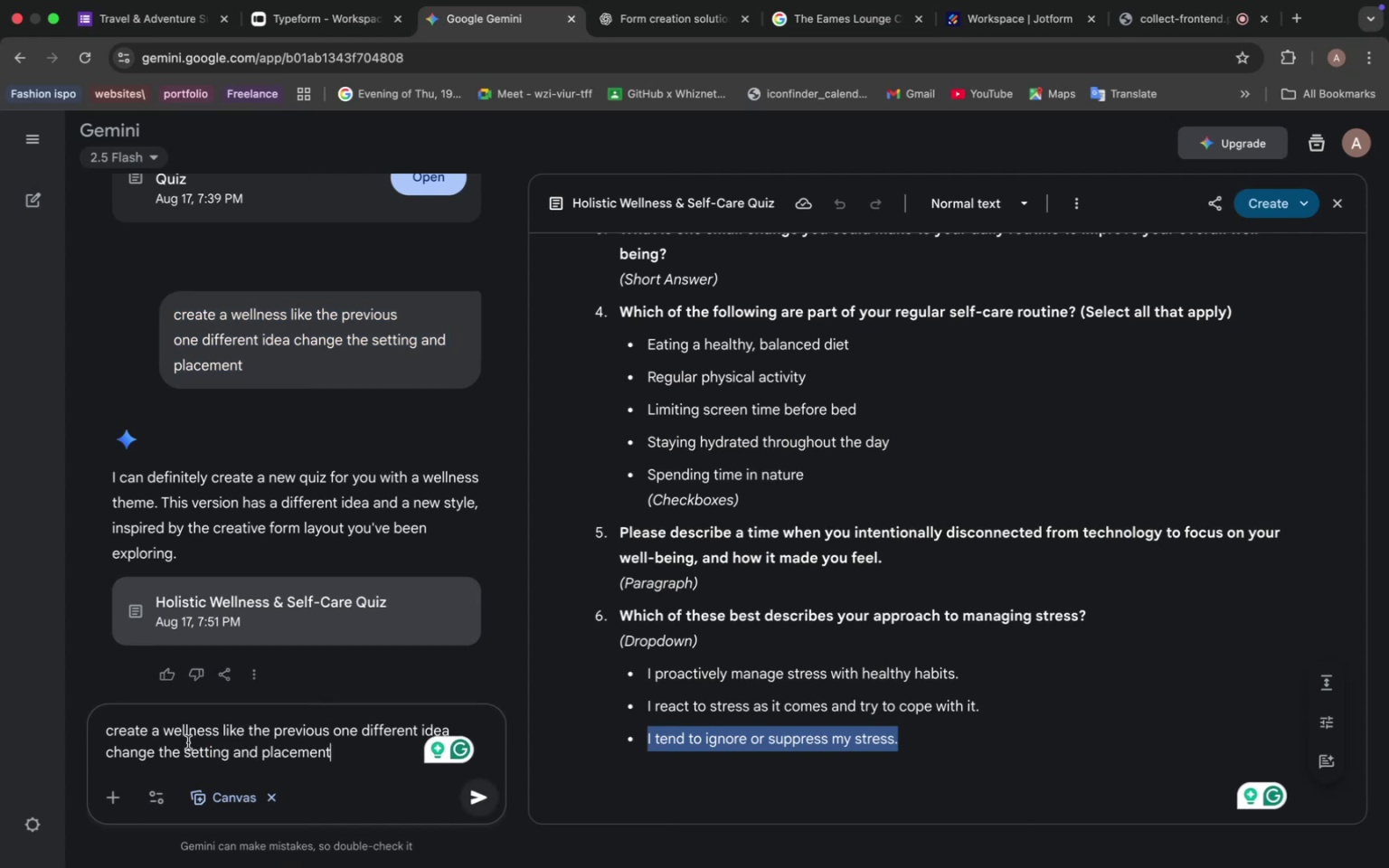 
left_click([1105, 6])
 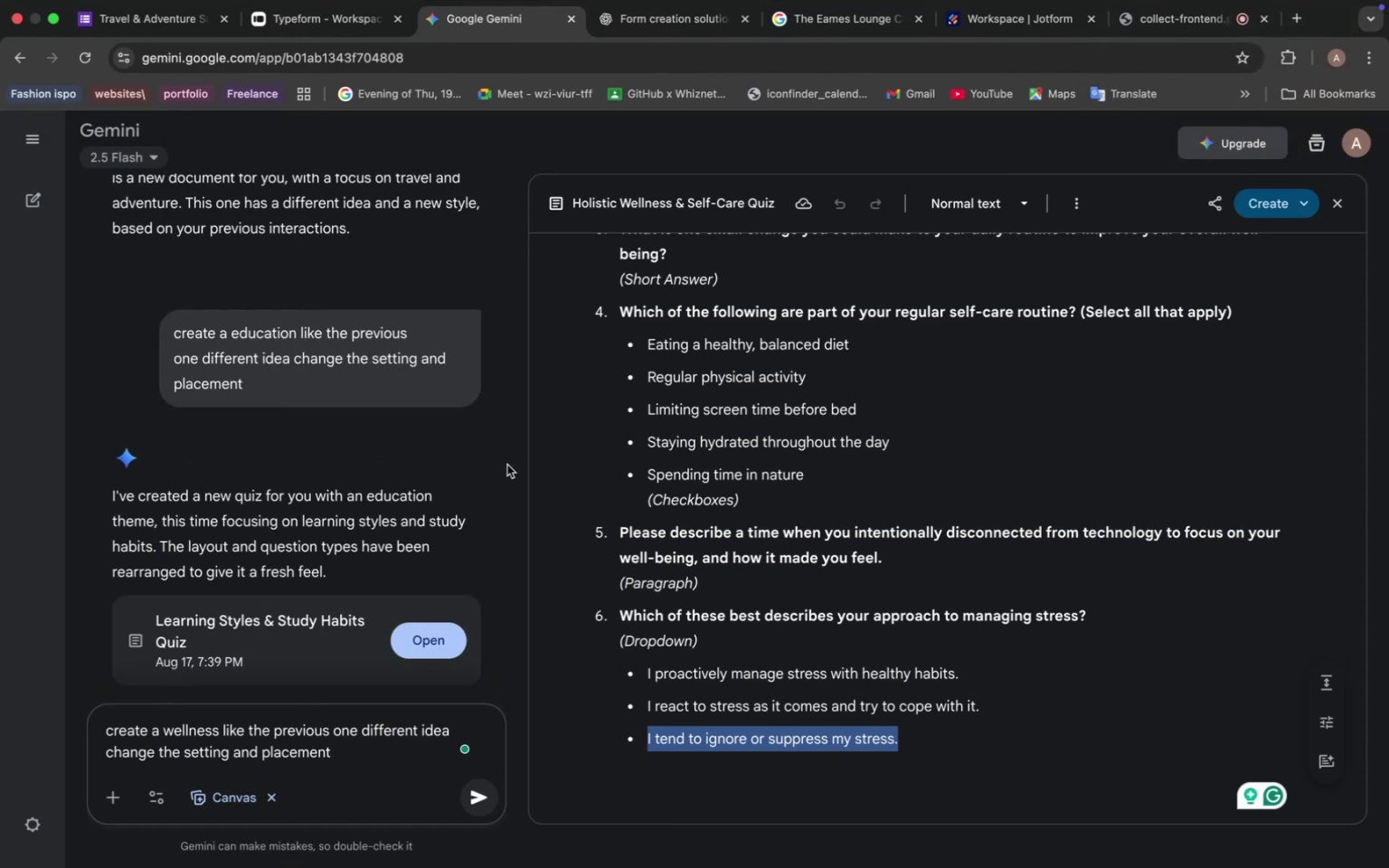 
wait(6.69)
 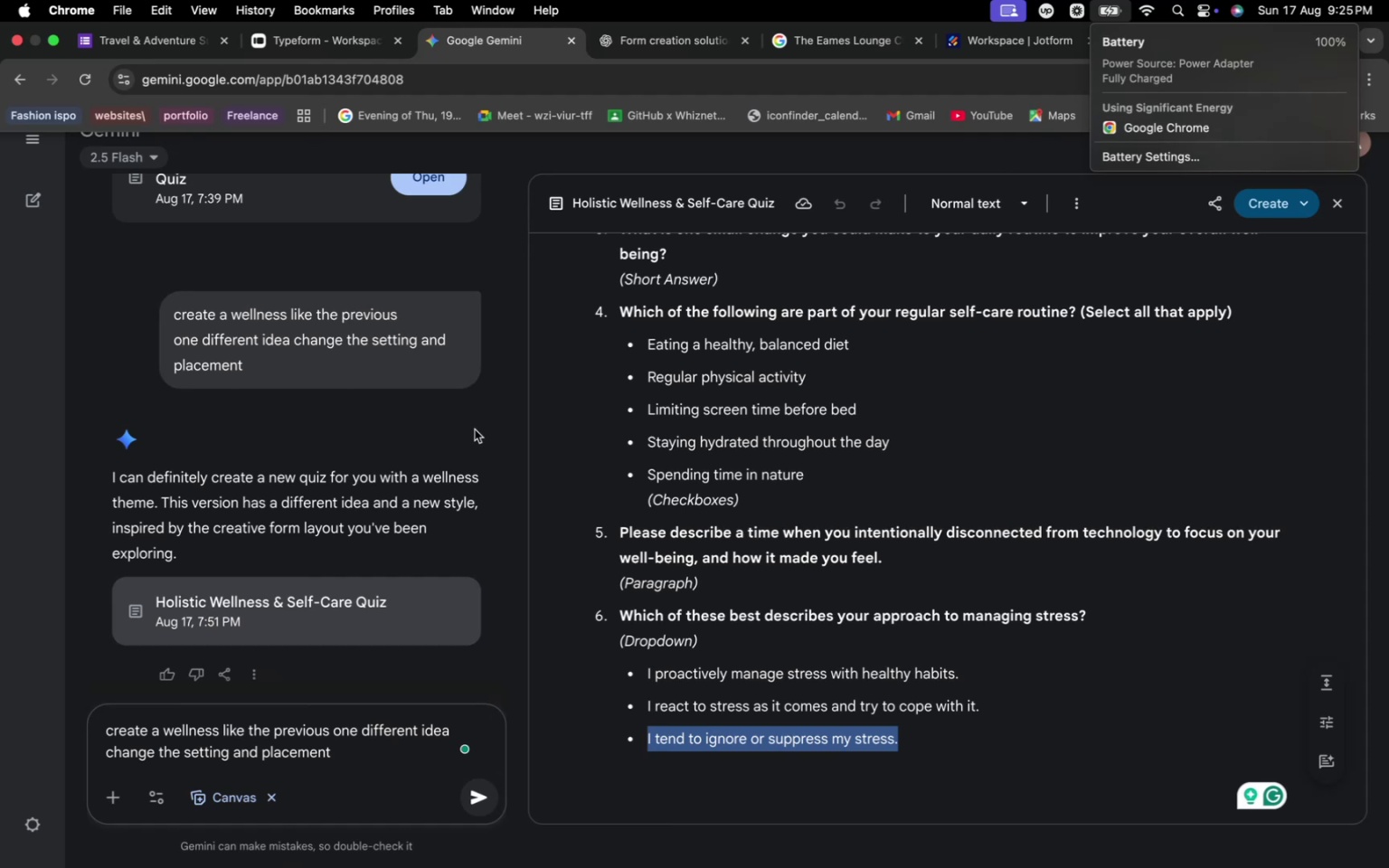 
scroll: coordinate [420, 519], scroll_direction: down, amount: 1.0
 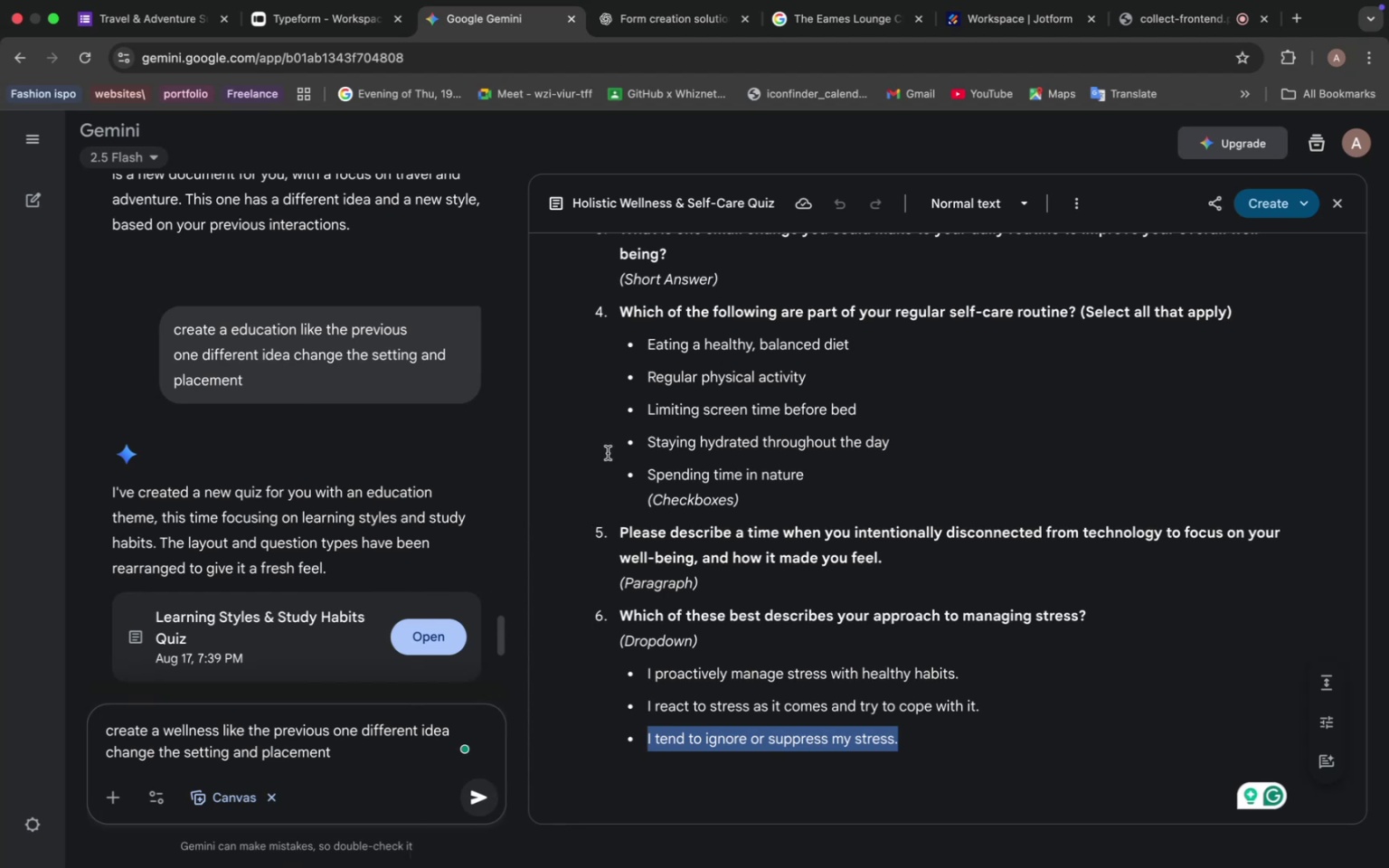 
wait(28.57)
 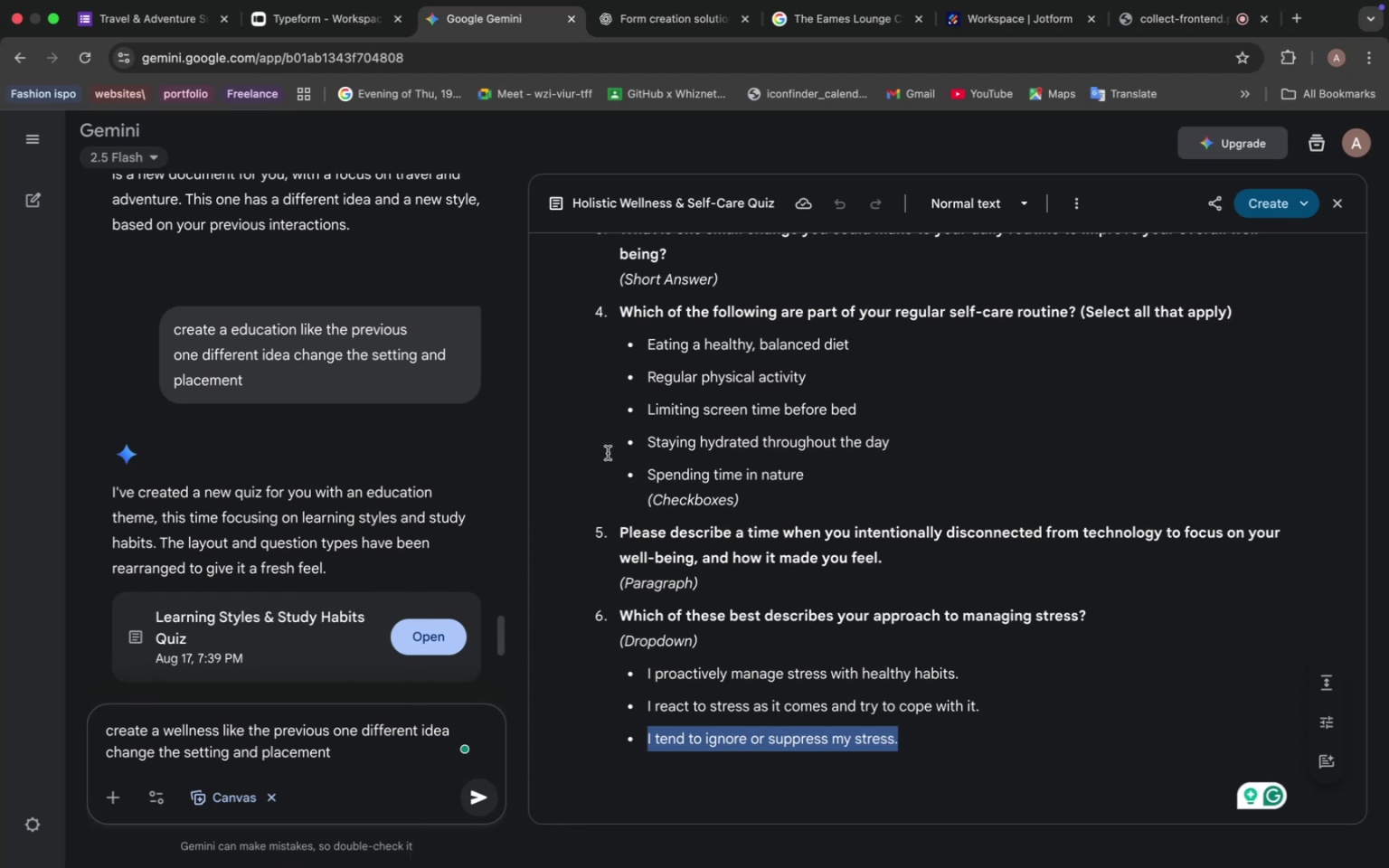 
left_click_drag(start_coordinate=[220, 735], to_coordinate=[159, 730])
 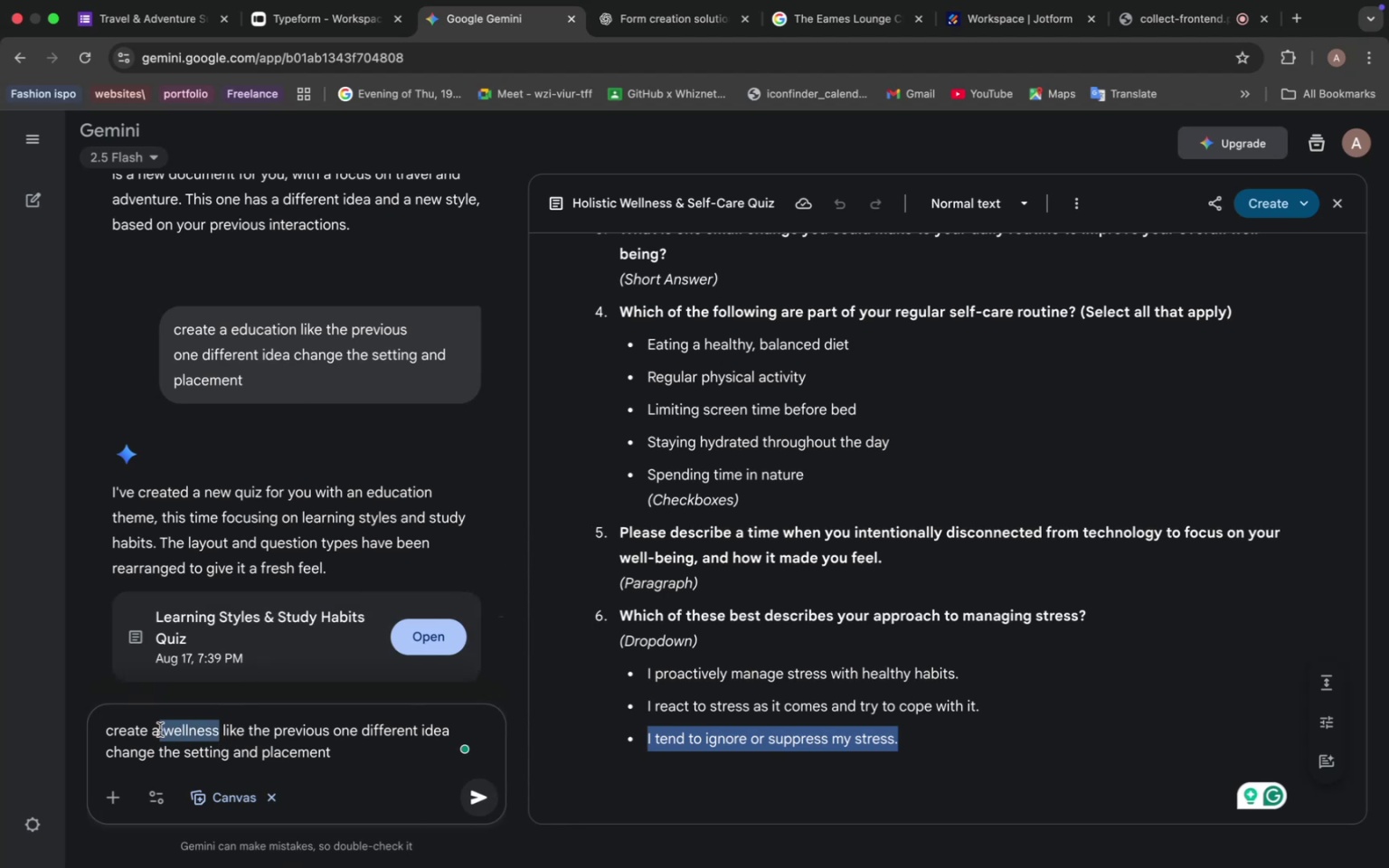 
left_click_drag(start_coordinate=[160, 730], to_coordinate=[220, 731])
 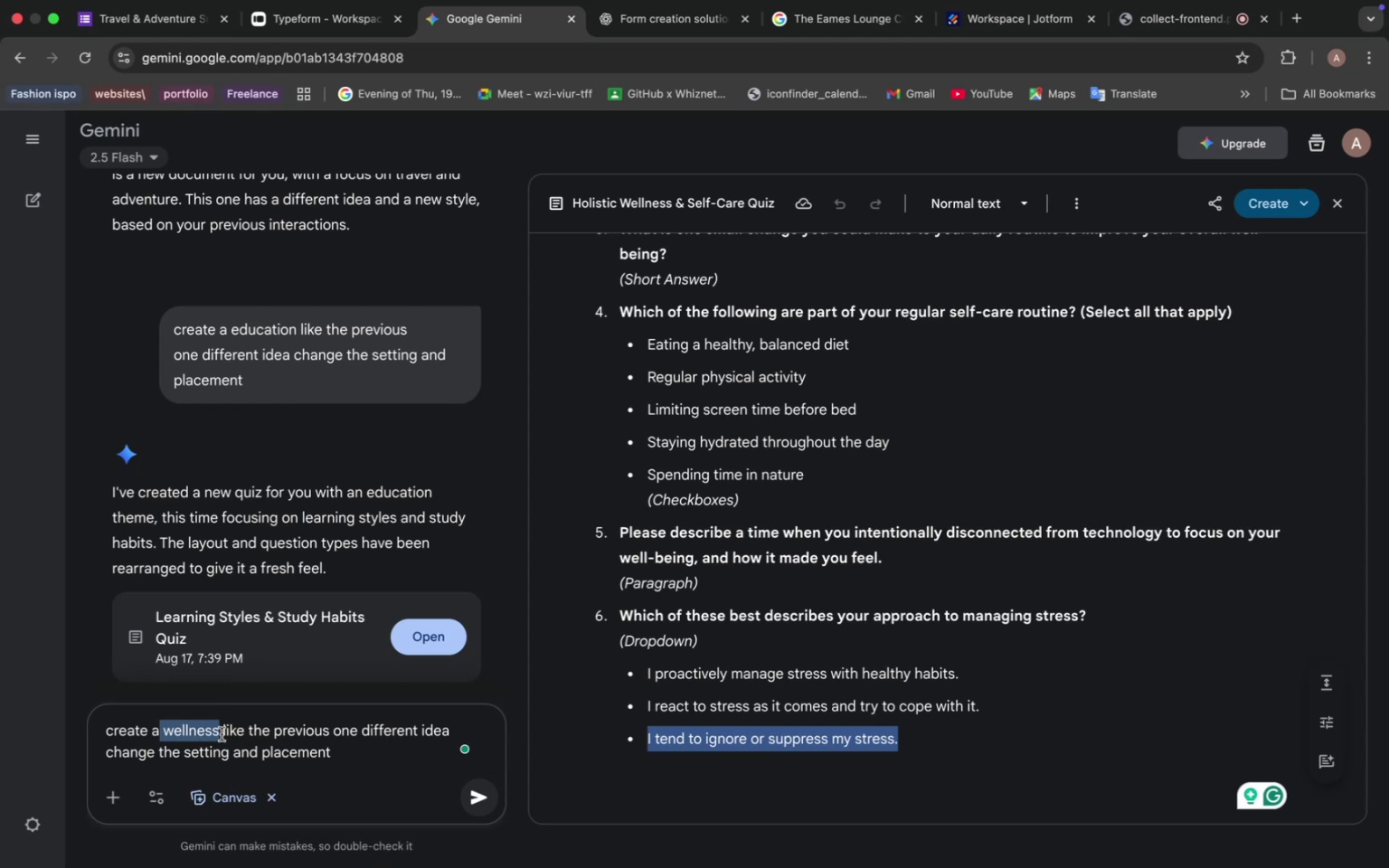 
wait(8.99)
 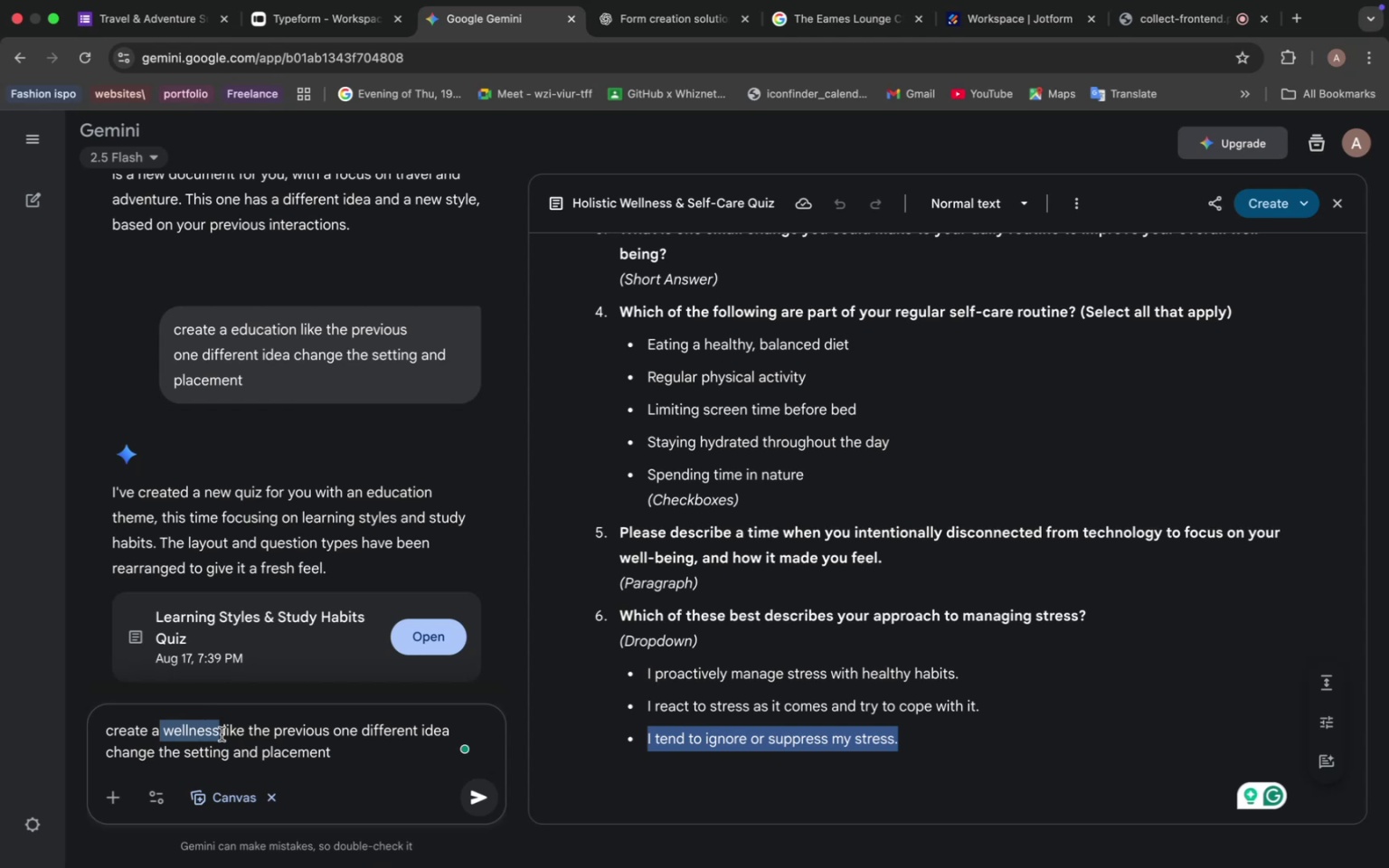 
key(S)
 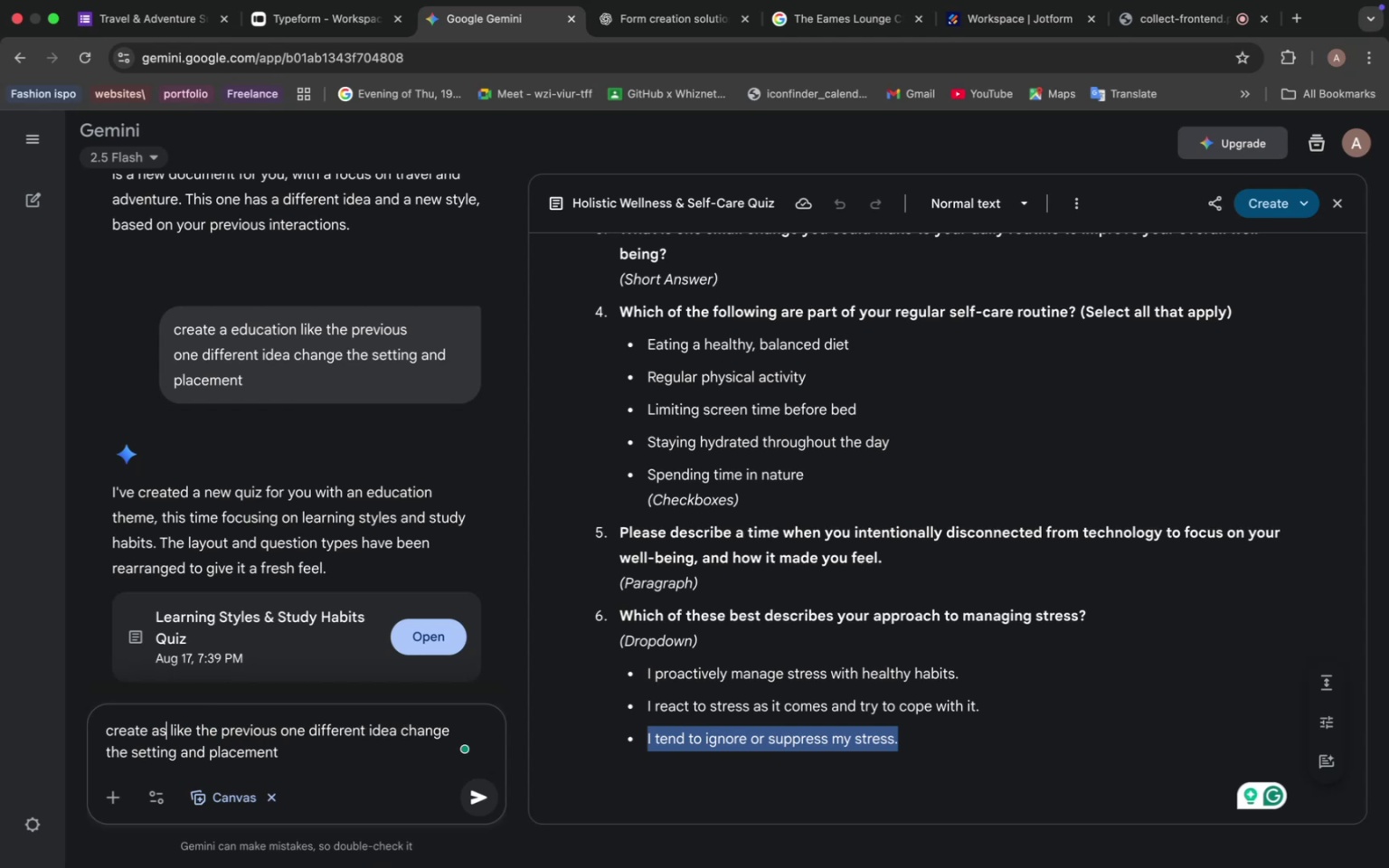 
key(ArrowLeft)
 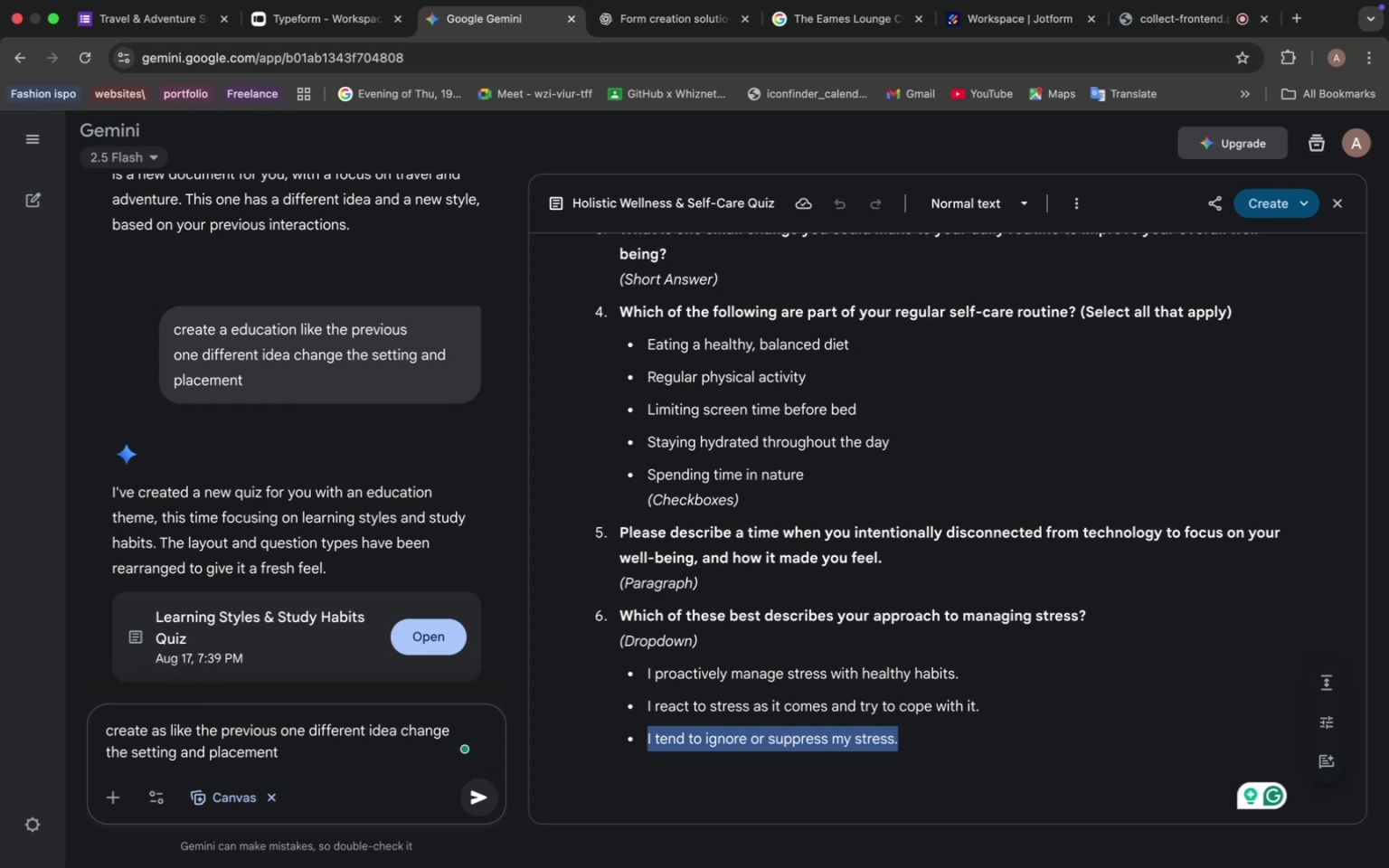 
key(Space)
 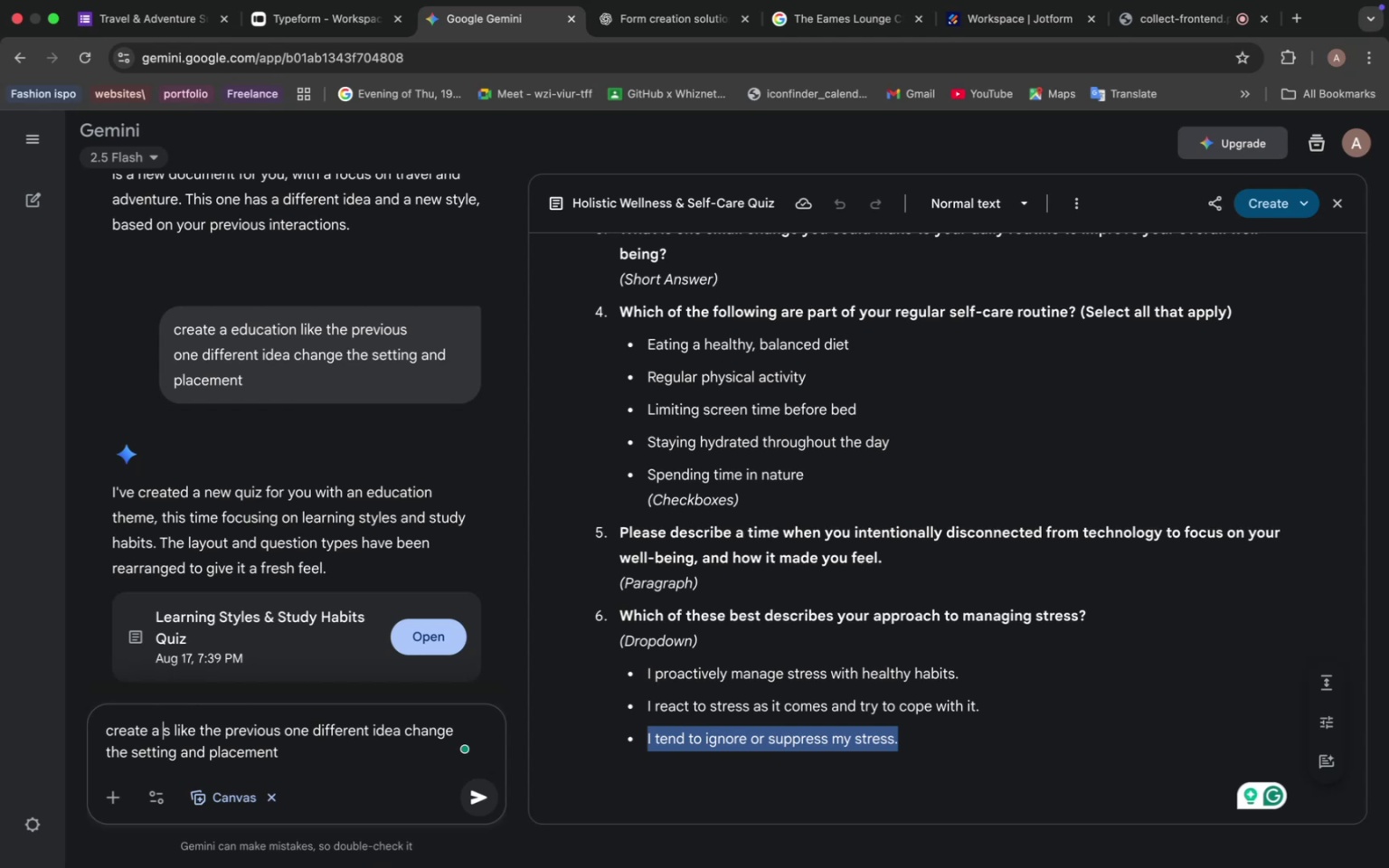 
key(ArrowRight)
 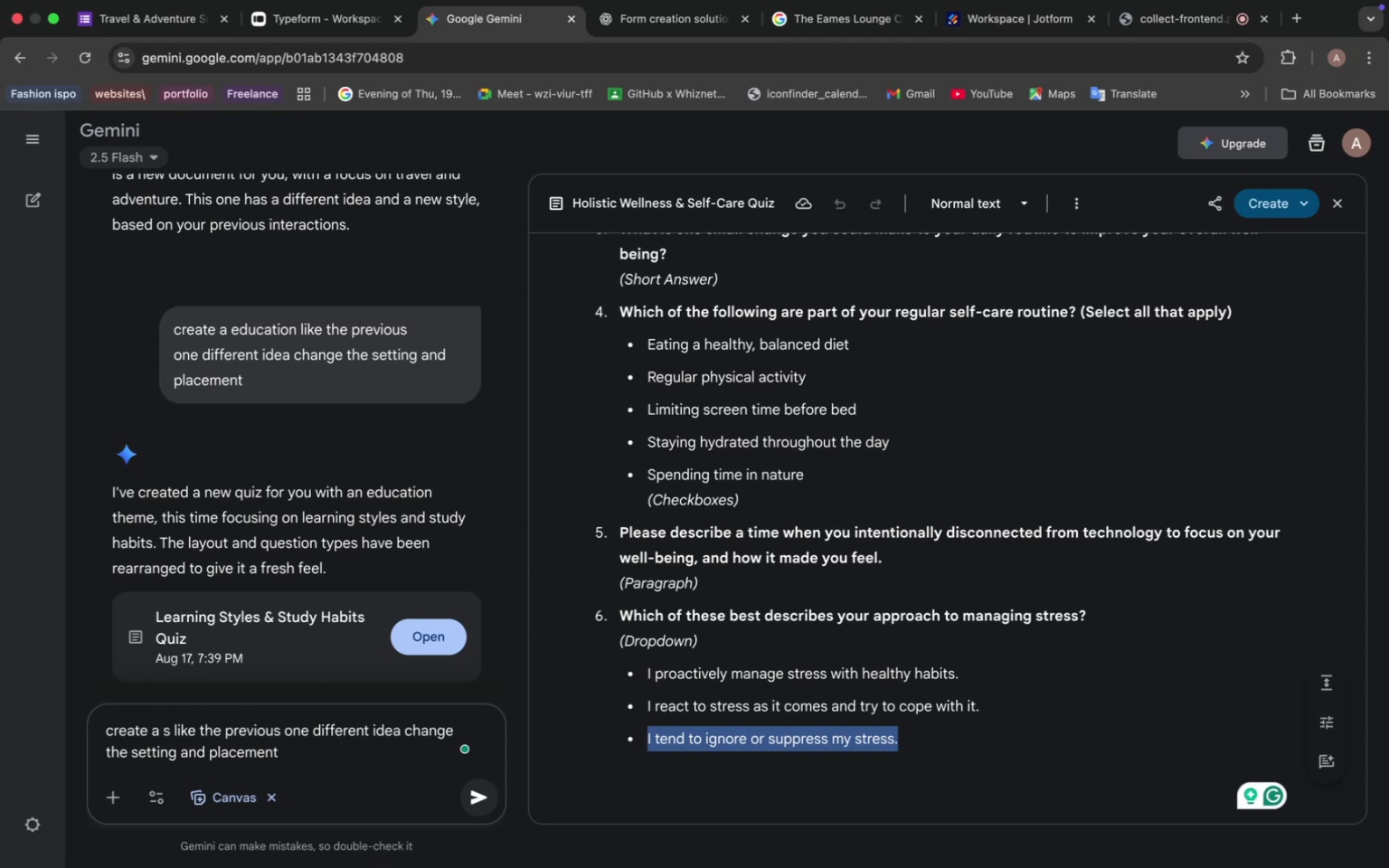 
type(ocial)
 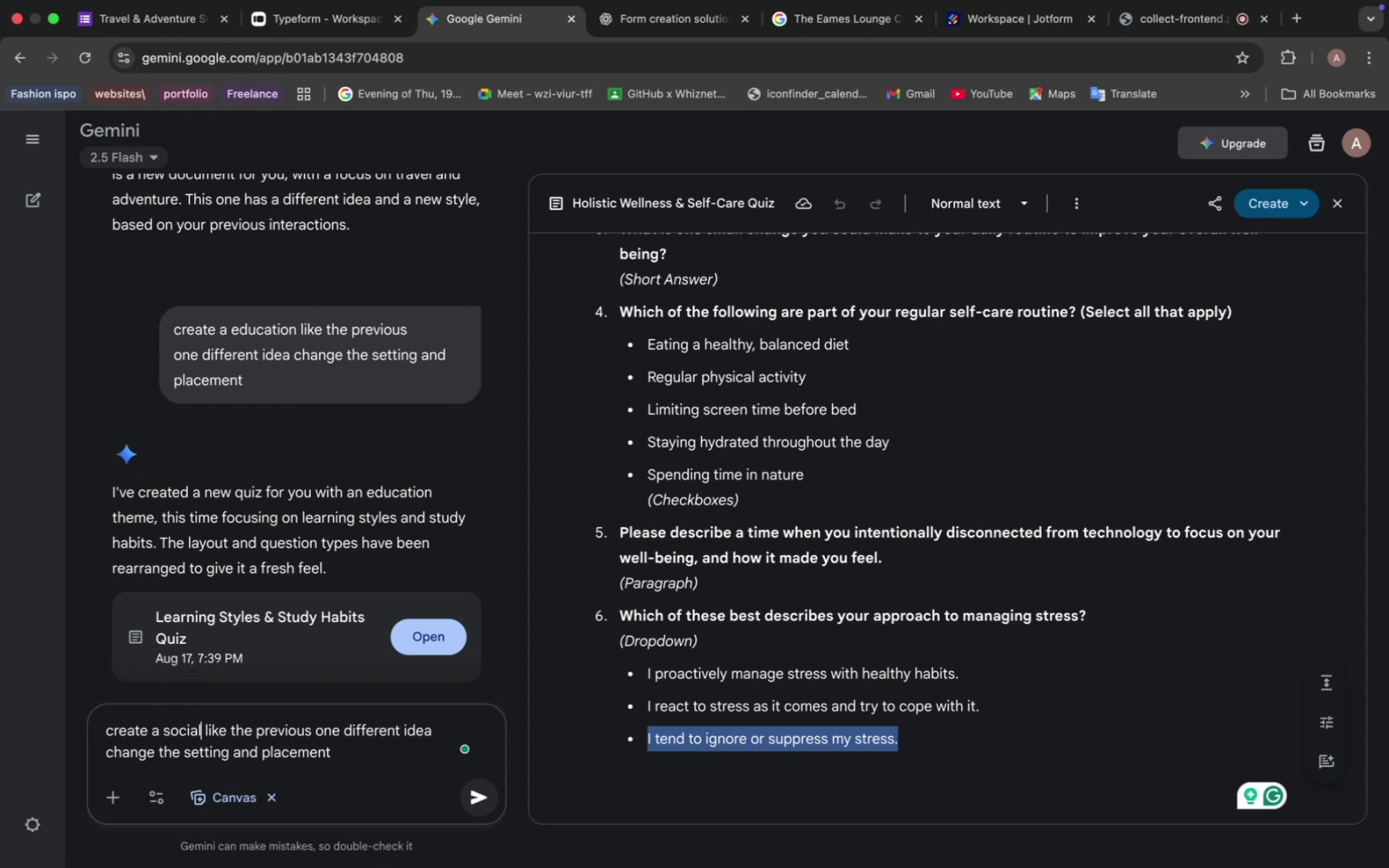 
key(Enter)
 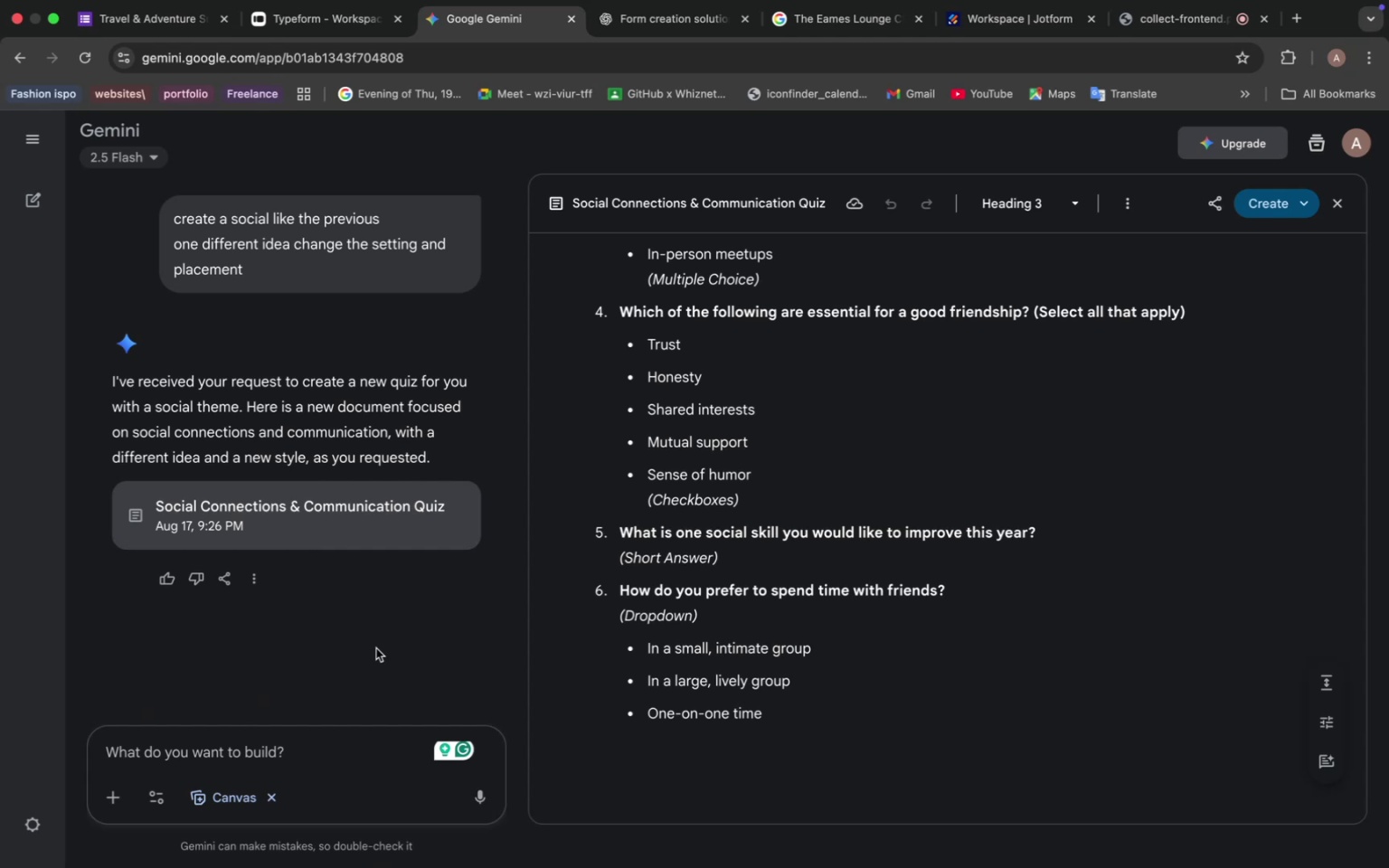 
wait(17.0)
 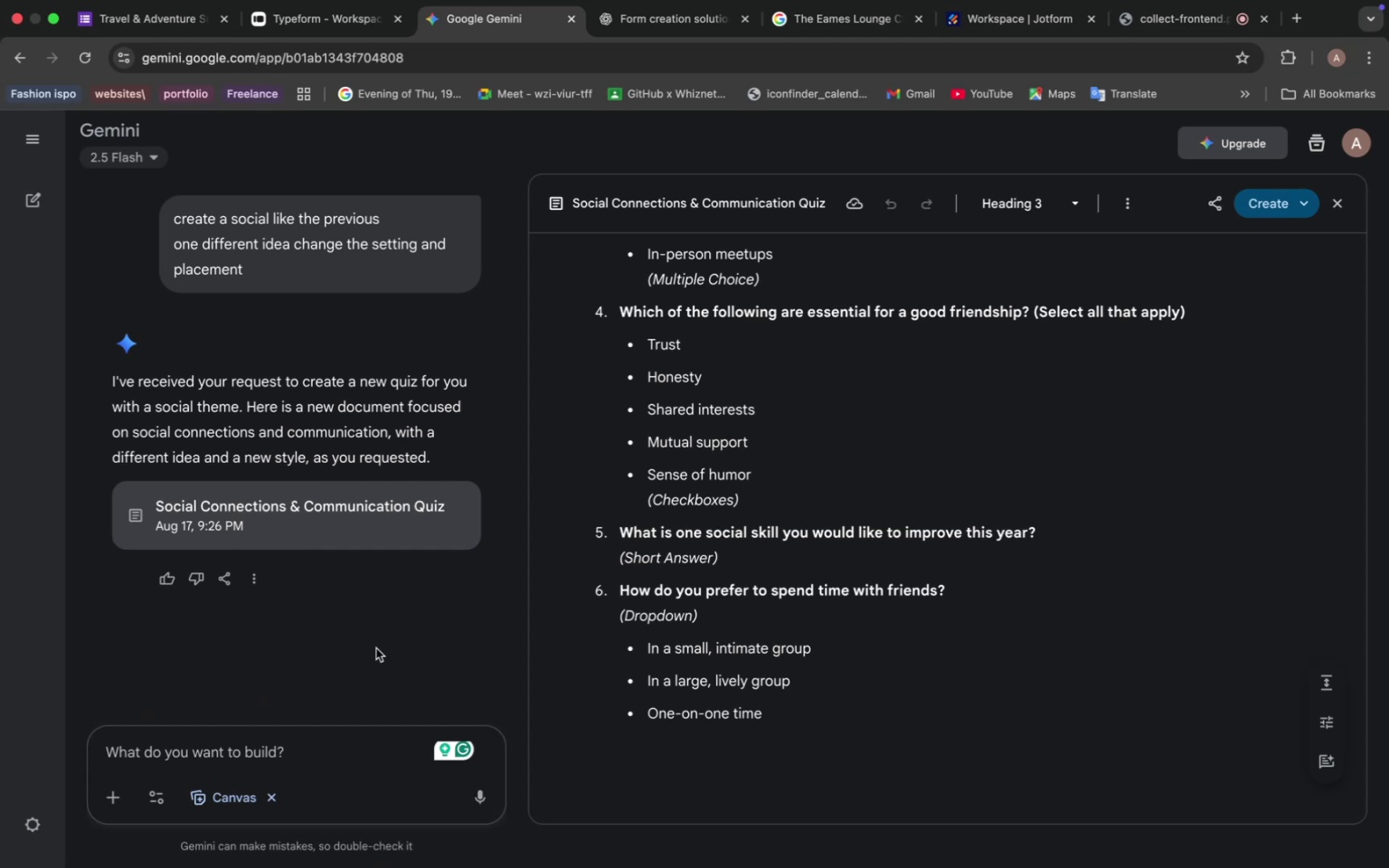 
scroll: coordinate [715, 505], scroll_direction: up, amount: 25.0
 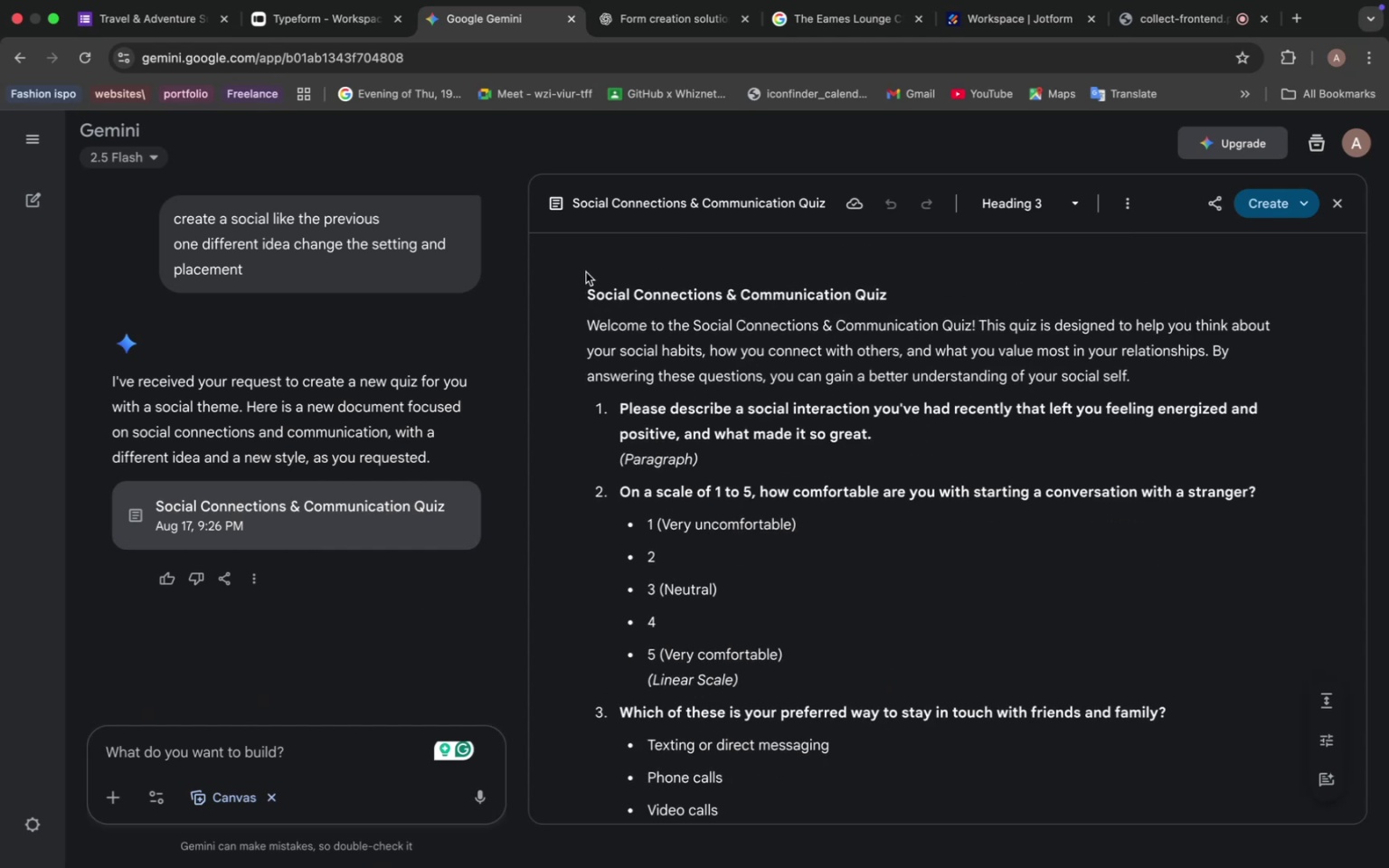 
left_click_drag(start_coordinate=[583, 281], to_coordinate=[715, 290])
 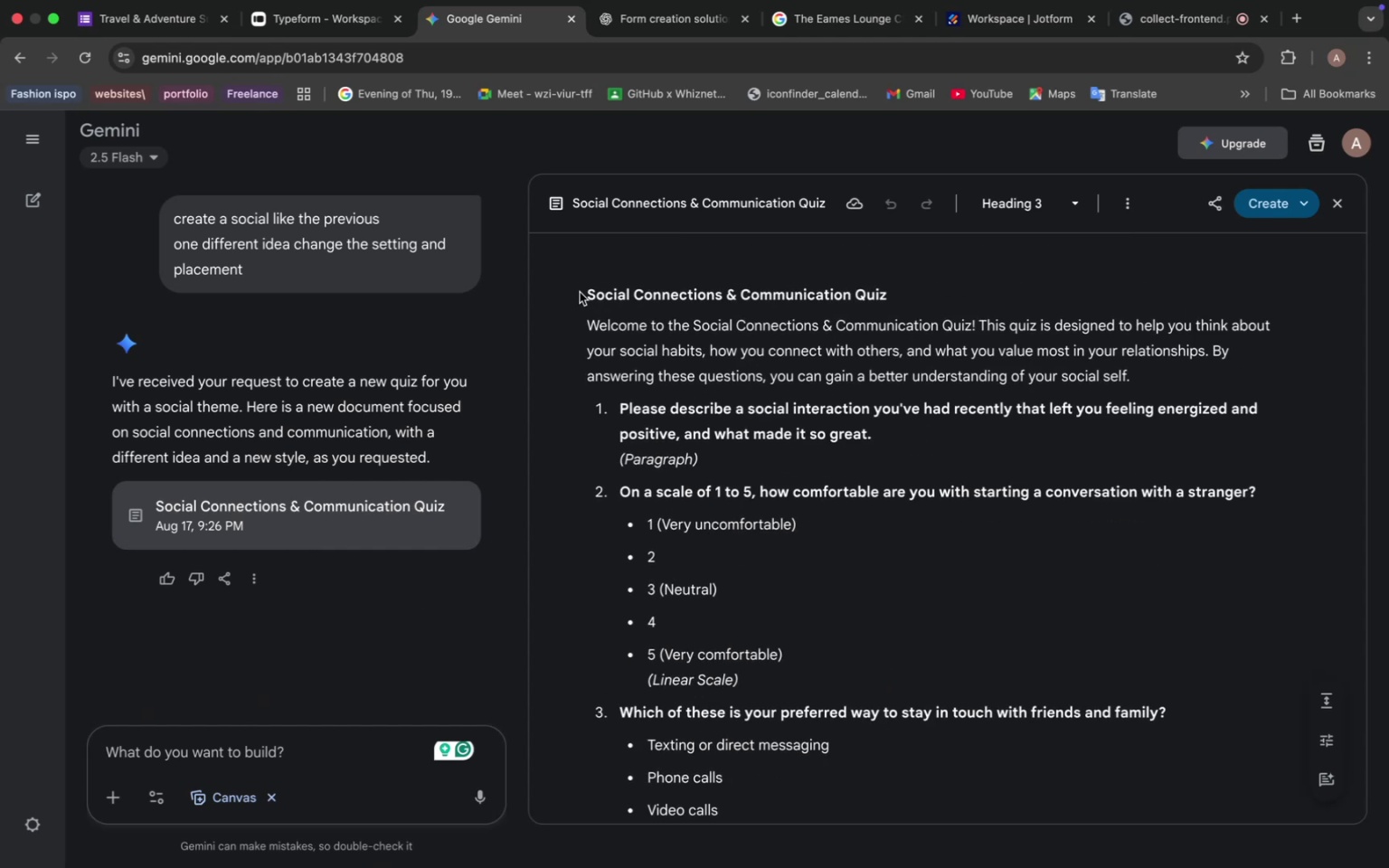 
left_click_drag(start_coordinate=[581, 292], to_coordinate=[754, 292])
 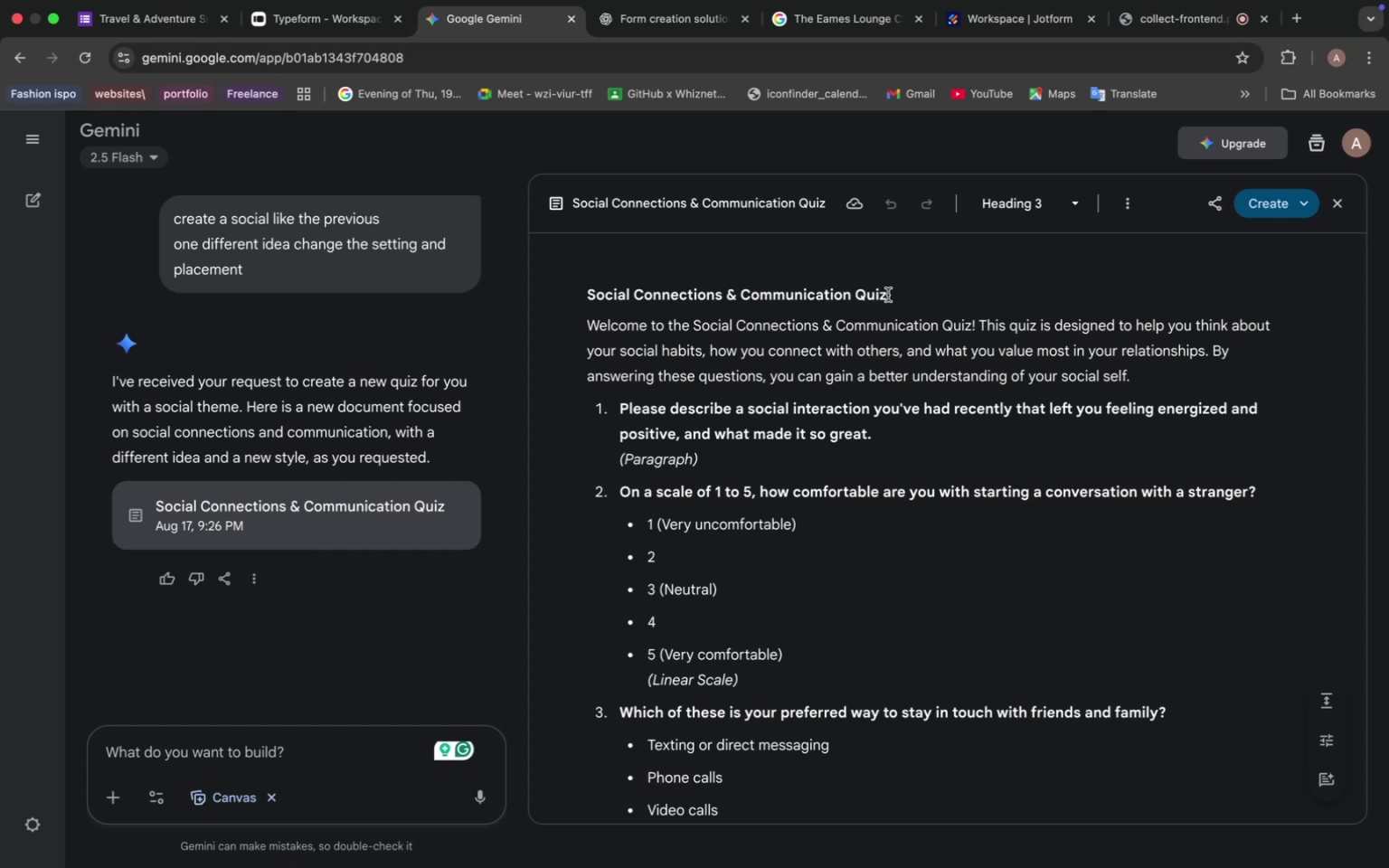 
left_click_drag(start_coordinate=[893, 296], to_coordinate=[581, 292])
 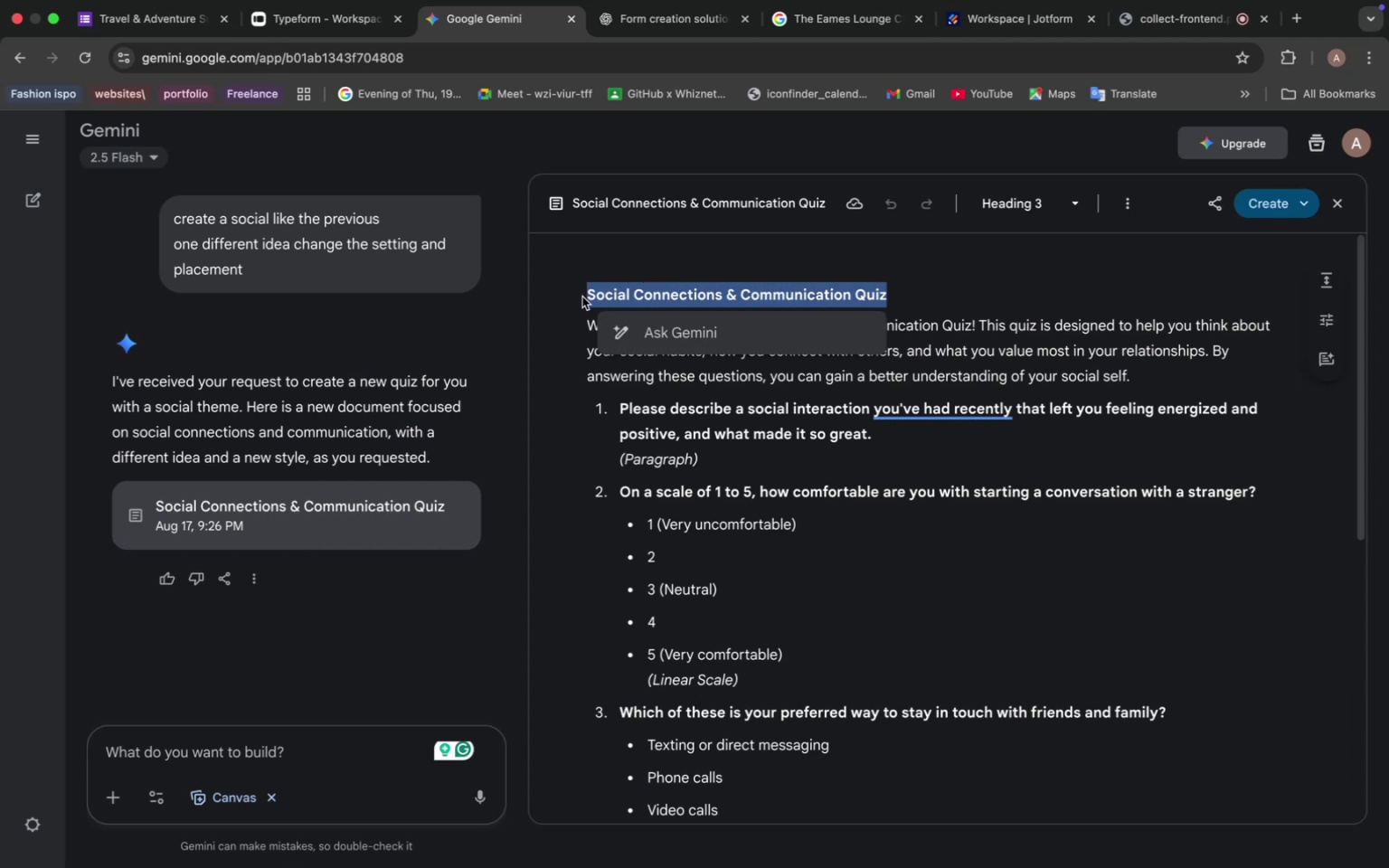 
key(Meta+C)
 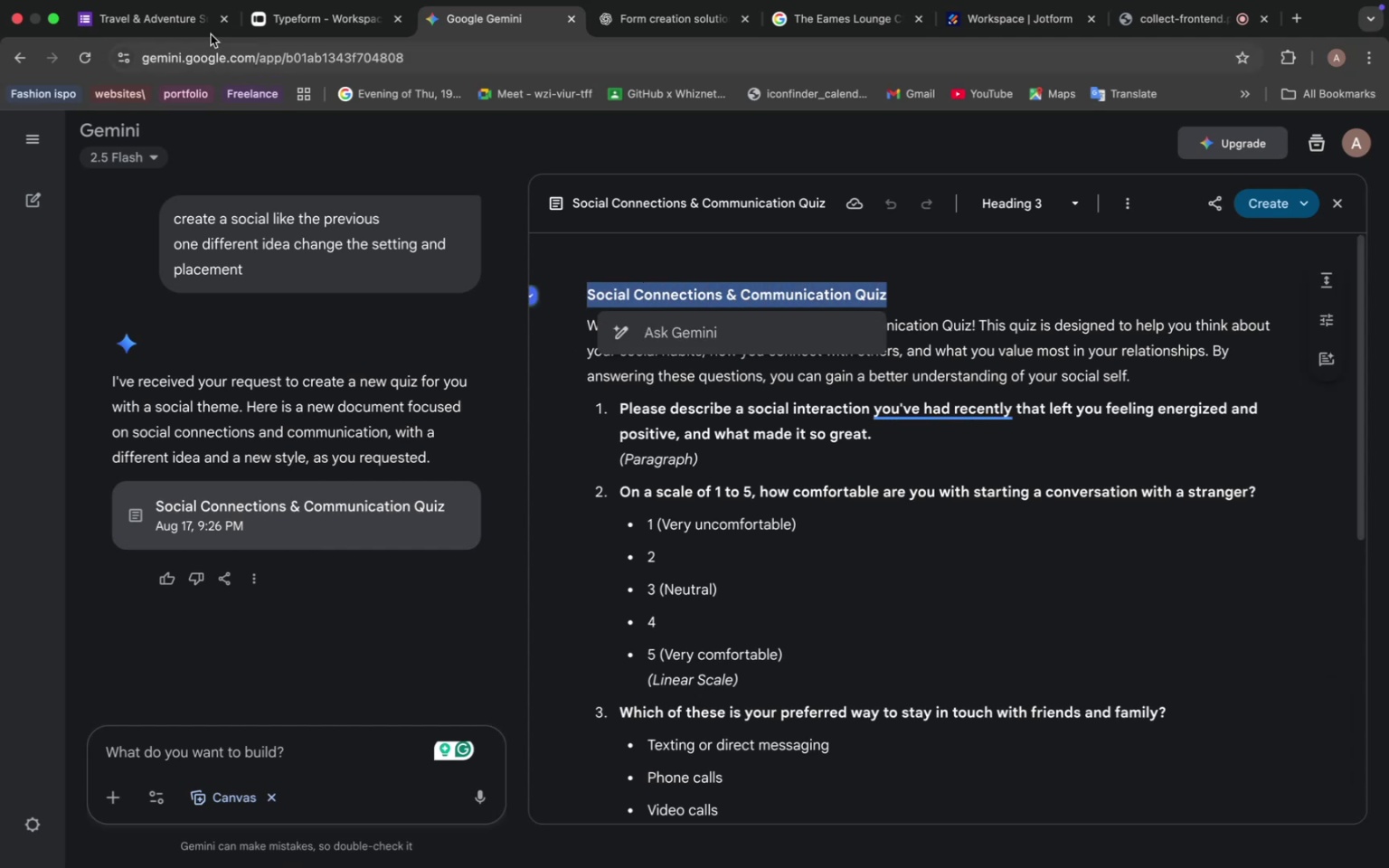 
left_click([176, 22])
 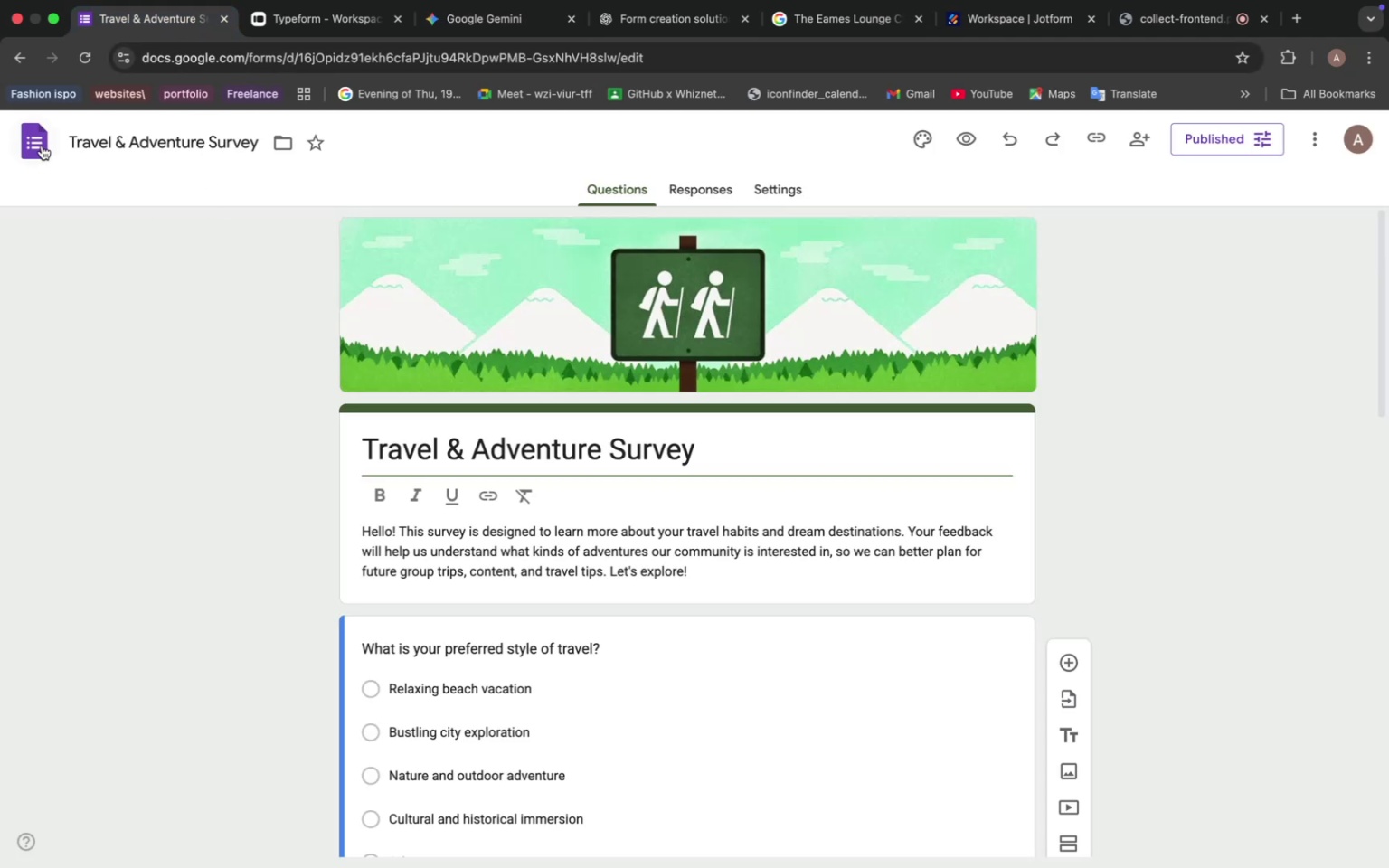 
left_click([38, 141])
 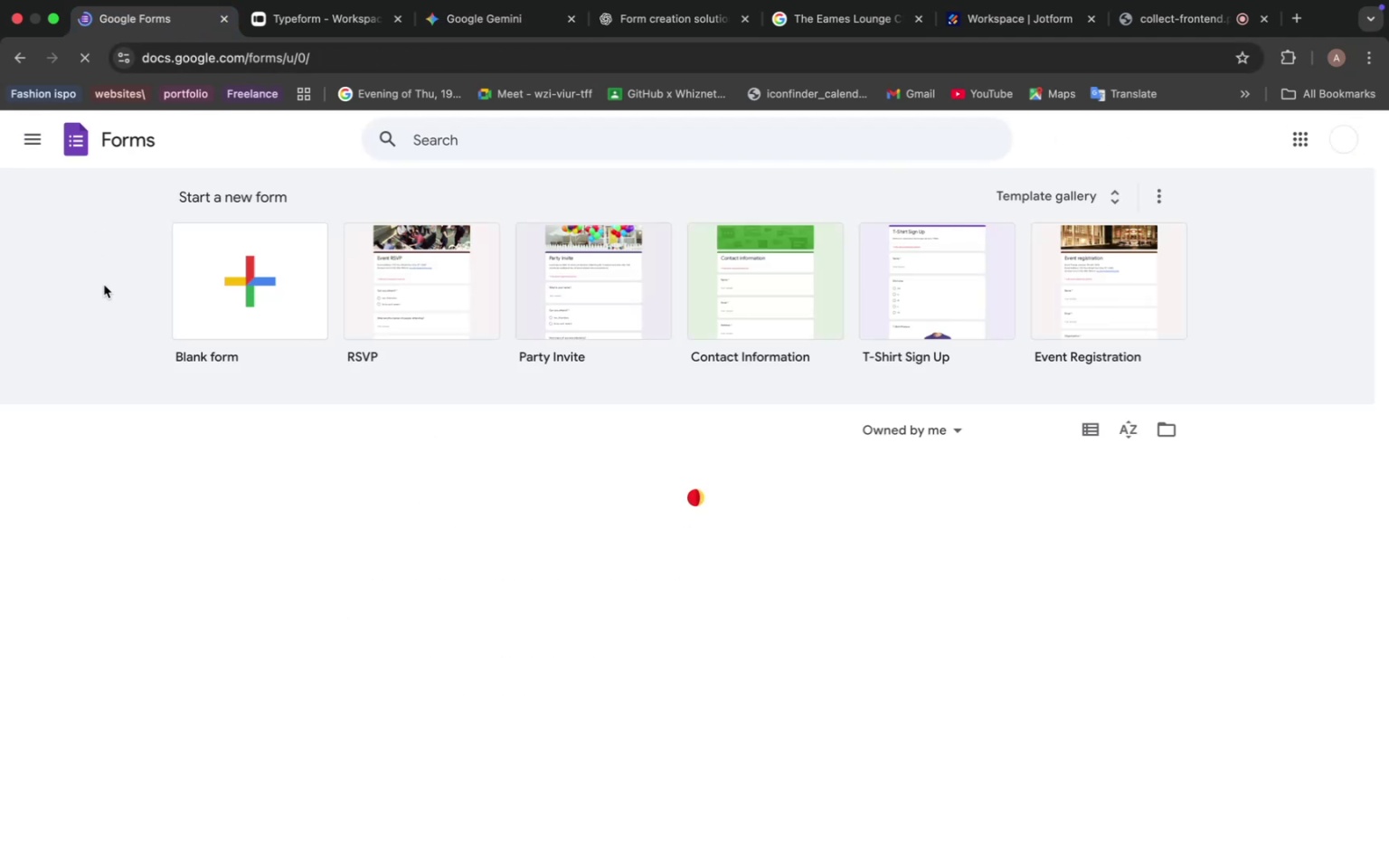 
left_click([260, 284])
 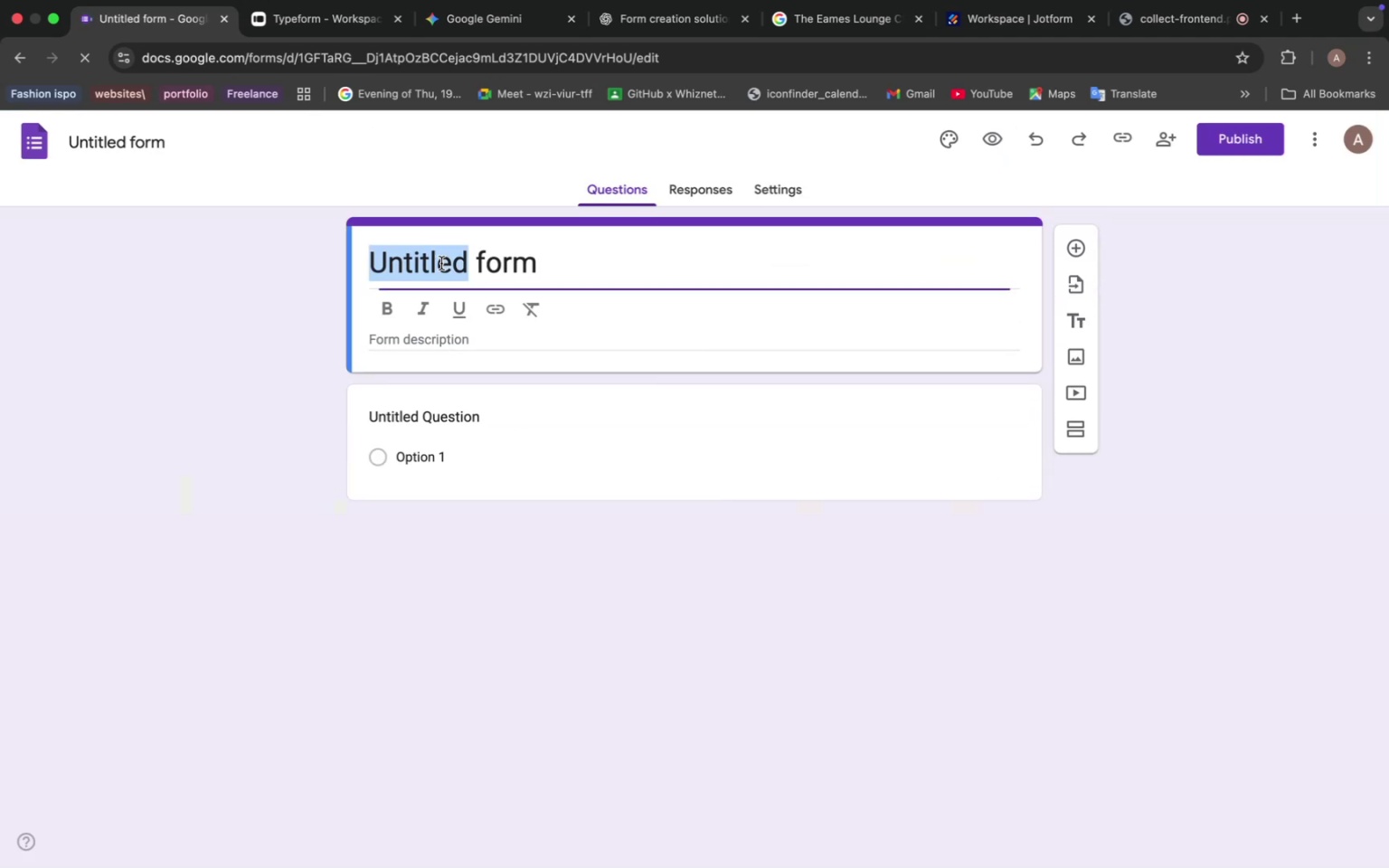 
key(Meta+V)
 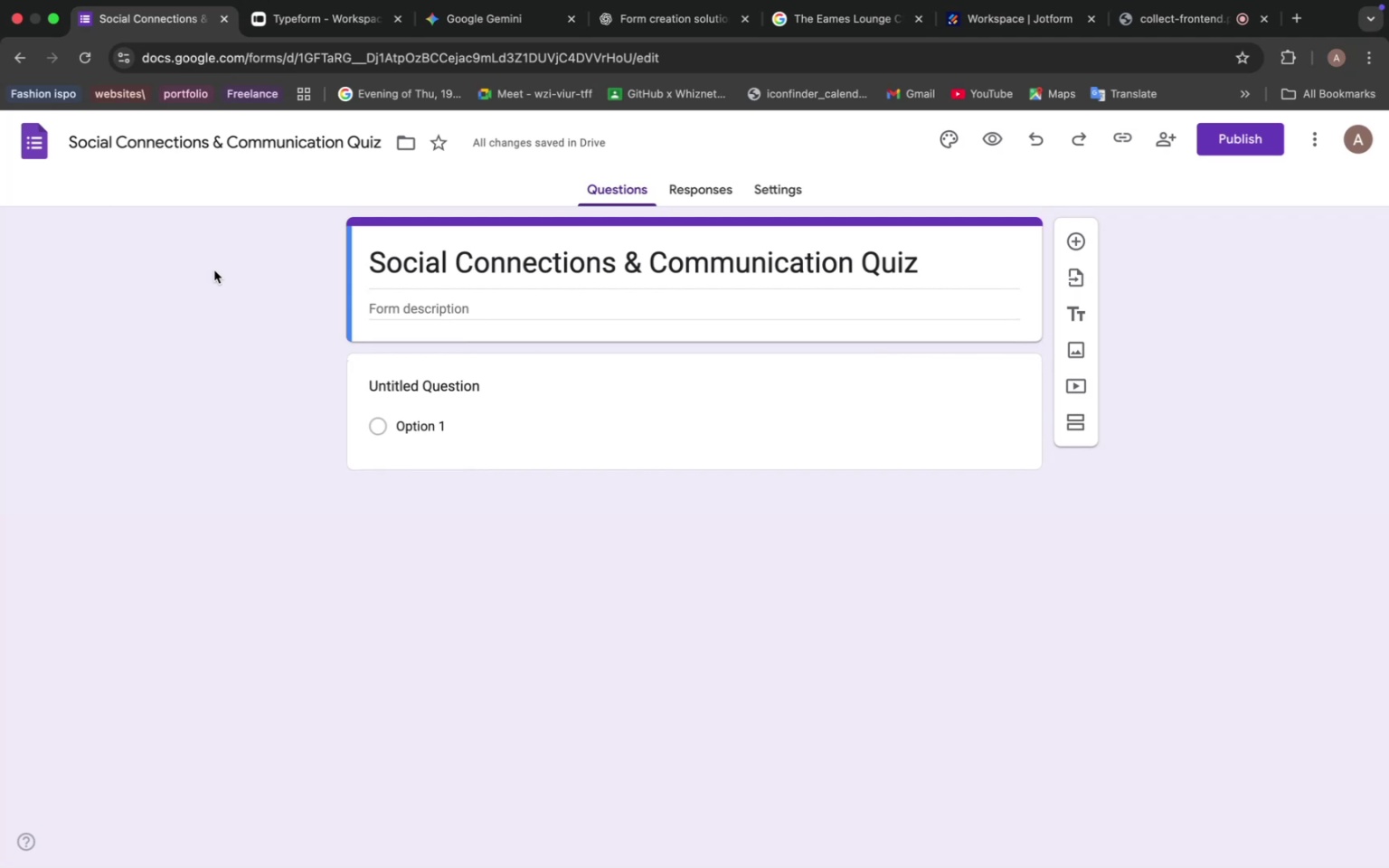 
wait(15.22)
 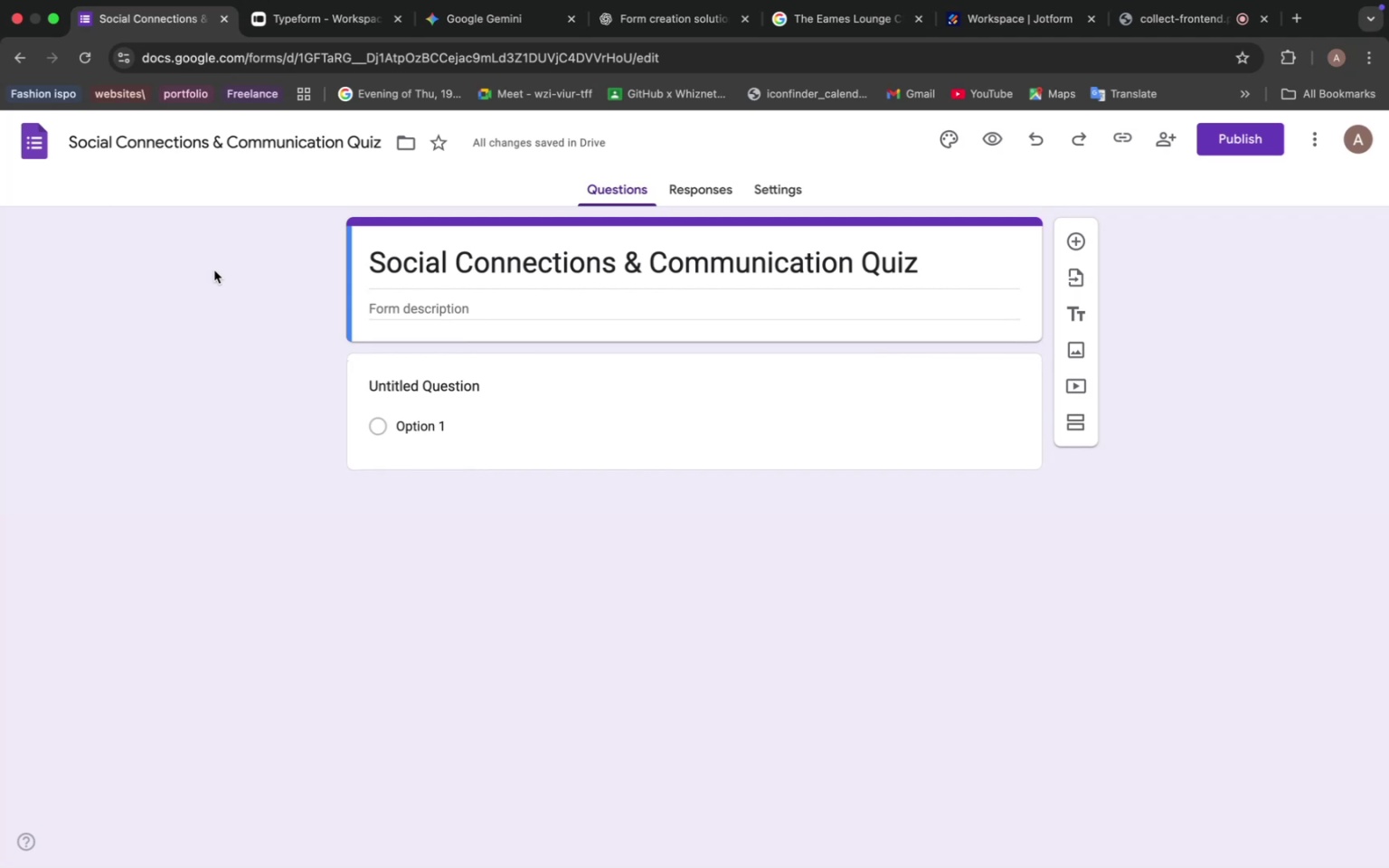 
left_click([462, 10])
 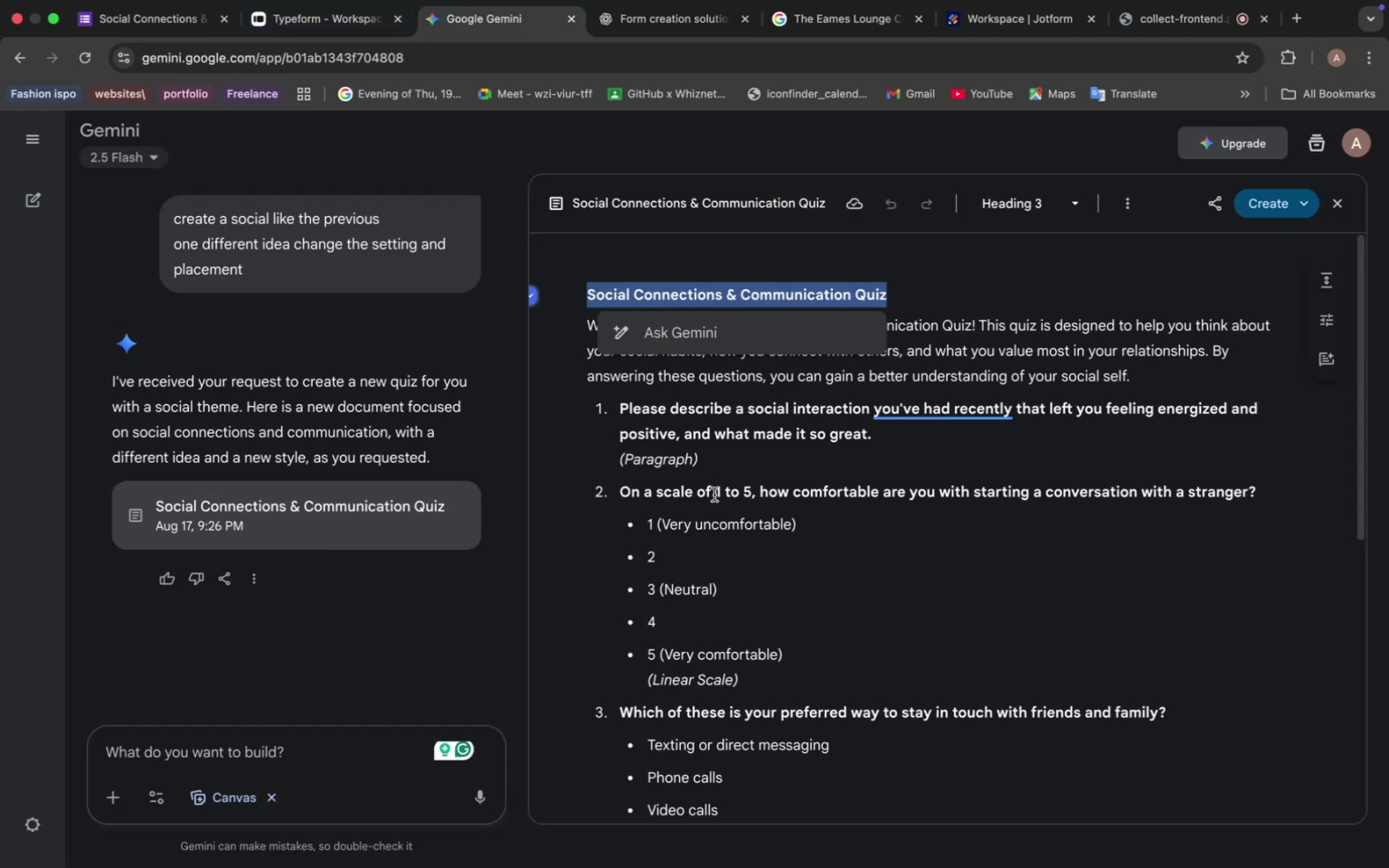 
left_click([696, 441])
 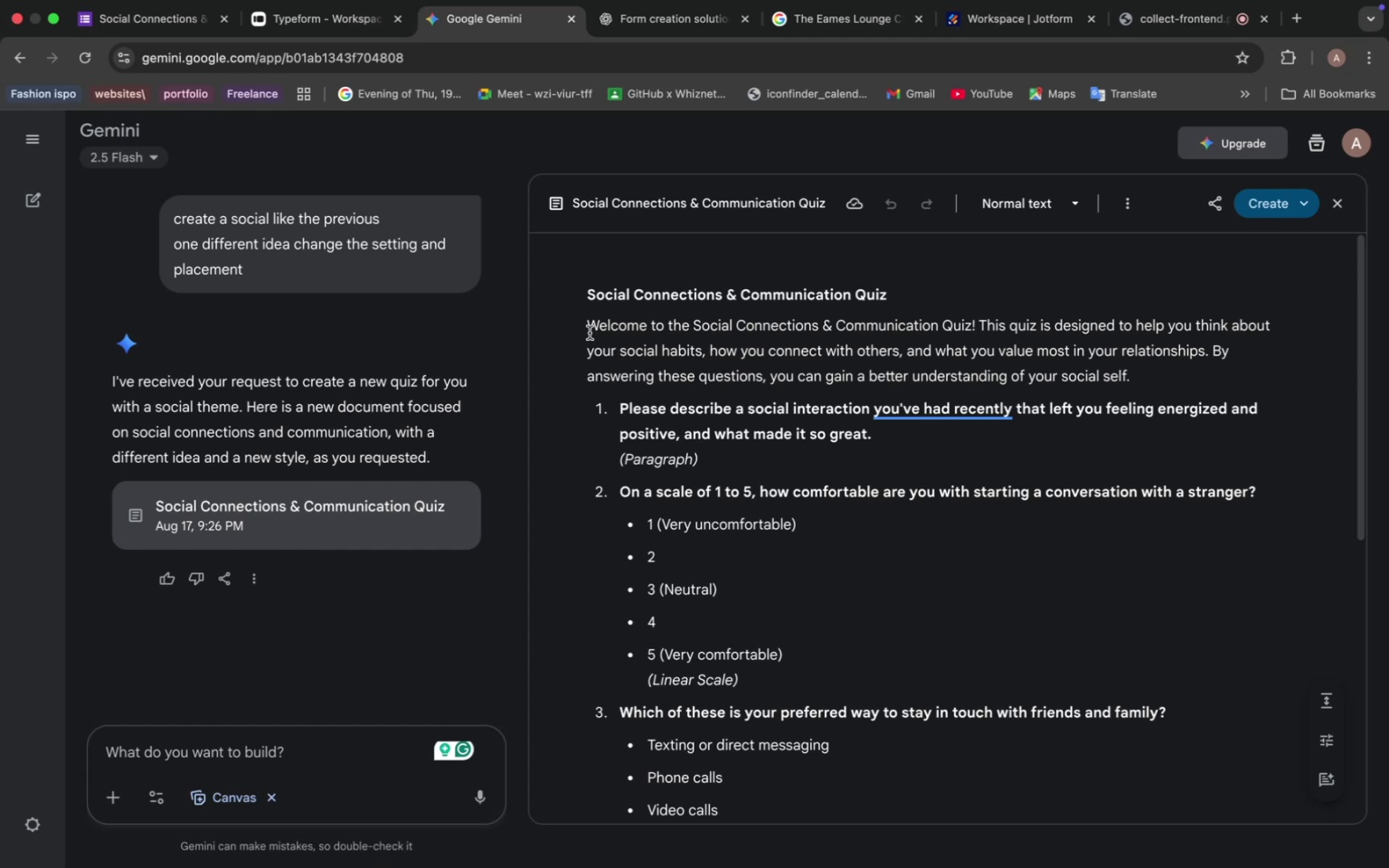 
left_click_drag(start_coordinate=[584, 321], to_coordinate=[1034, 386])
 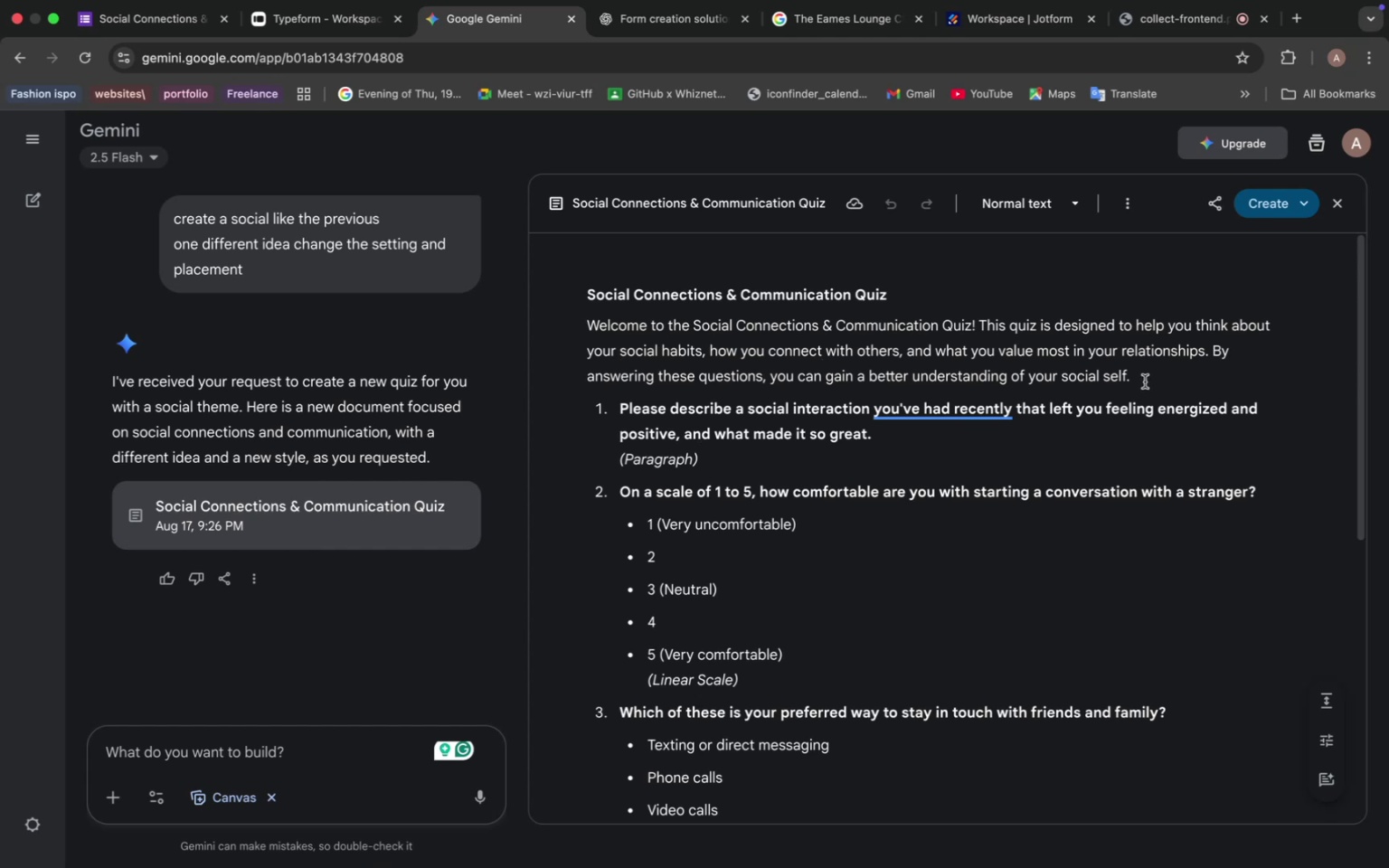 
left_click_drag(start_coordinate=[1145, 382], to_coordinate=[538, 311])
 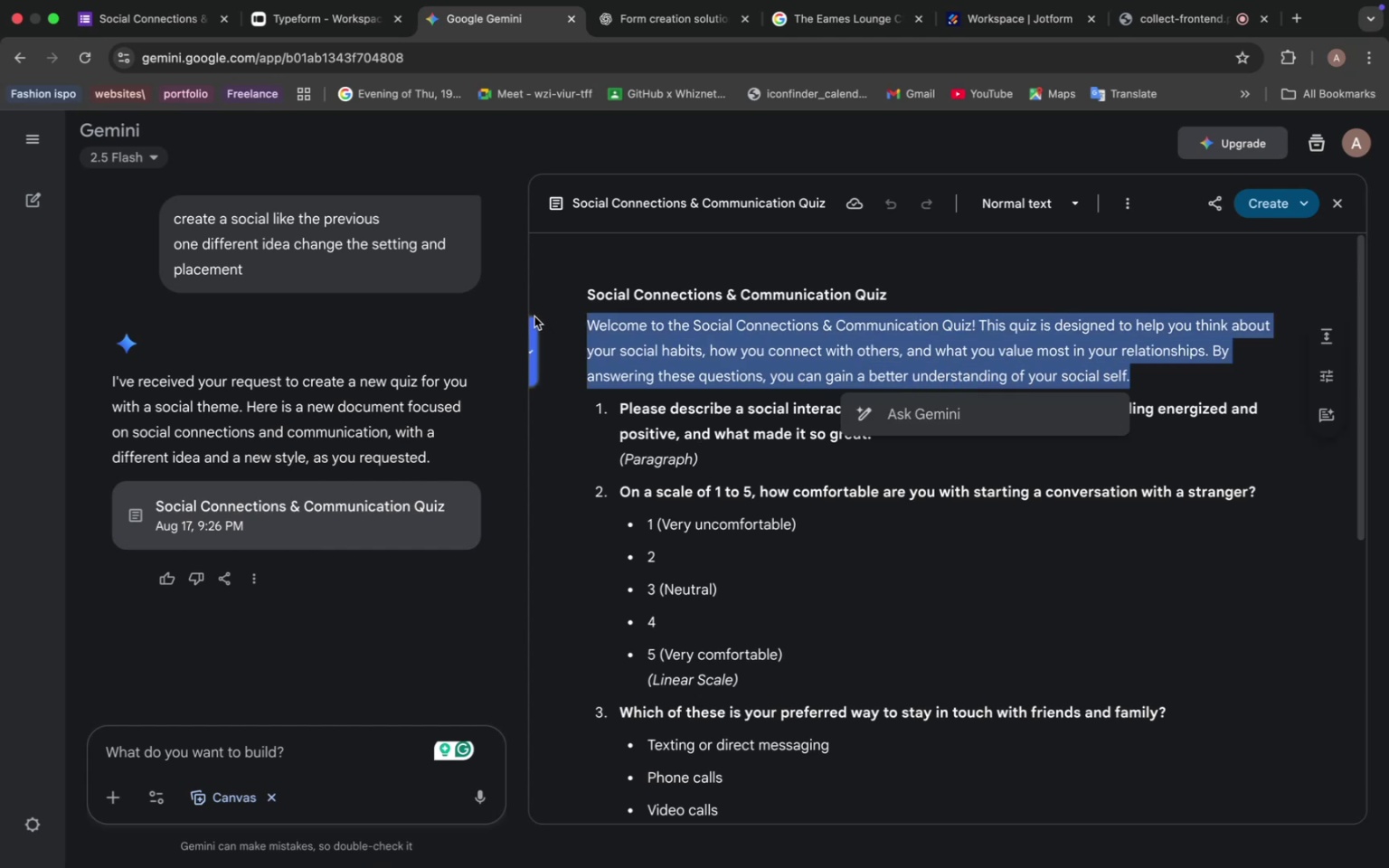 
key(Meta+C)
 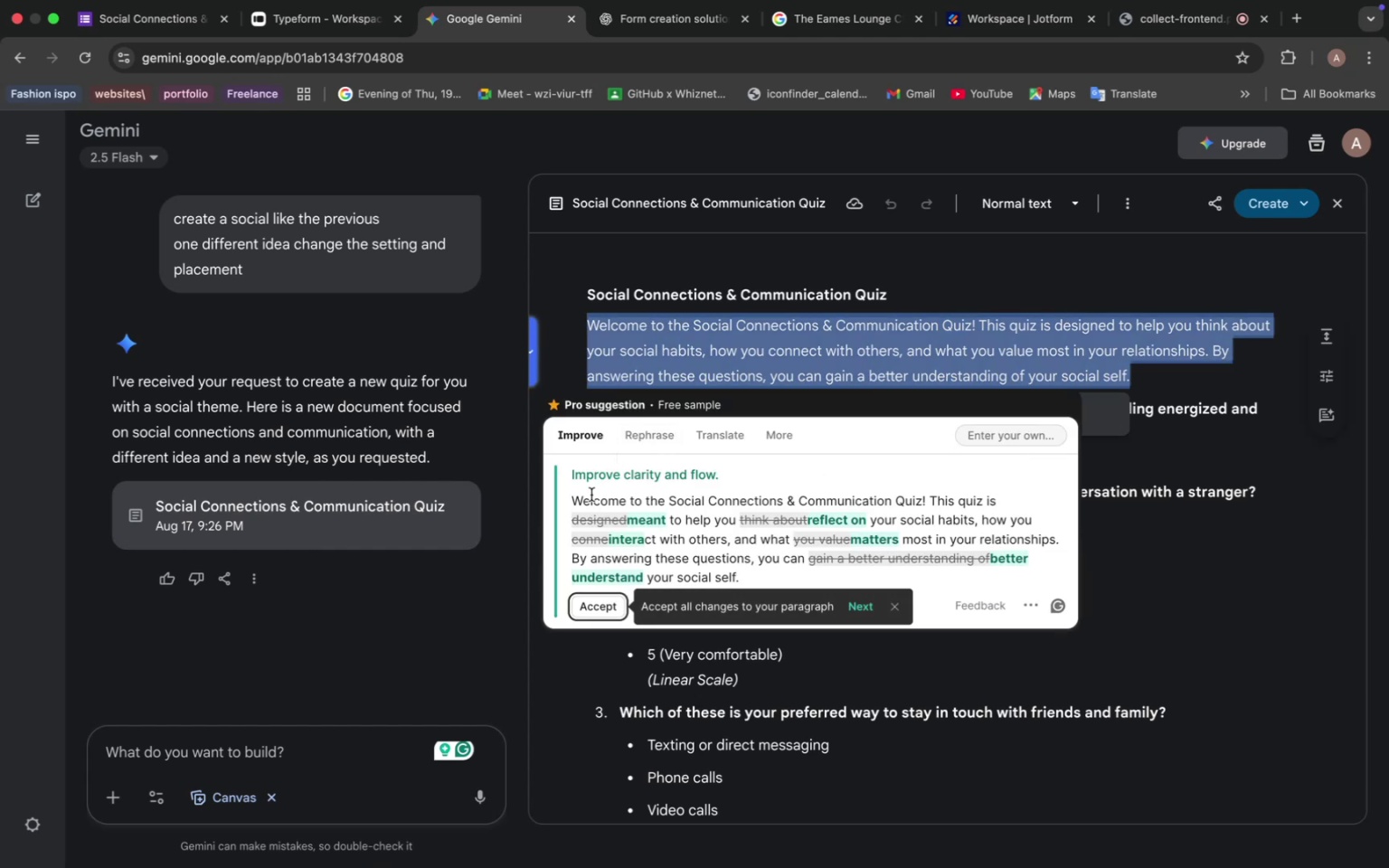 
wait(6.43)
 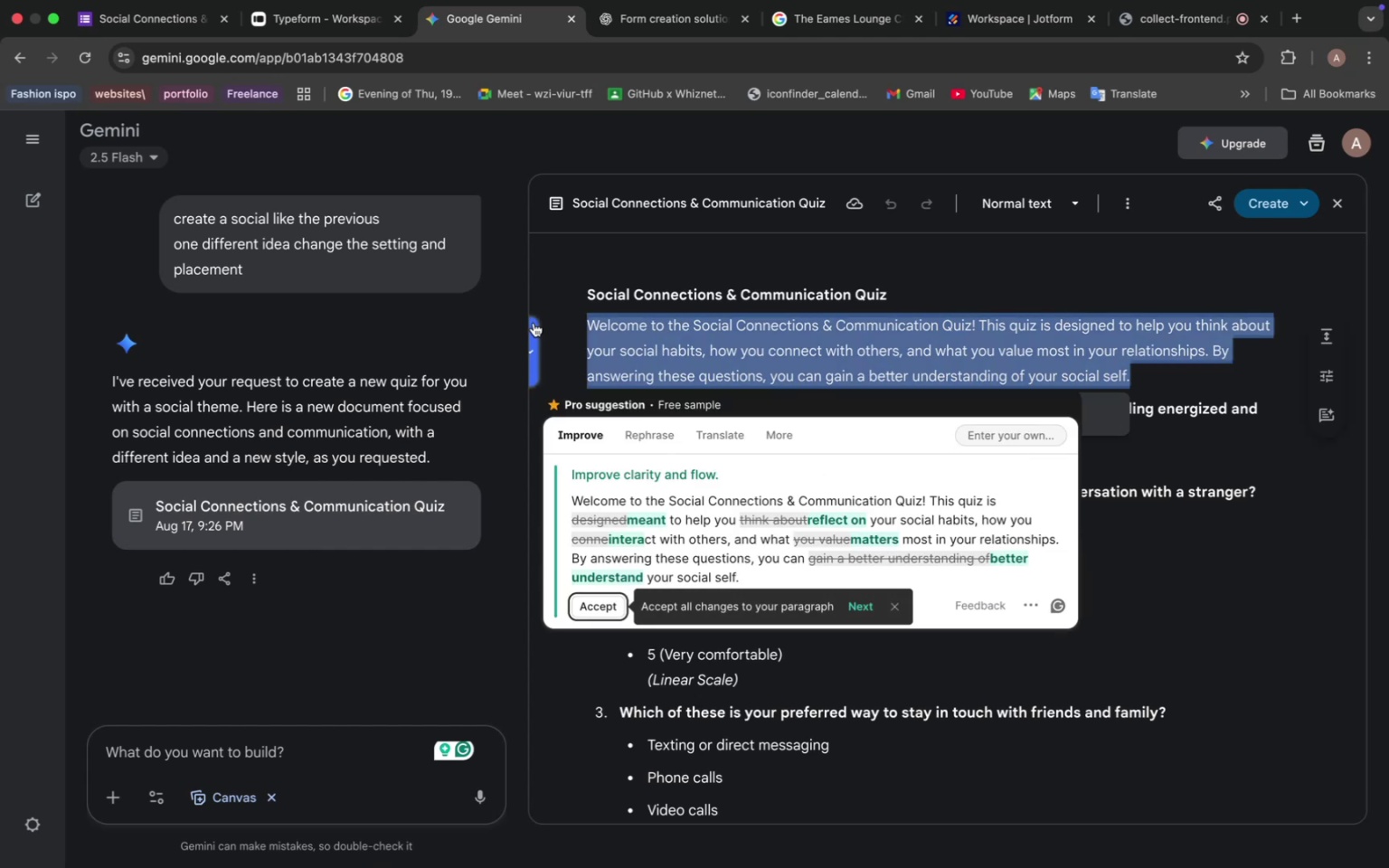 
left_click([138, 40])
 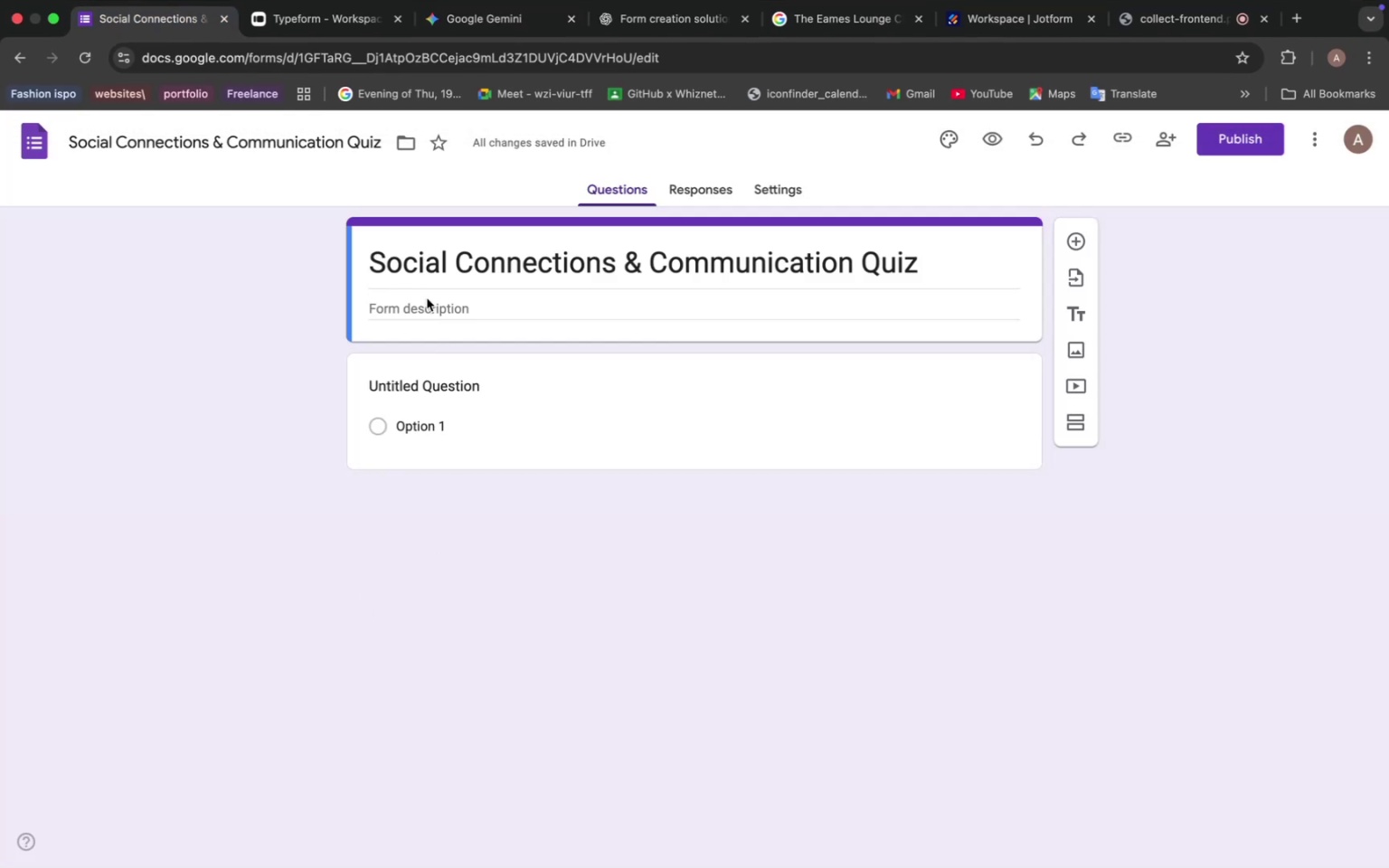 
left_click([427, 315])
 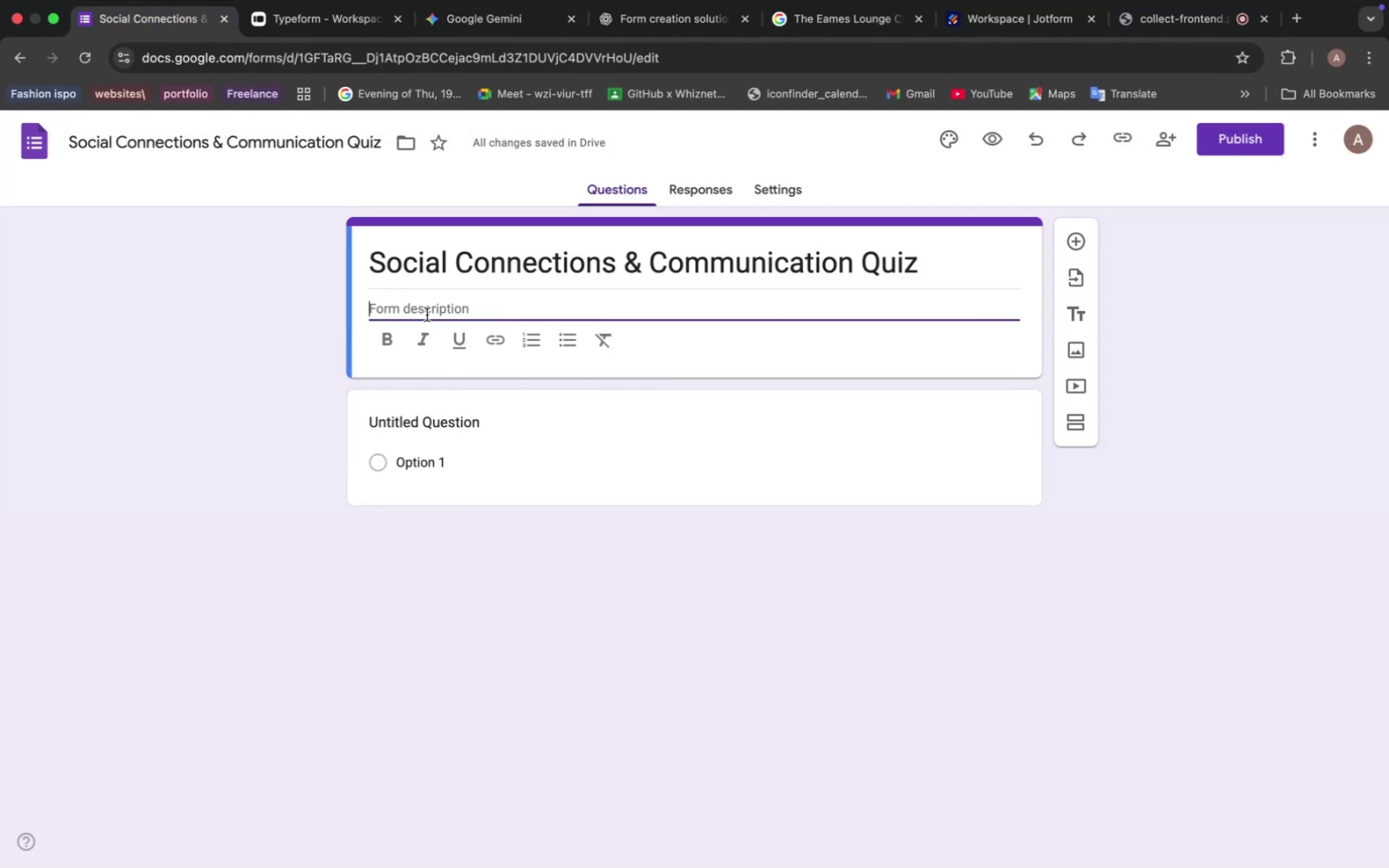 
key(Meta+V)
 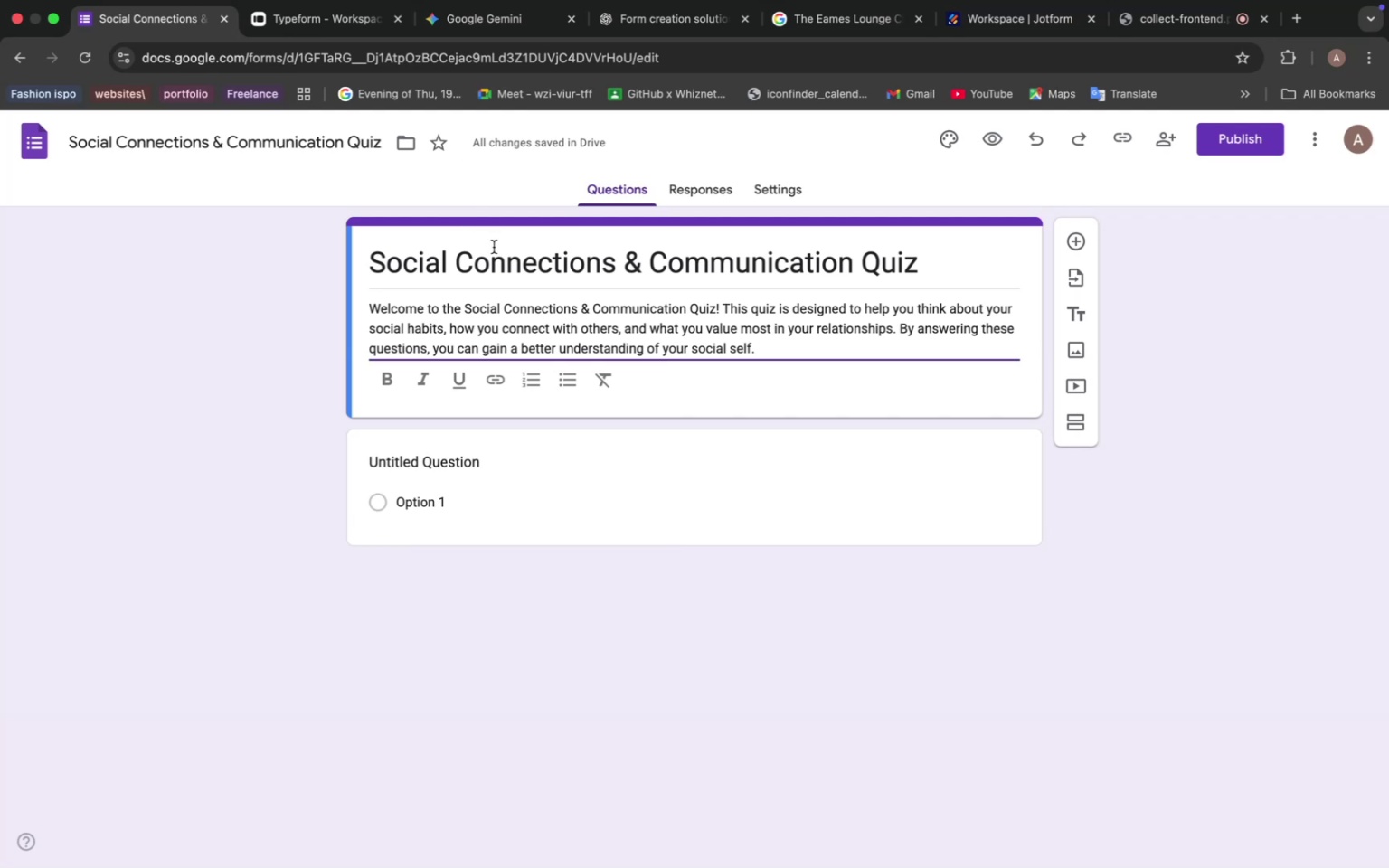 
wait(17.68)
 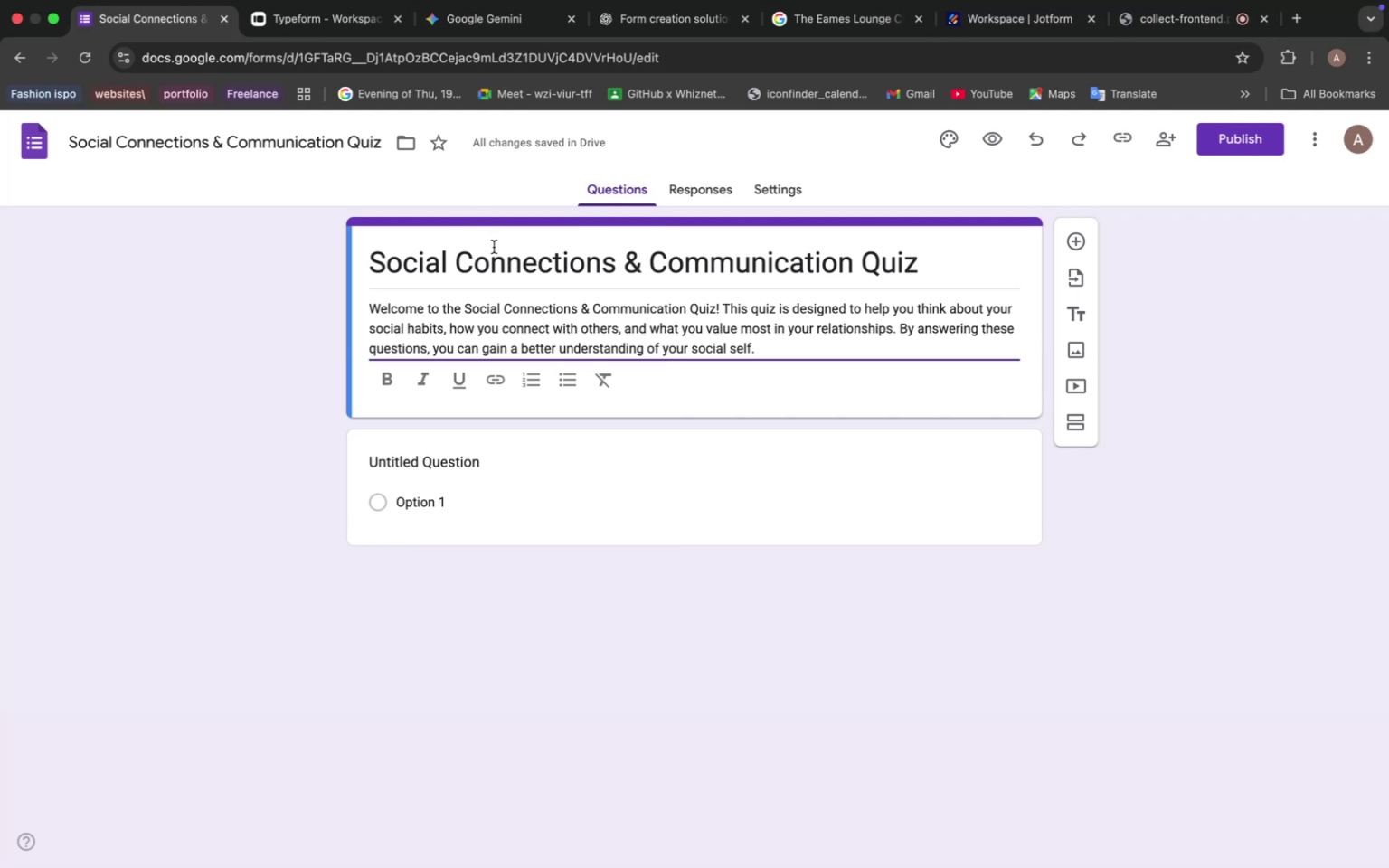 
left_click([481, 14])
 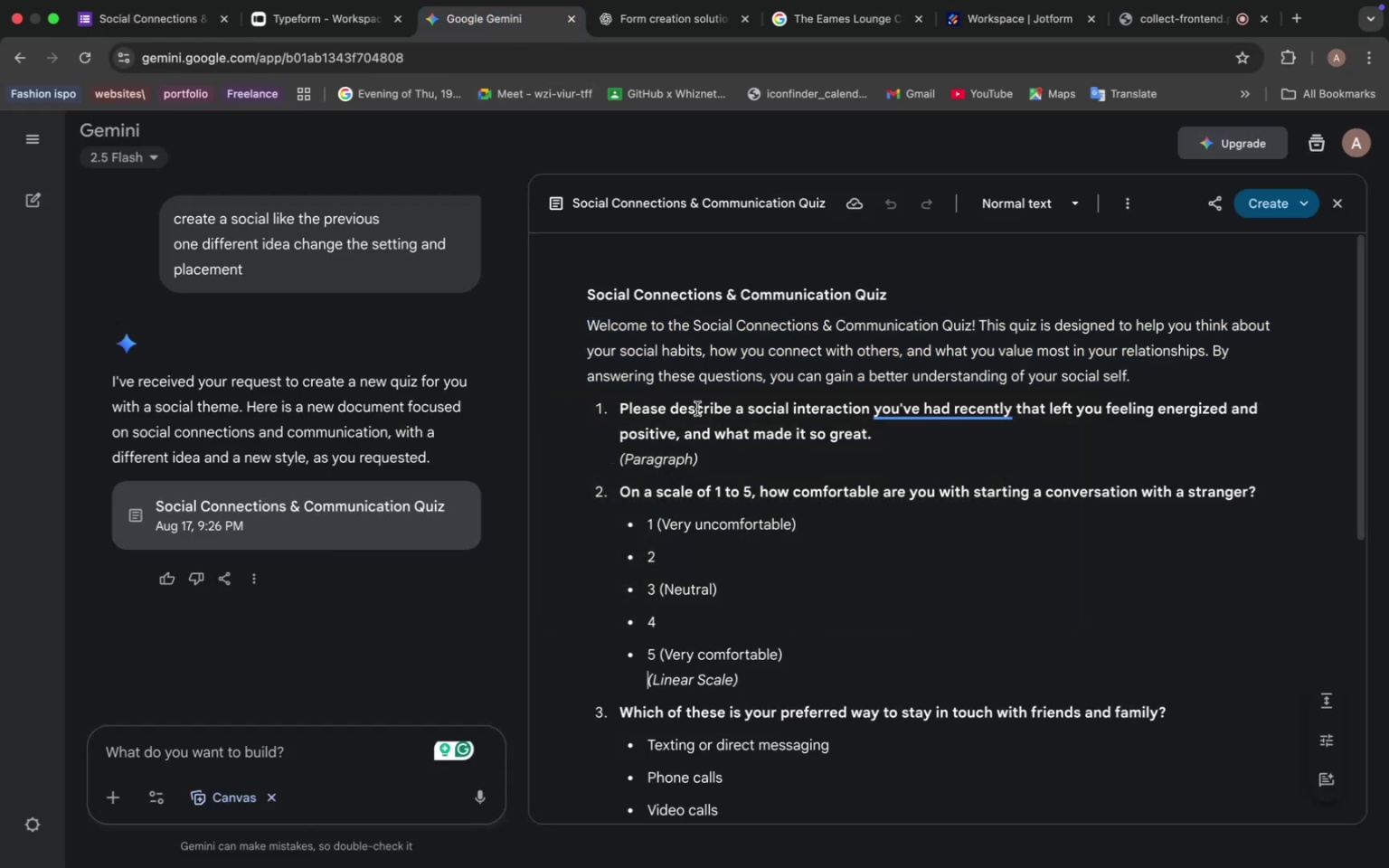 
left_click_drag(start_coordinate=[892, 438], to_coordinate=[560, 392])
 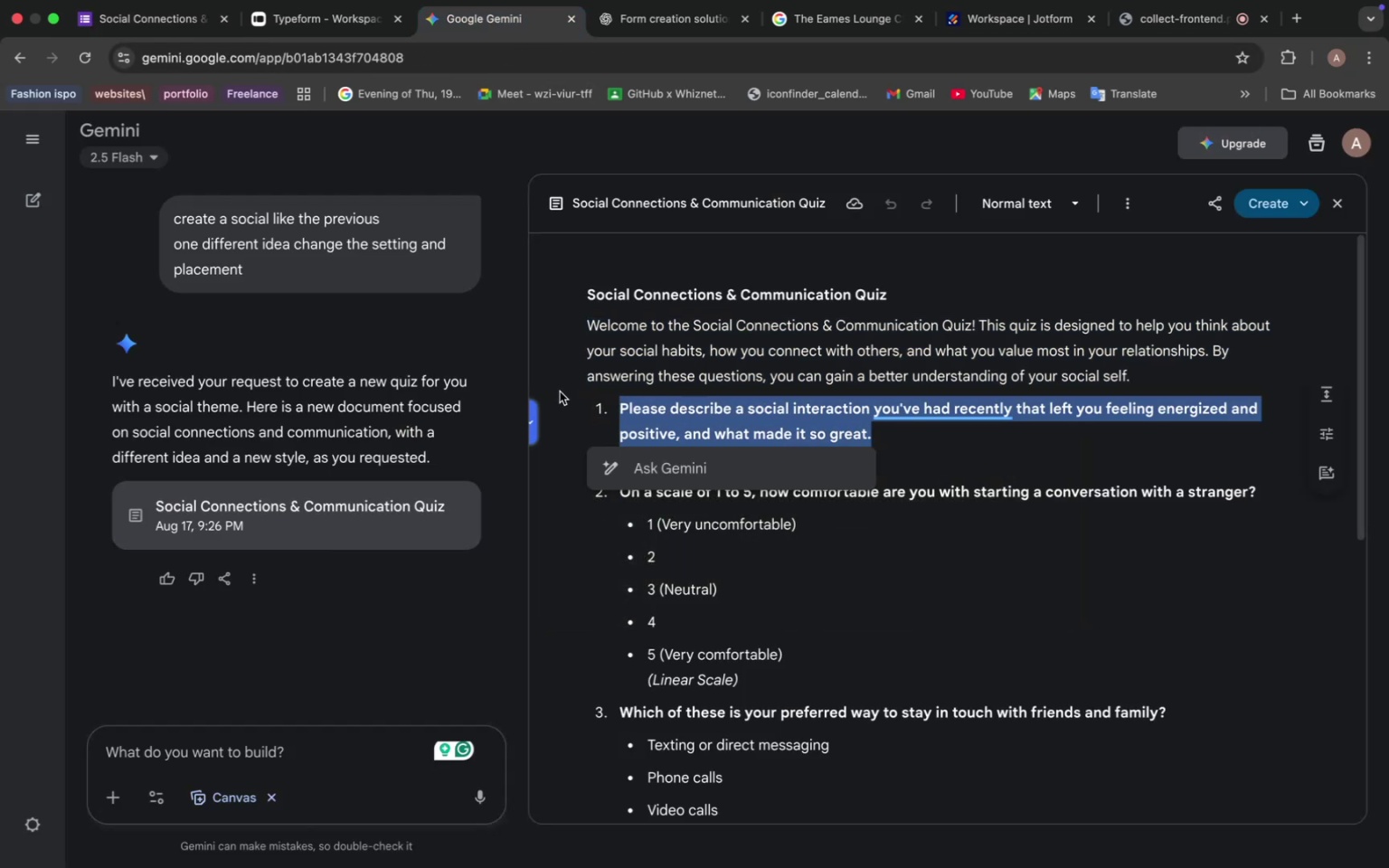 
key(Meta+C)
 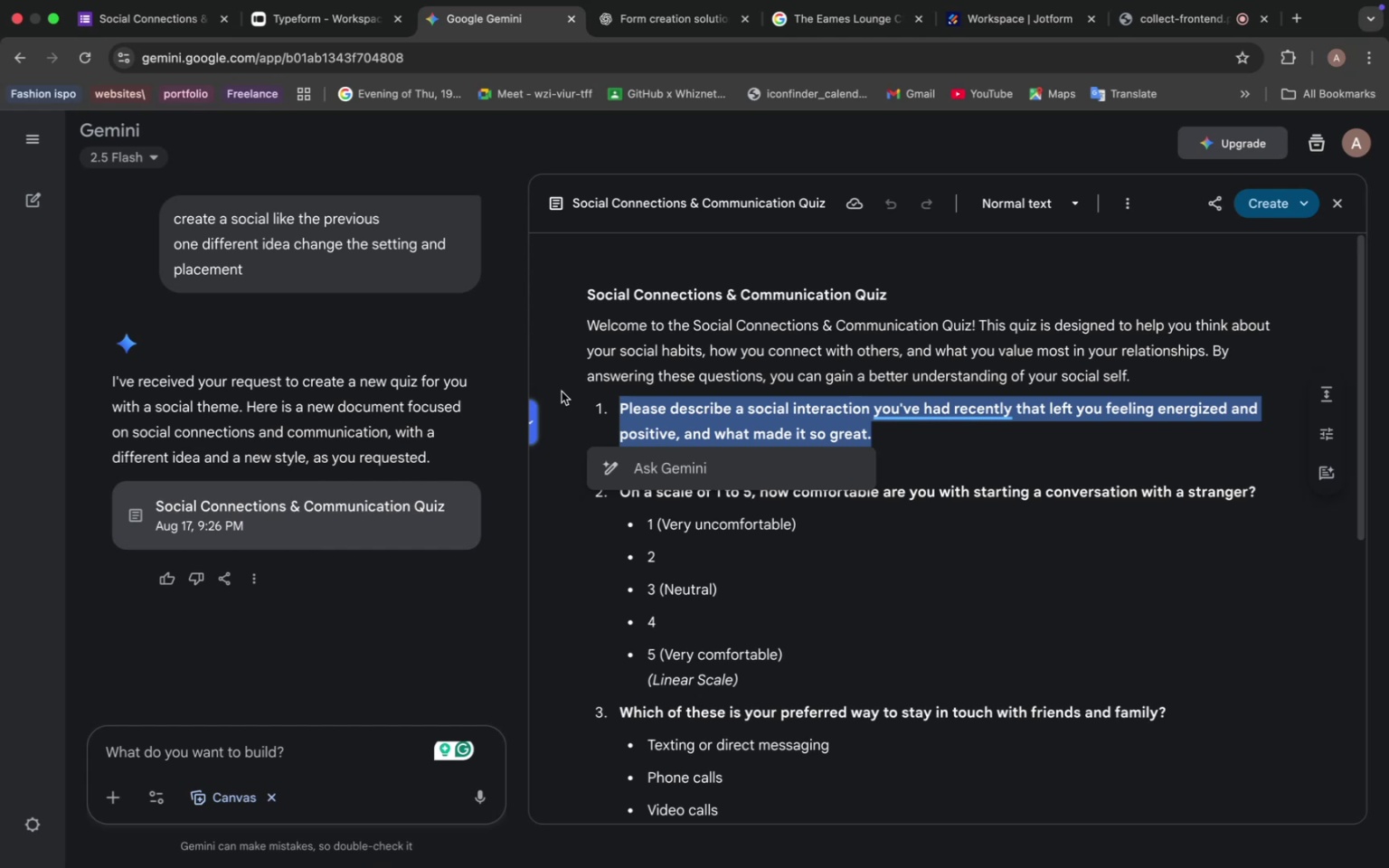 
wait(9.62)
 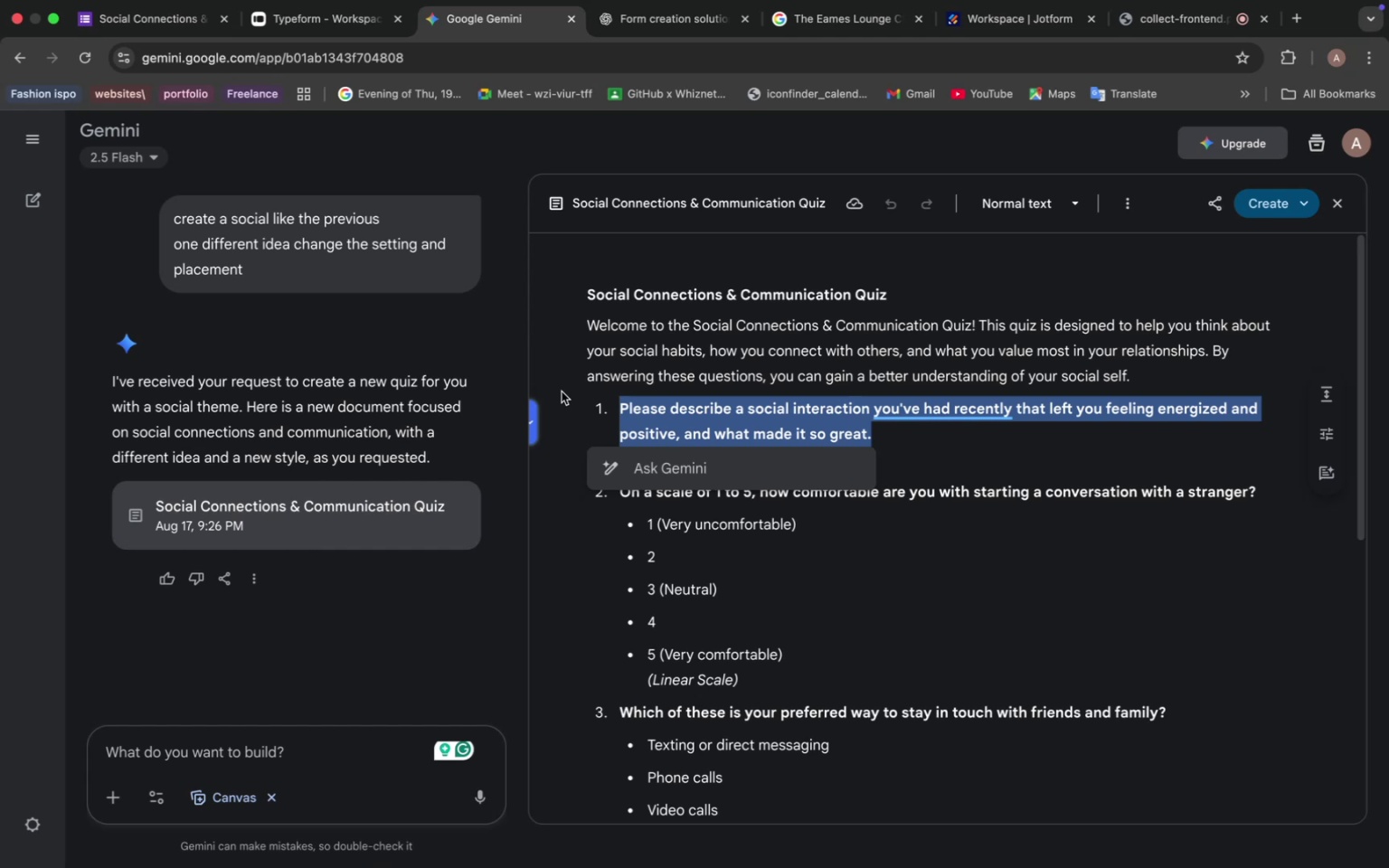 
key(Meta+C)
 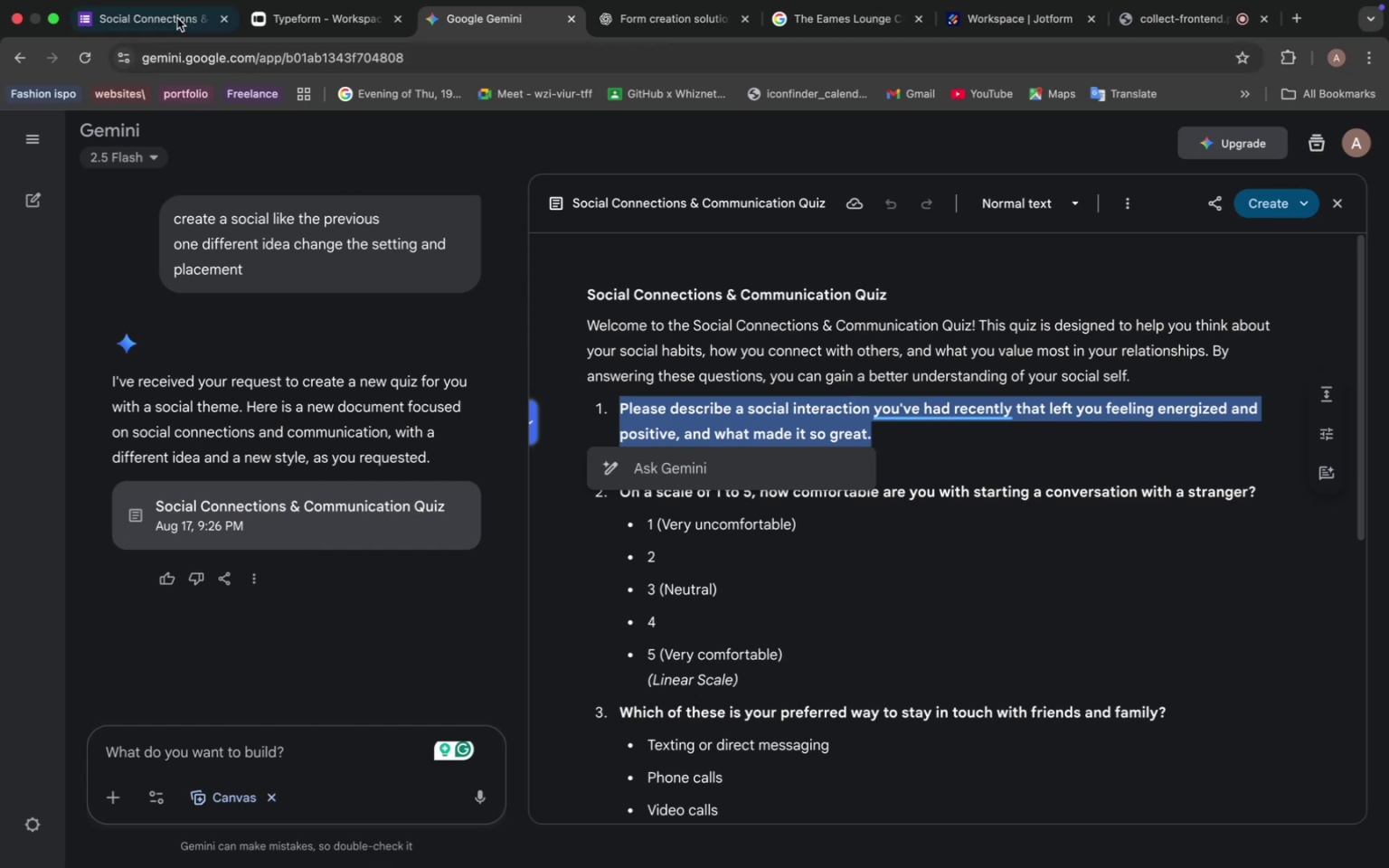 
left_click([161, 10])
 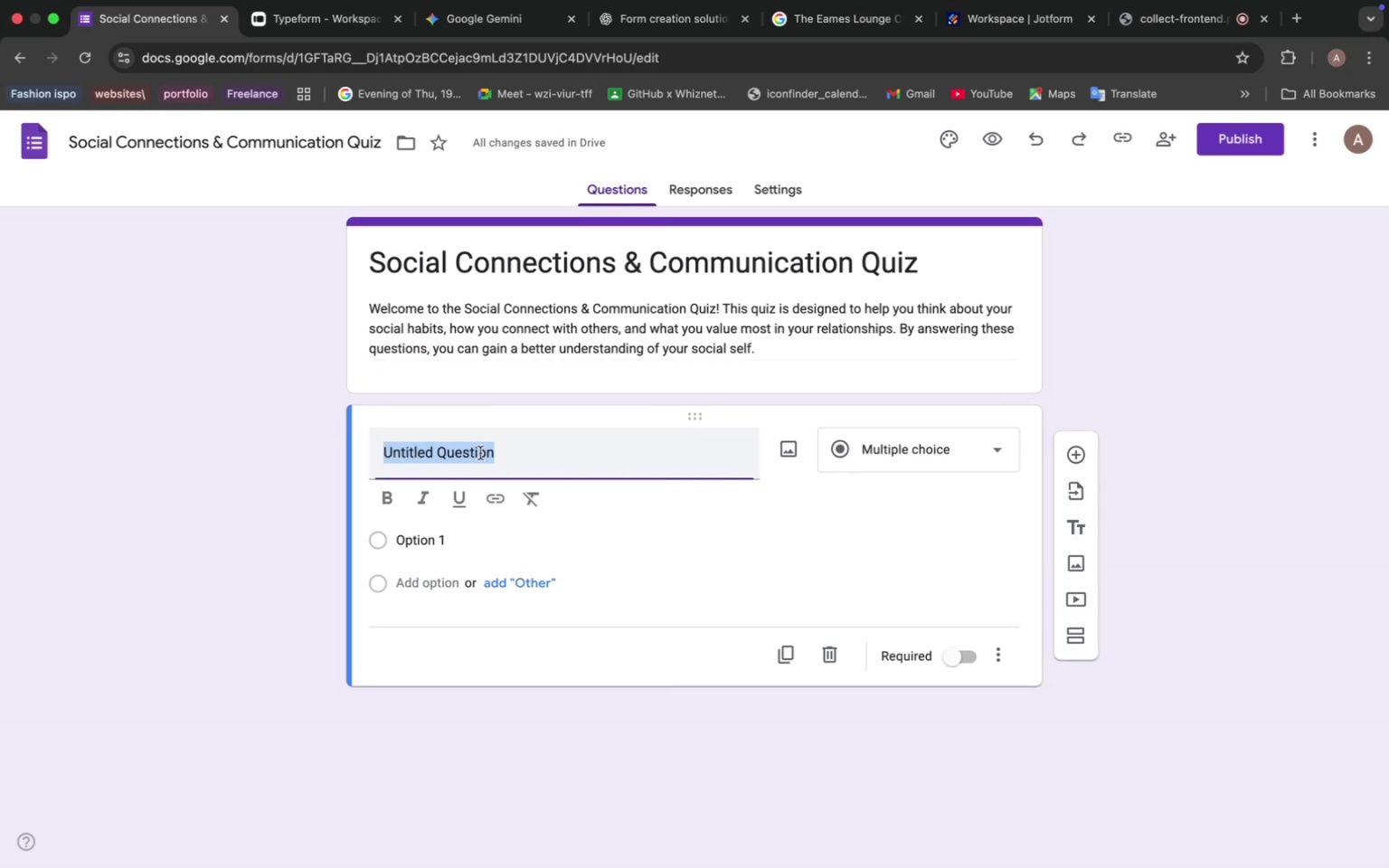 
key(Meta+V)
 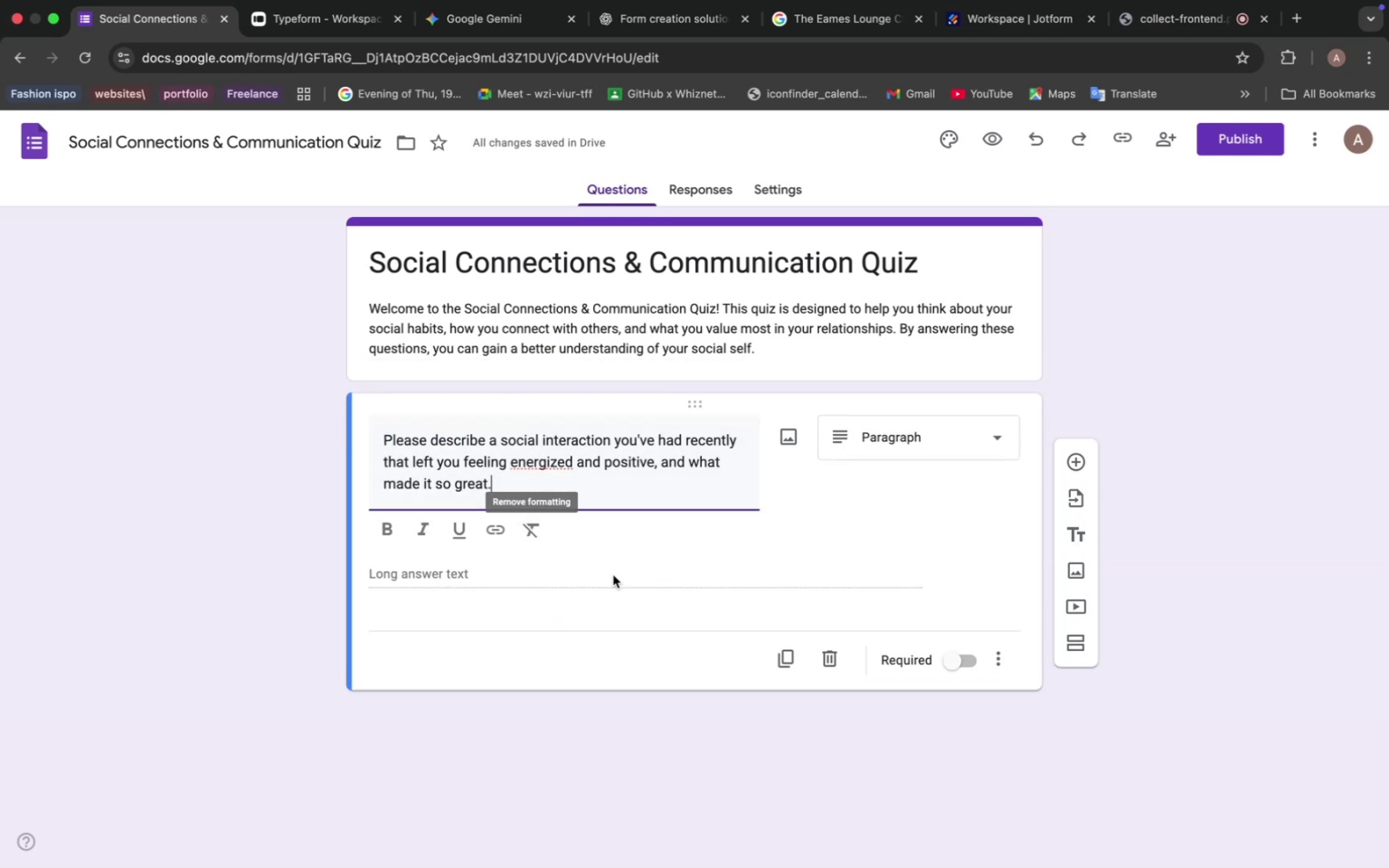 
wait(10.33)
 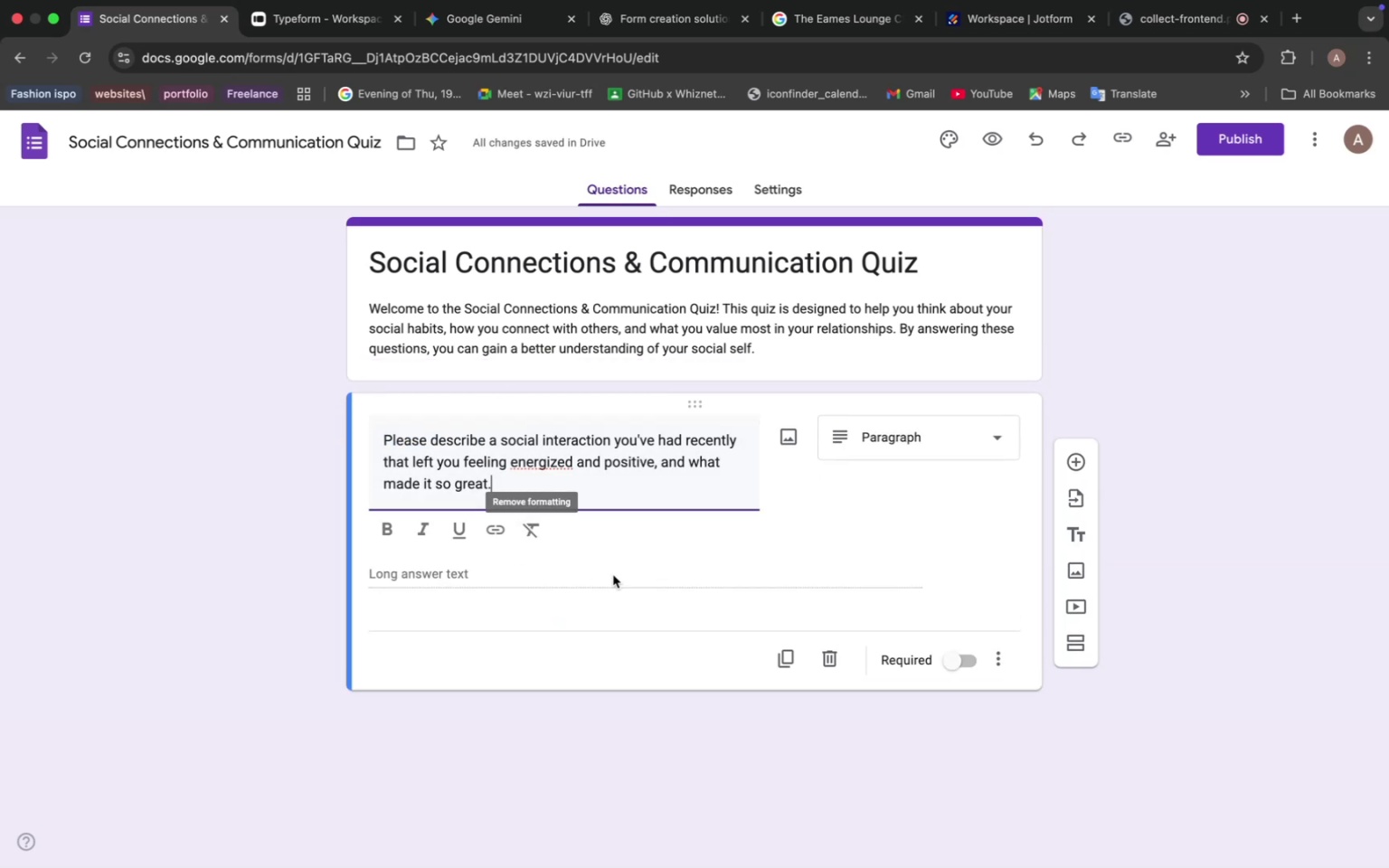 
left_click([883, 326])
 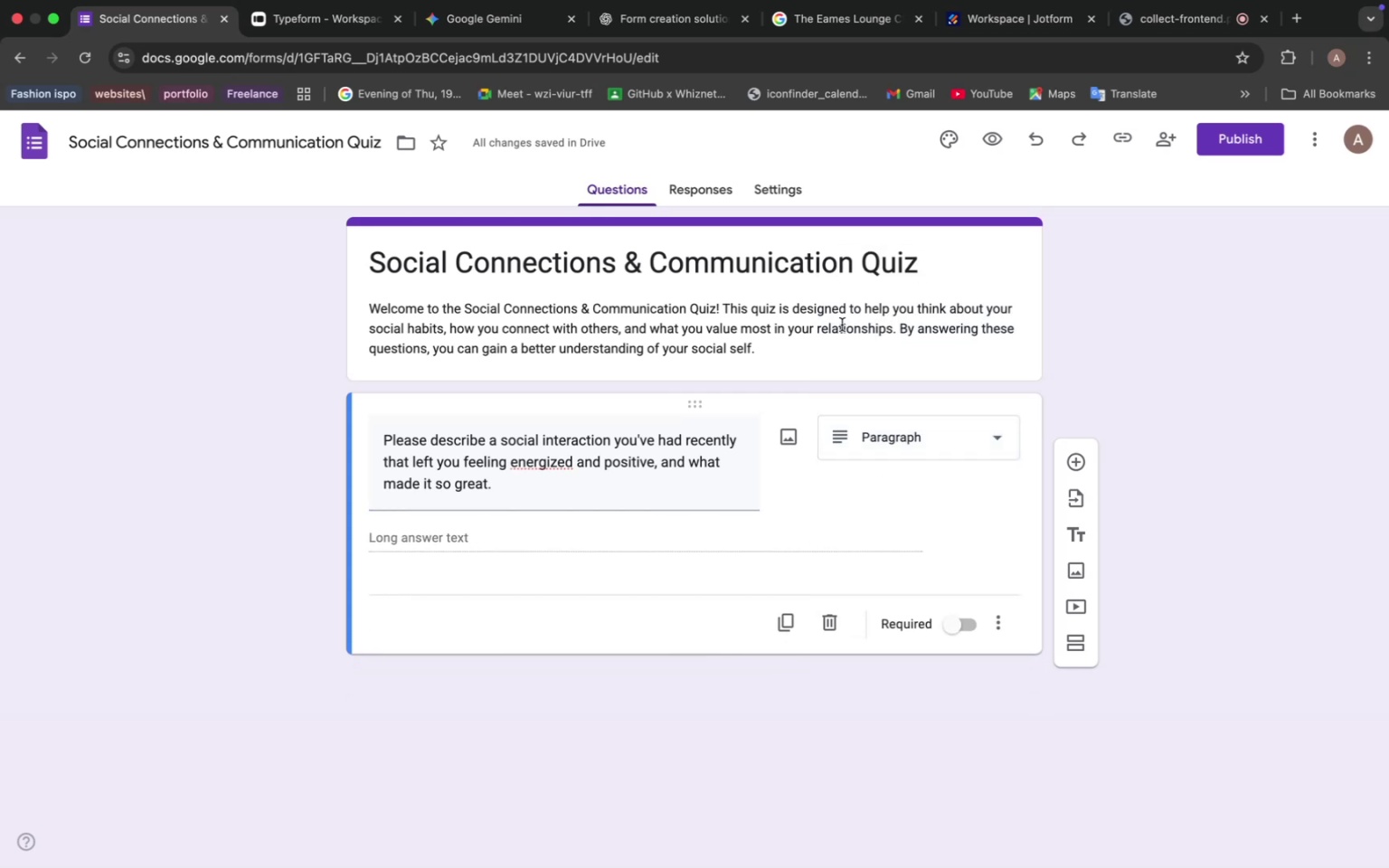 
wait(10.04)
 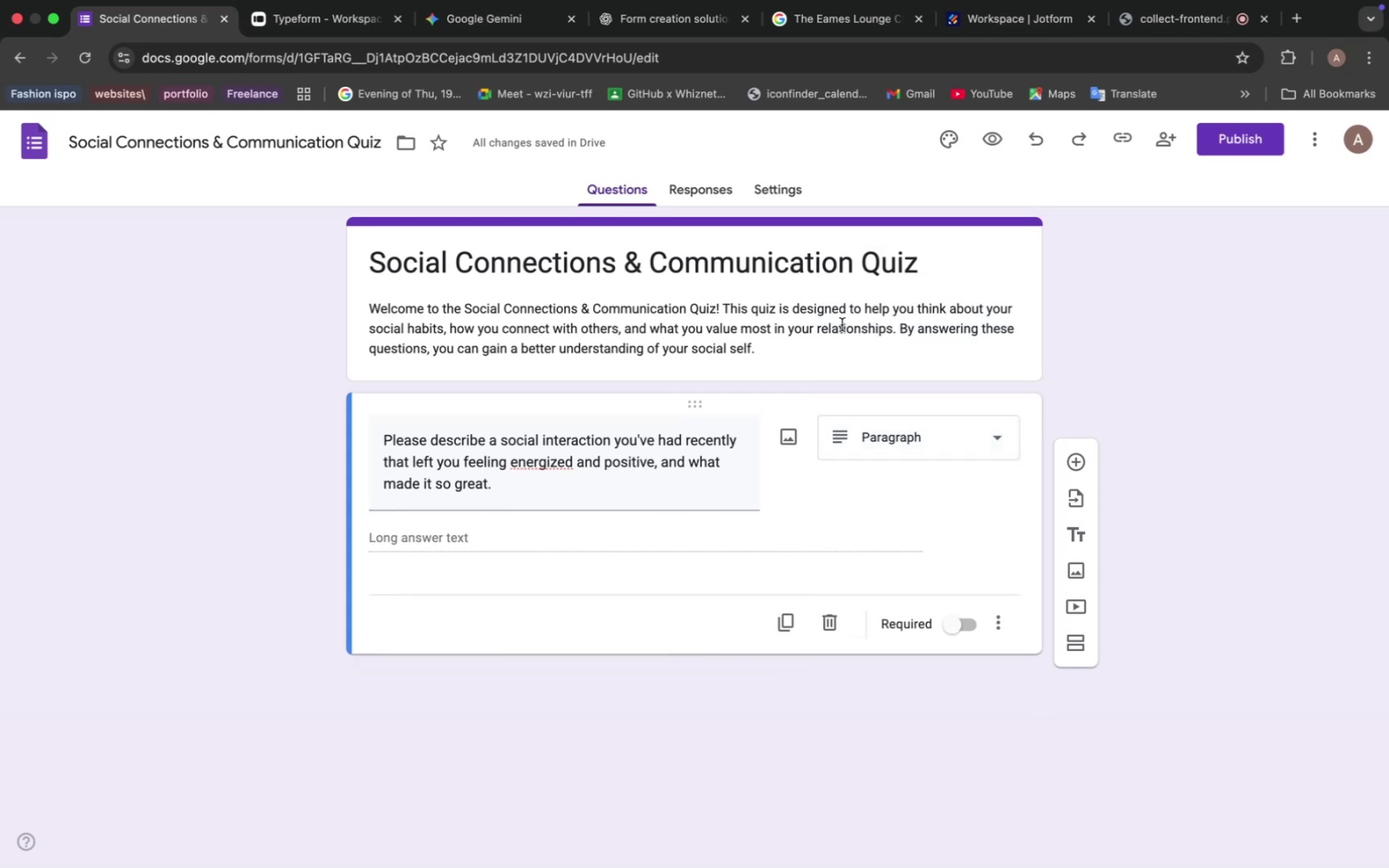 
left_click([477, 17])
 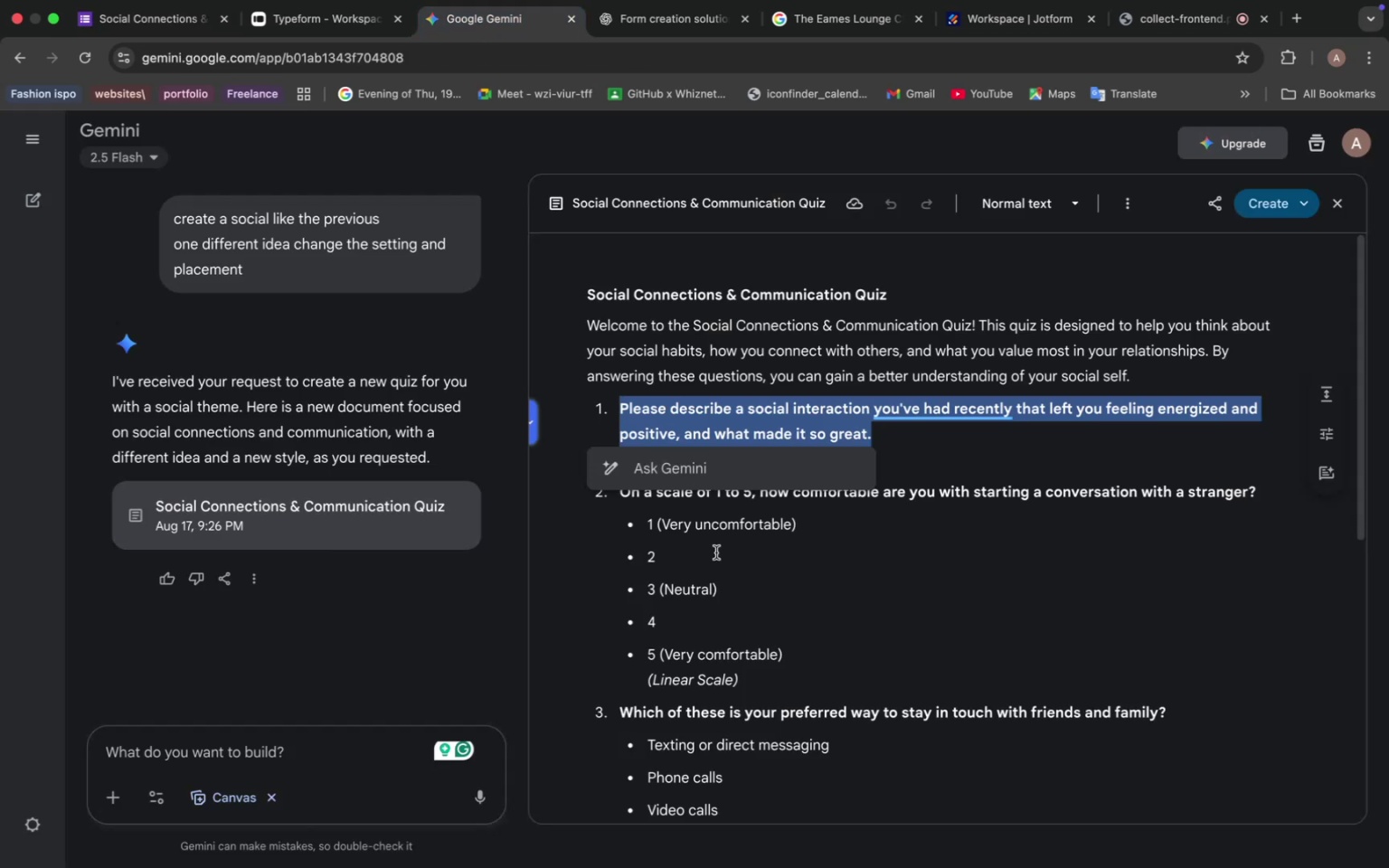 
left_click([676, 530])
 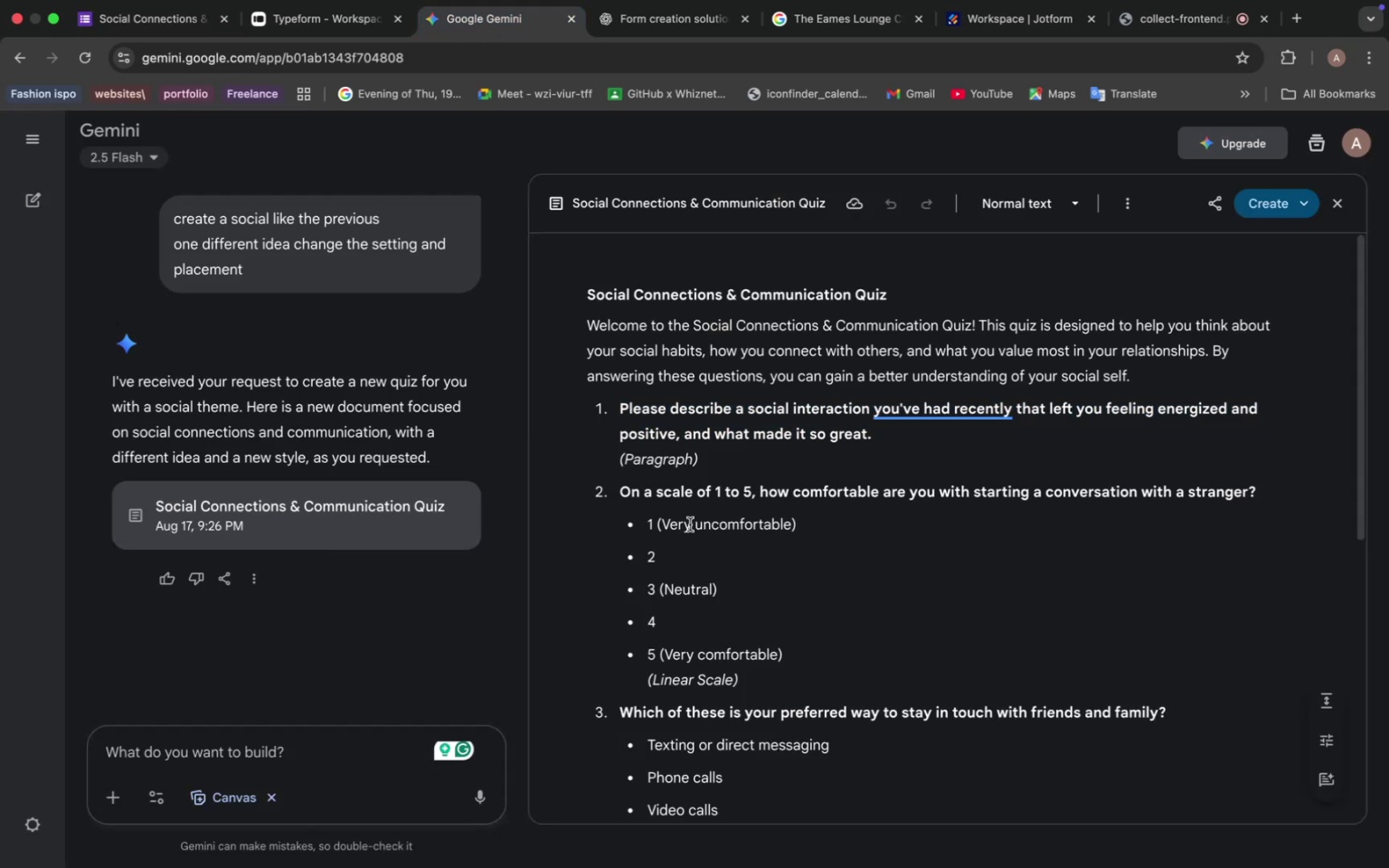 
scroll: coordinate [671, 514], scroll_direction: down, amount: 6.0
 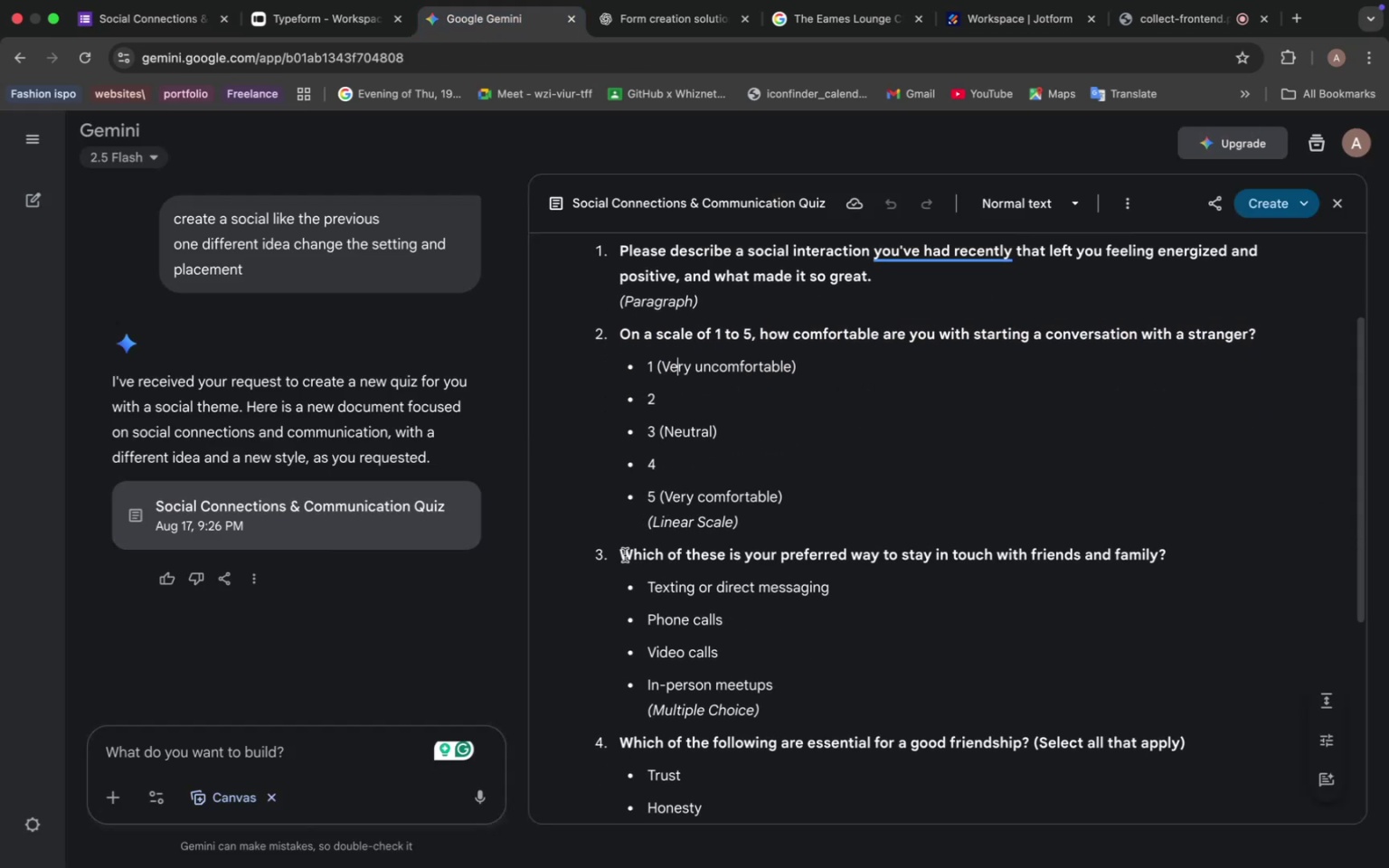 
left_click_drag(start_coordinate=[620, 552], to_coordinate=[1221, 553])
 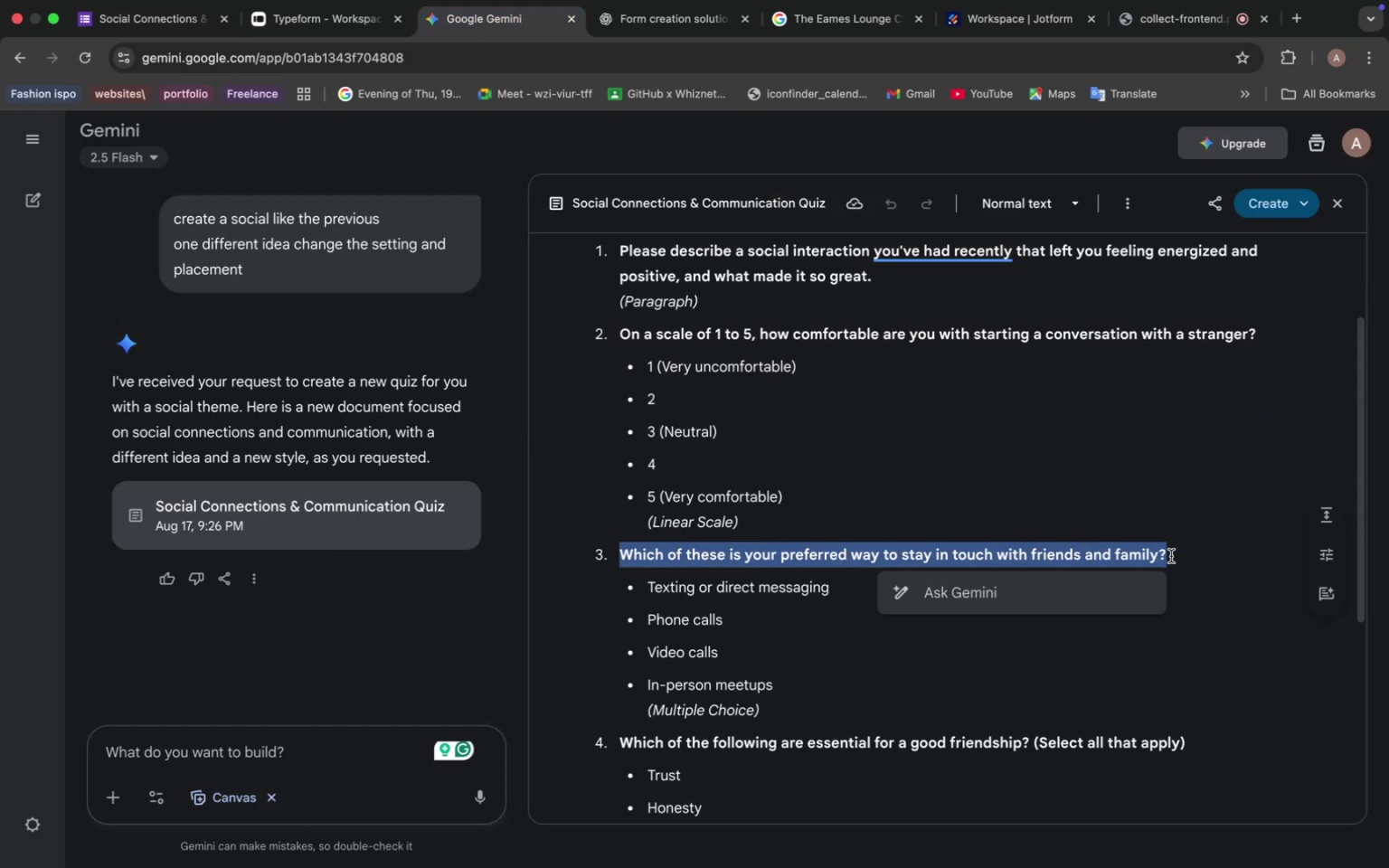 
key(Meta+C)
 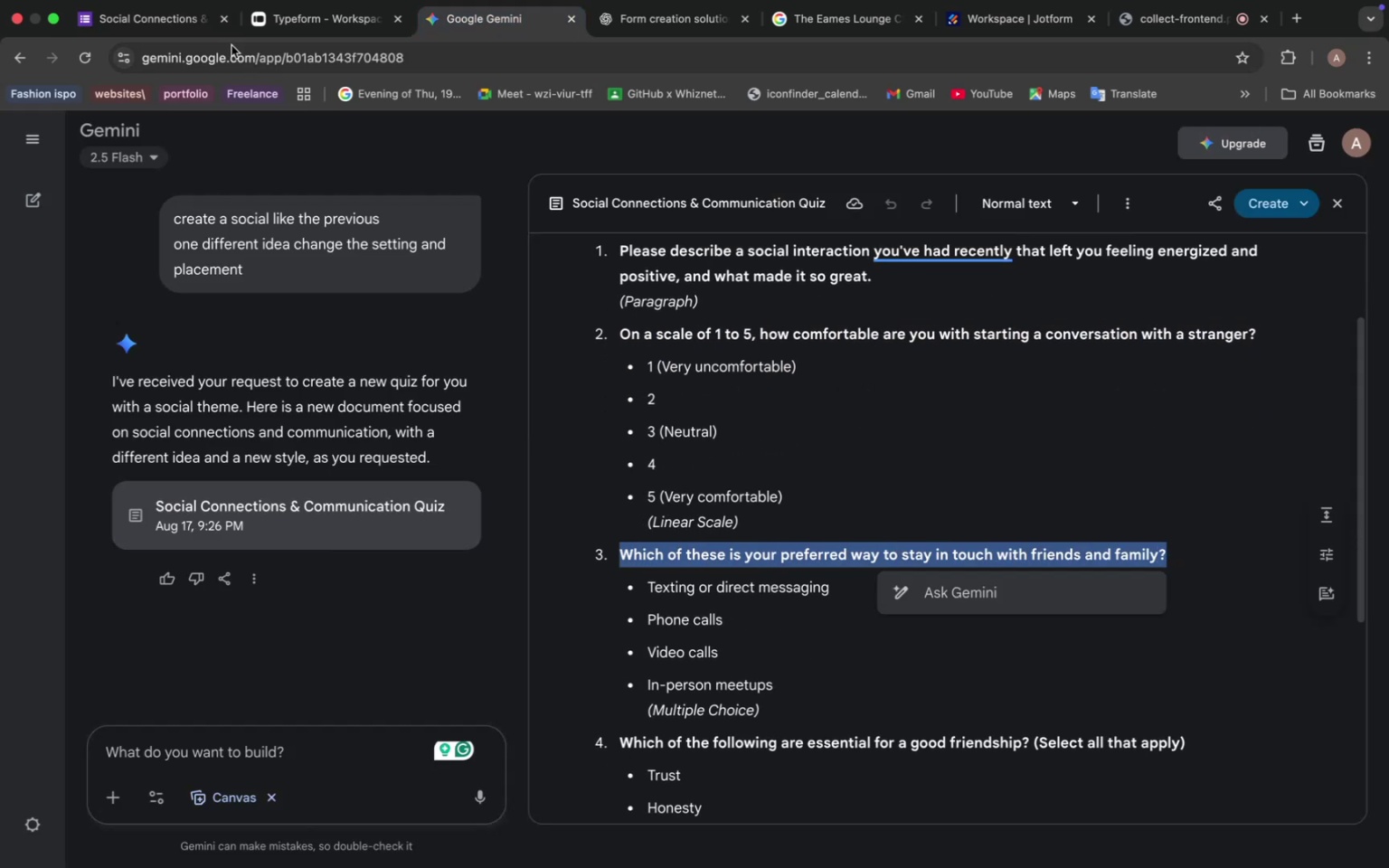 
left_click([193, 20])
 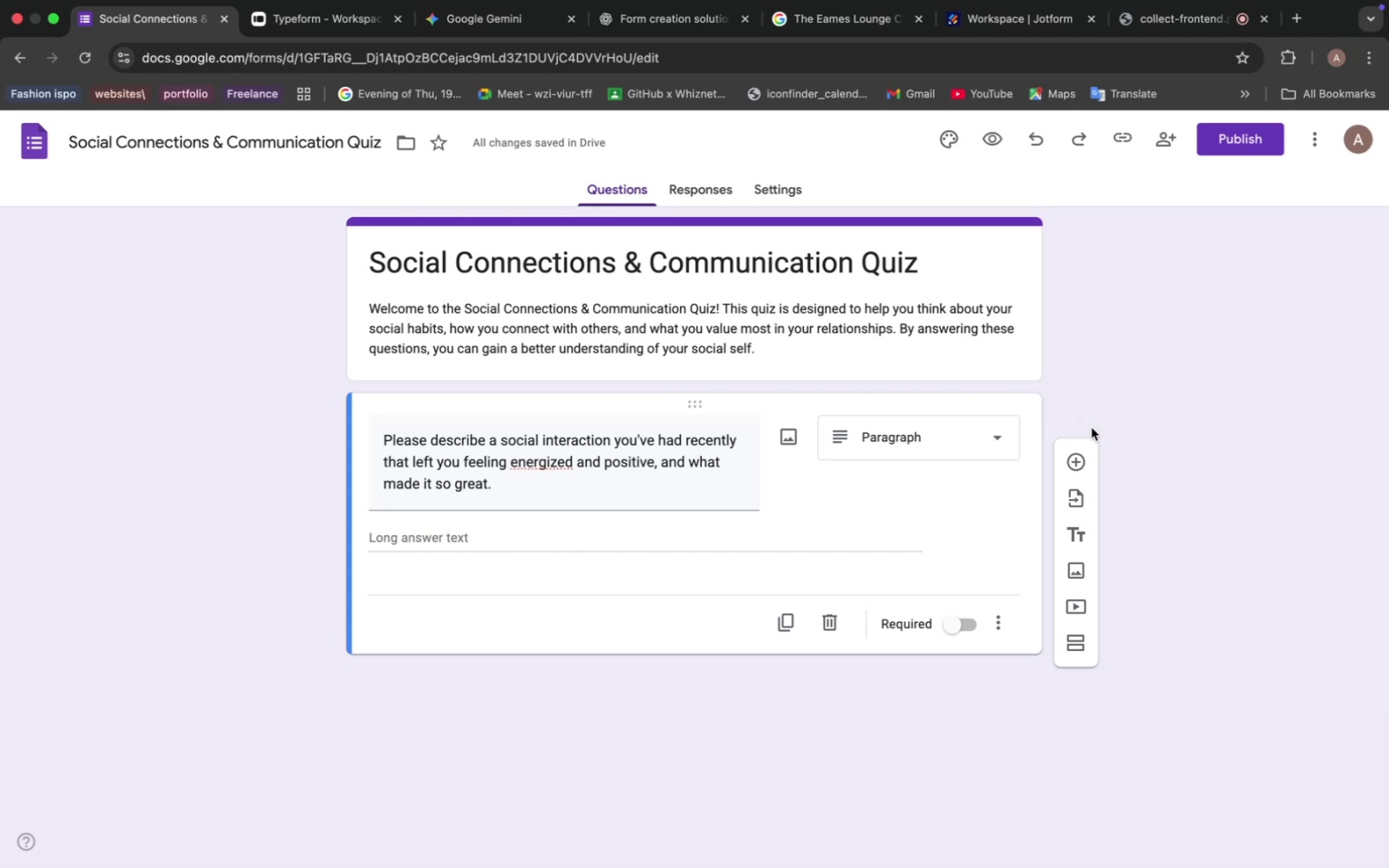 
left_click([1082, 458])
 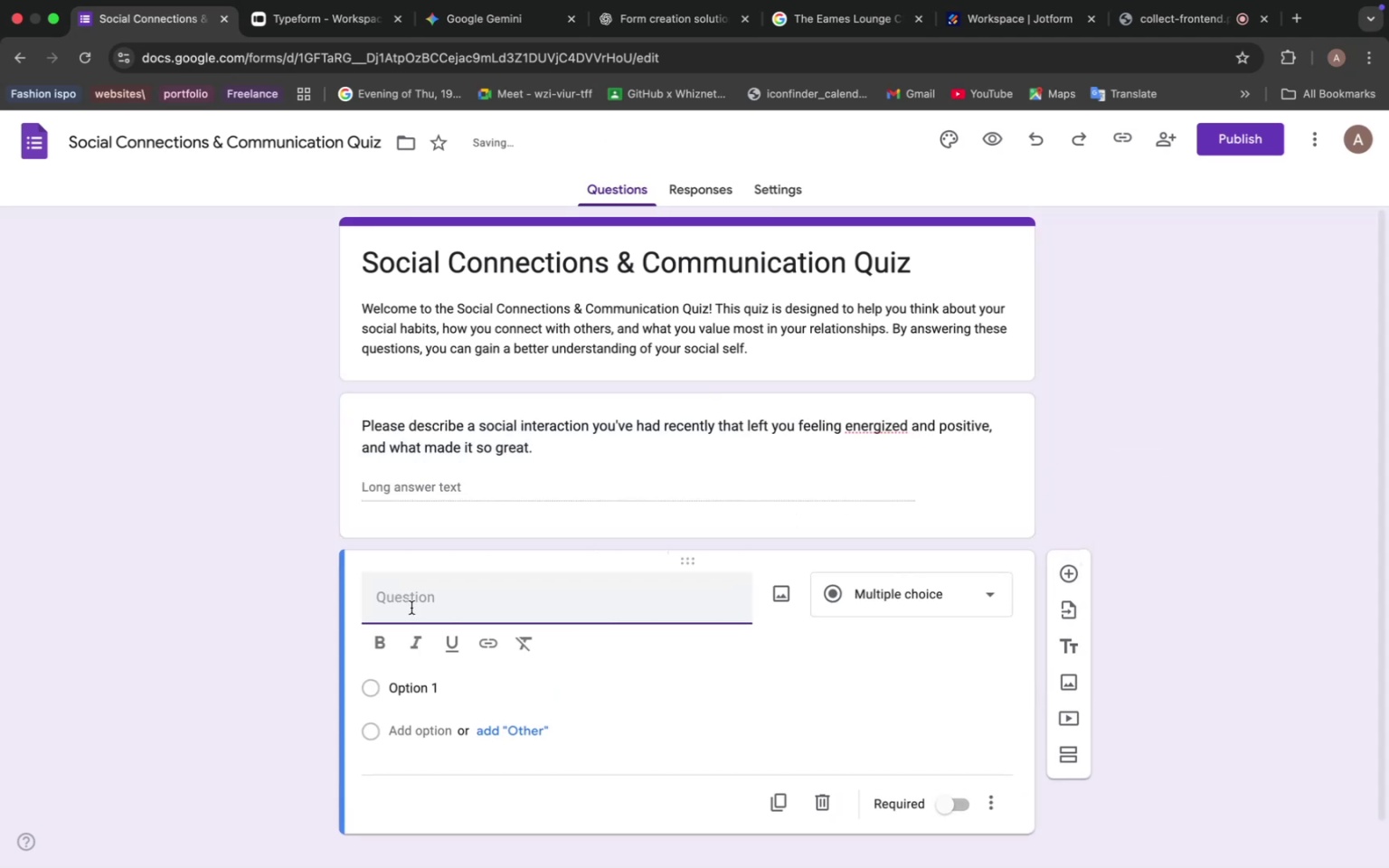 
left_click([429, 605])
 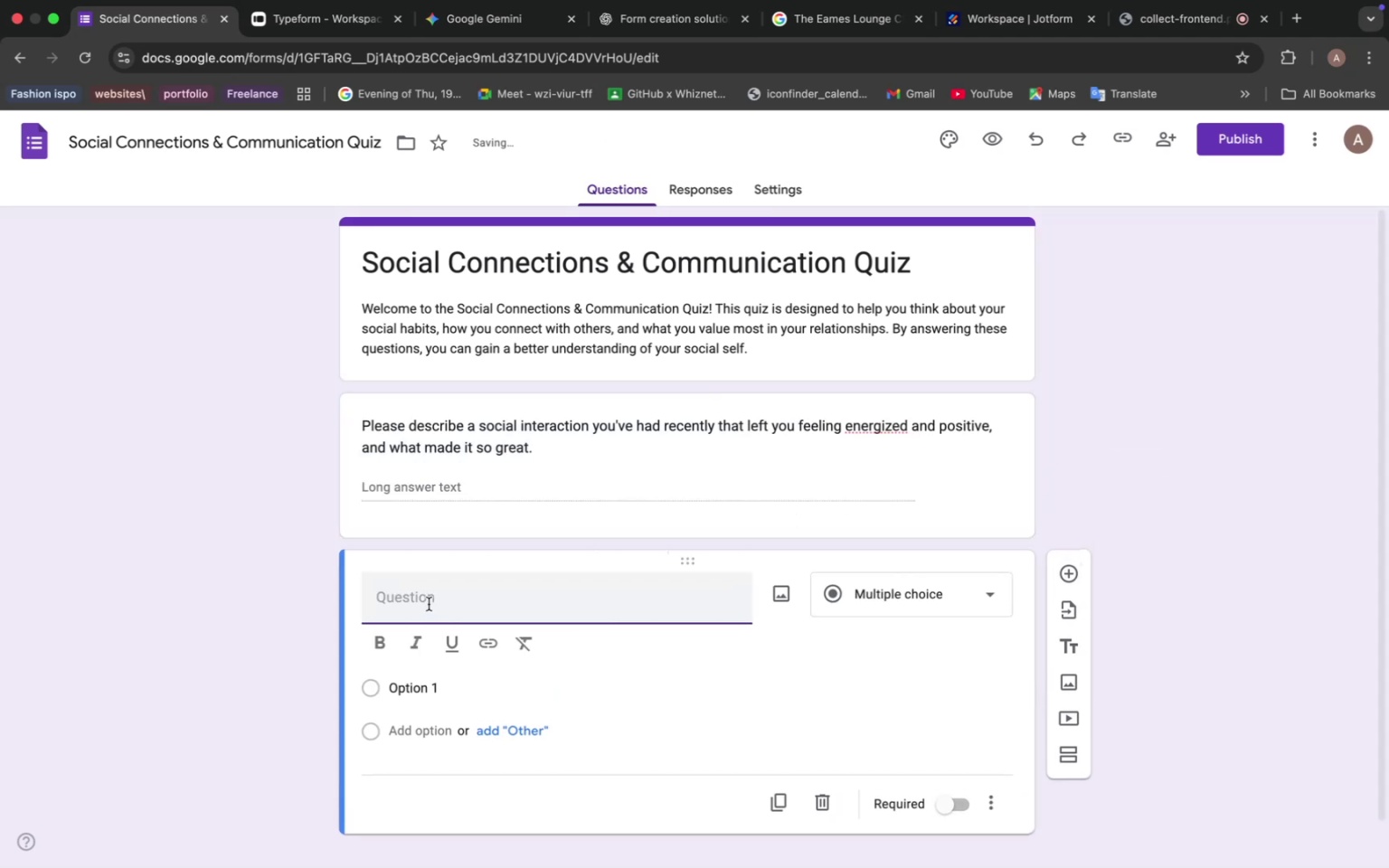 
key(Meta+V)
 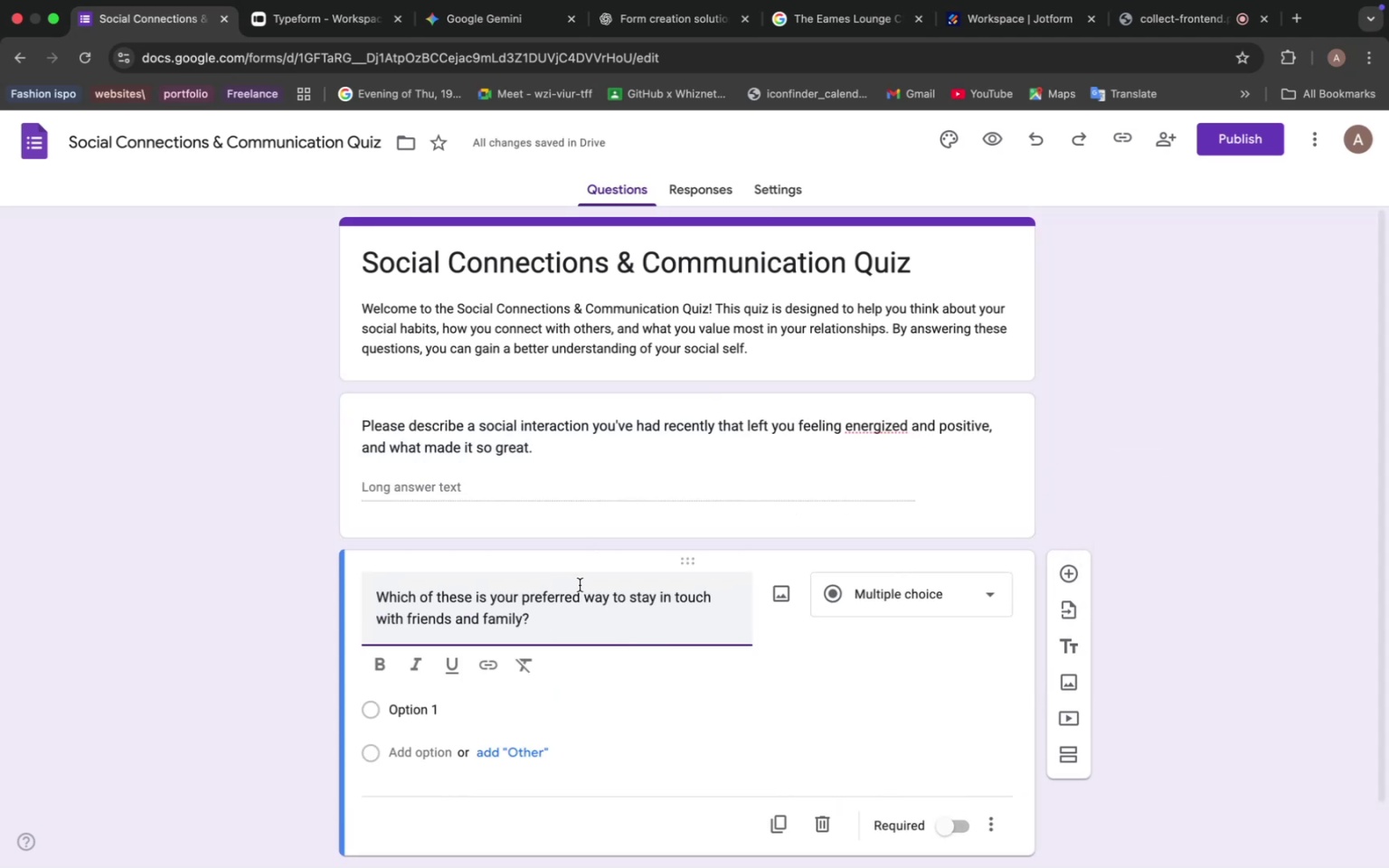 
wait(8.97)
 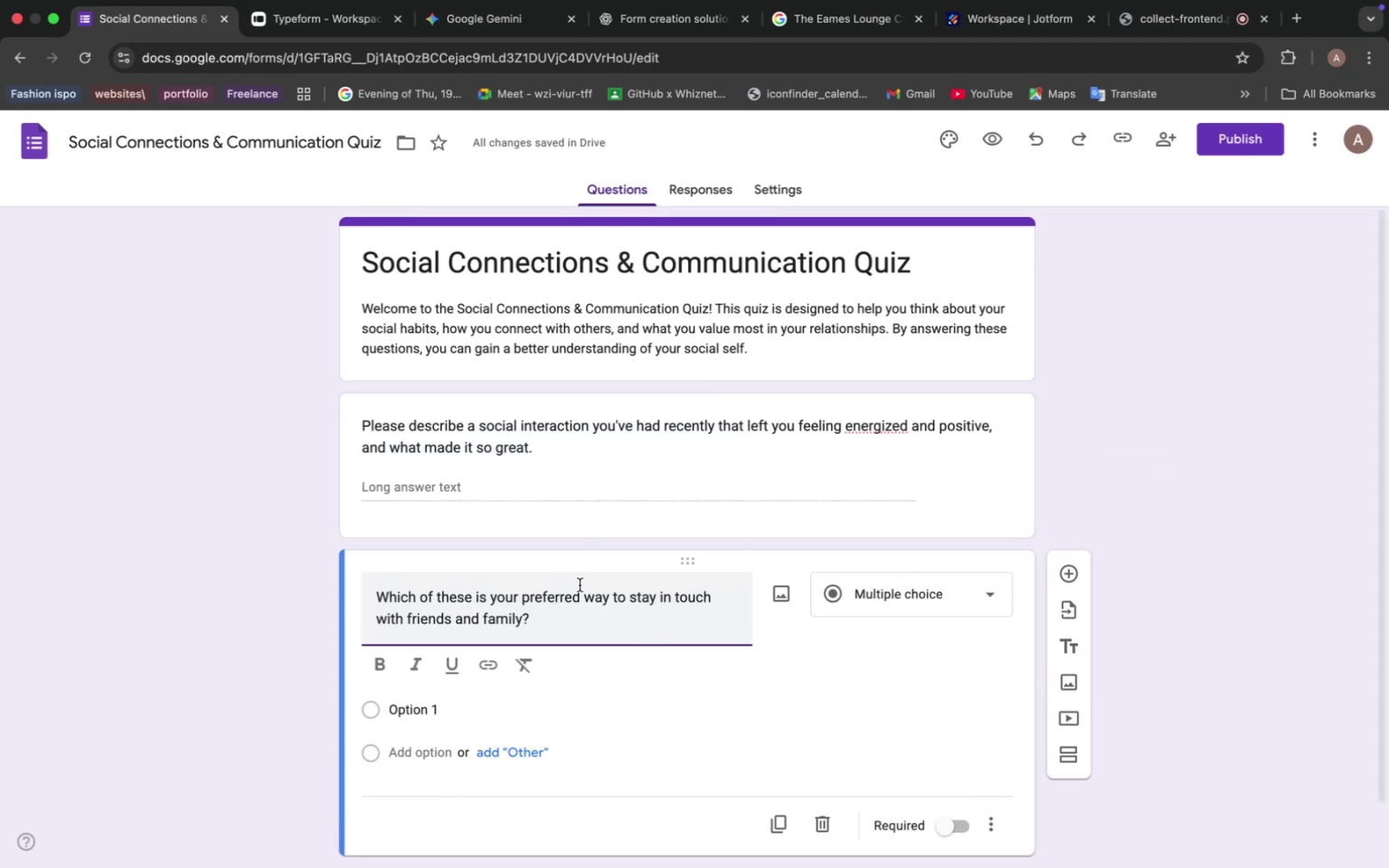 
left_click([489, 27])
 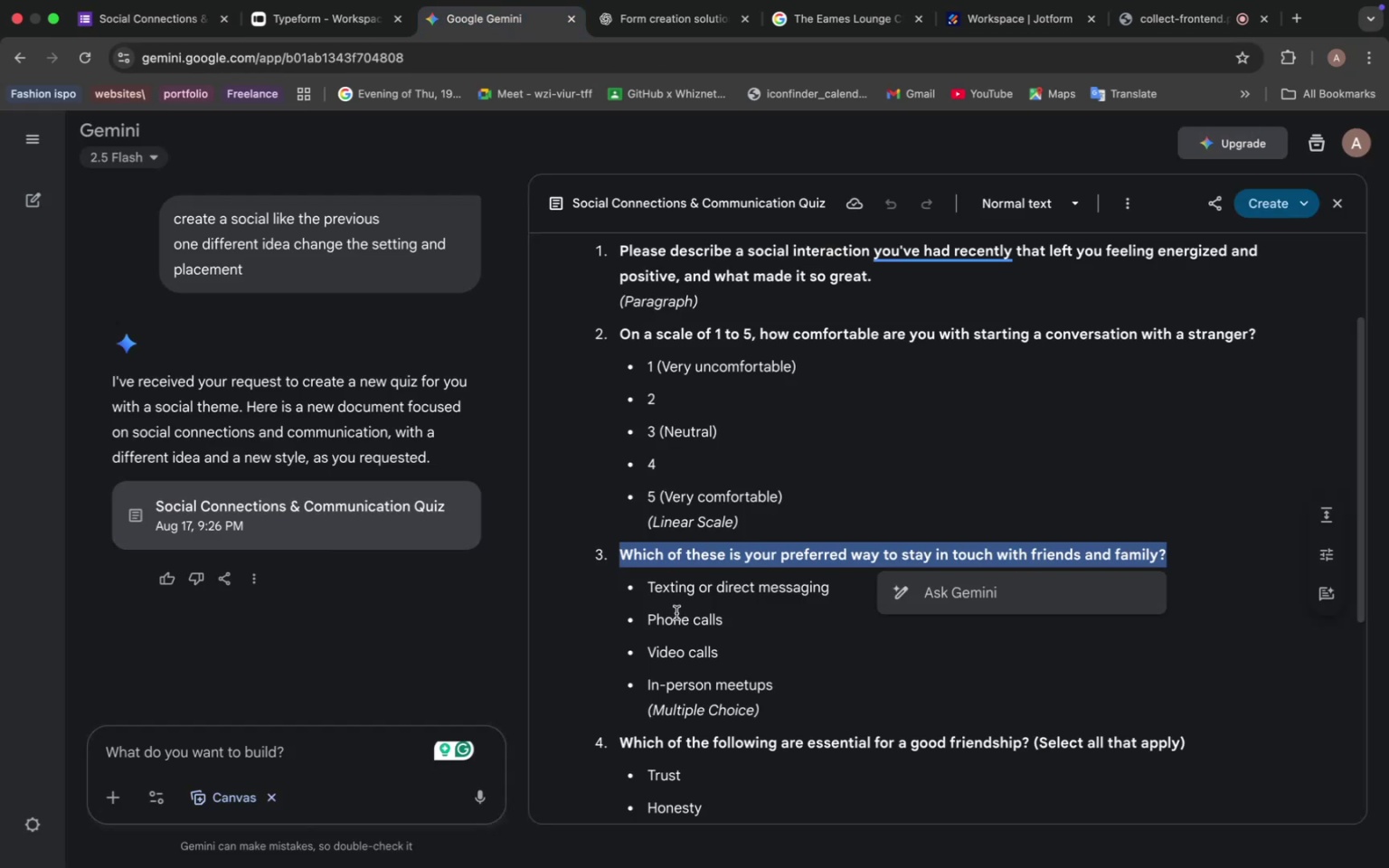 
left_click_drag(start_coordinate=[646, 592], to_coordinate=[837, 592])
 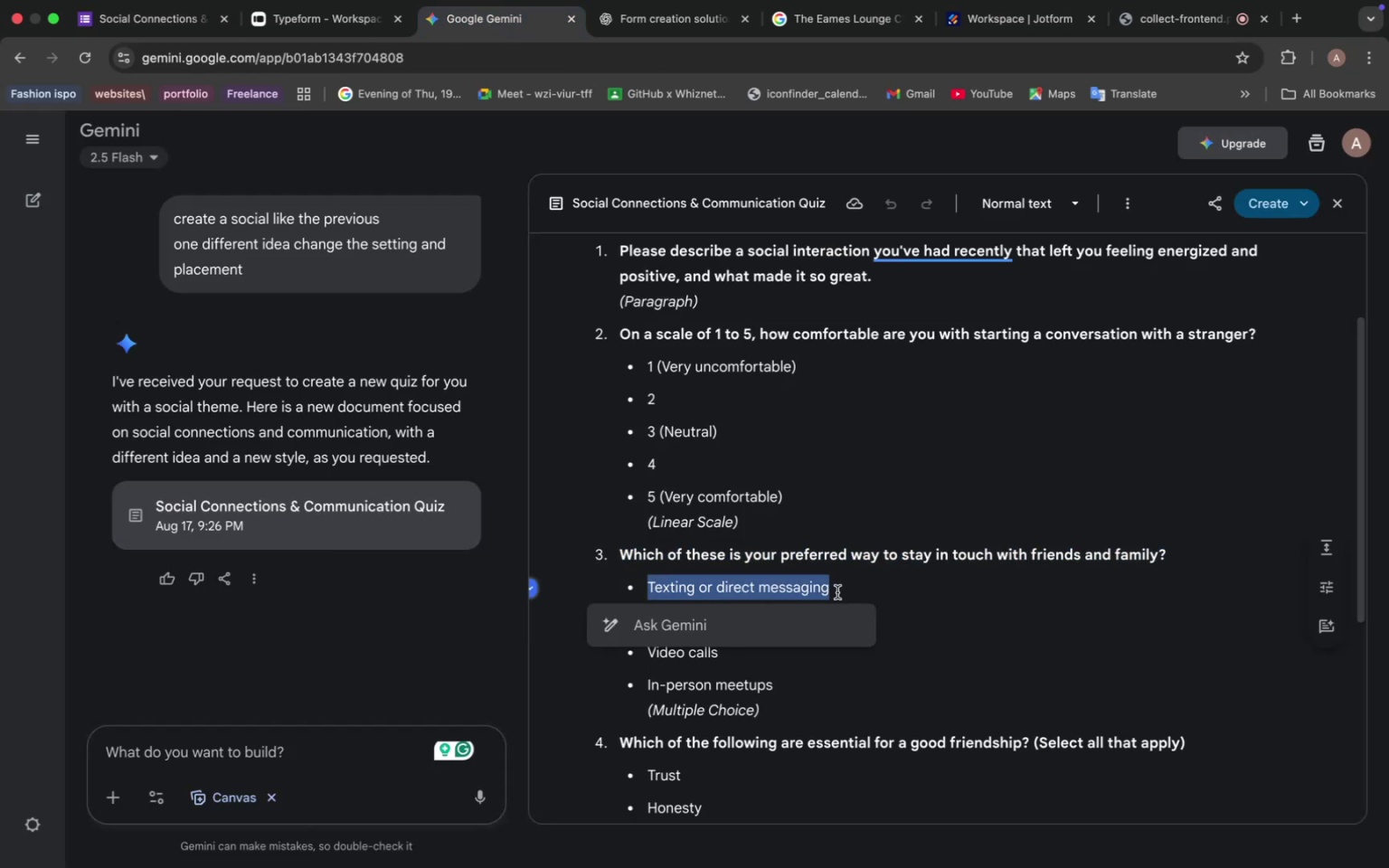 
key(Meta+C)
 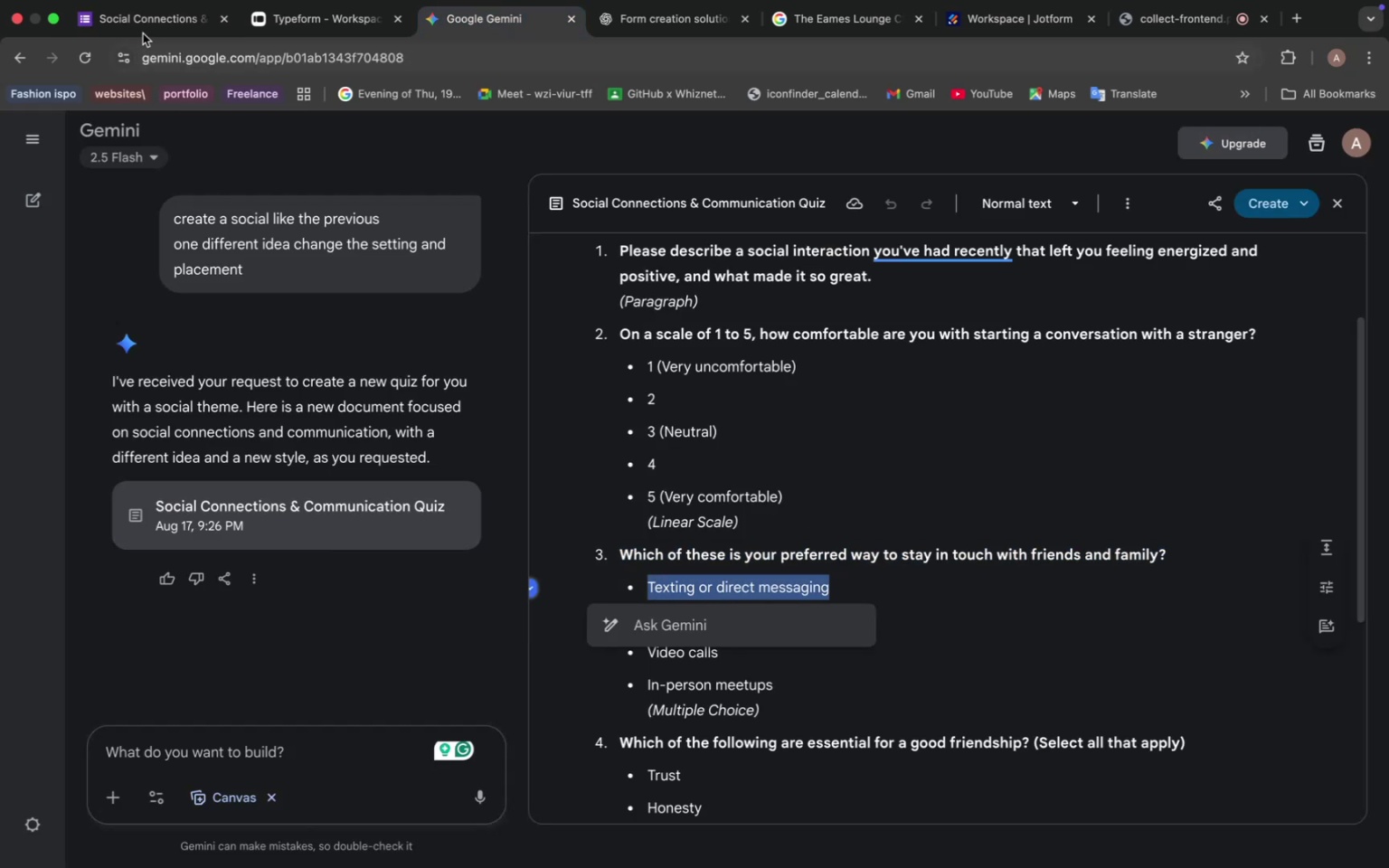 
left_click([136, 20])
 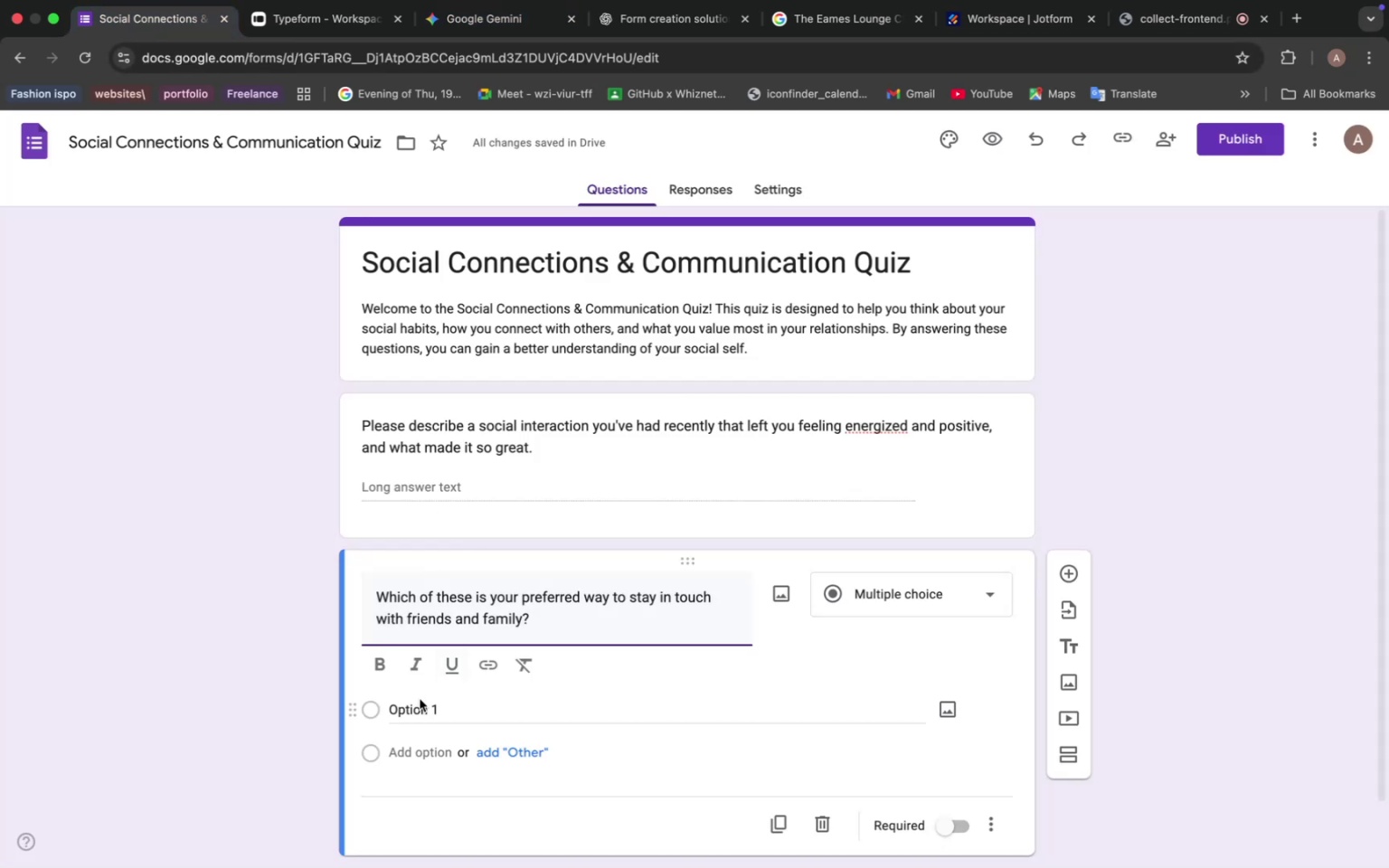 
left_click([399, 714])
 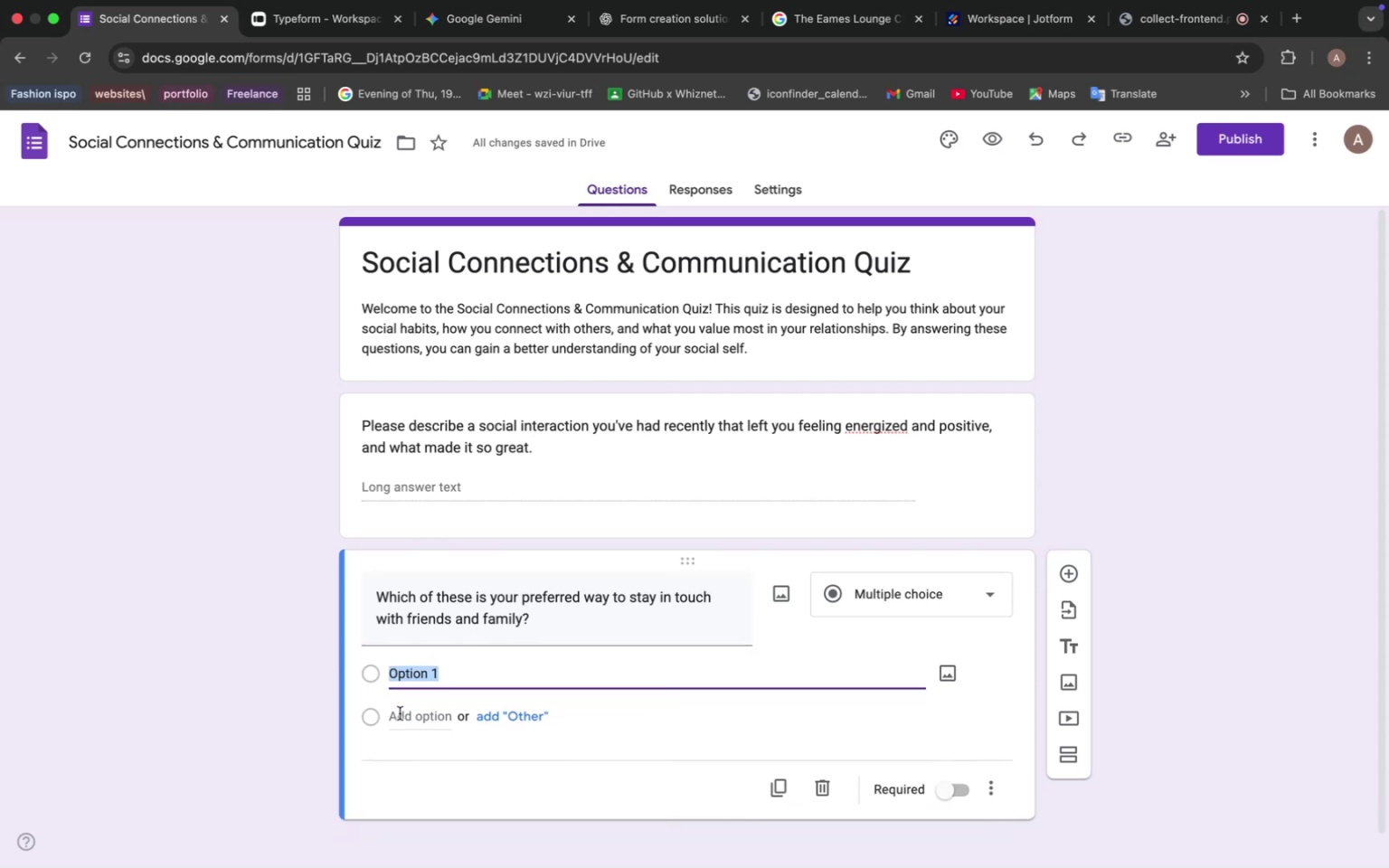 
key(Meta+V)
 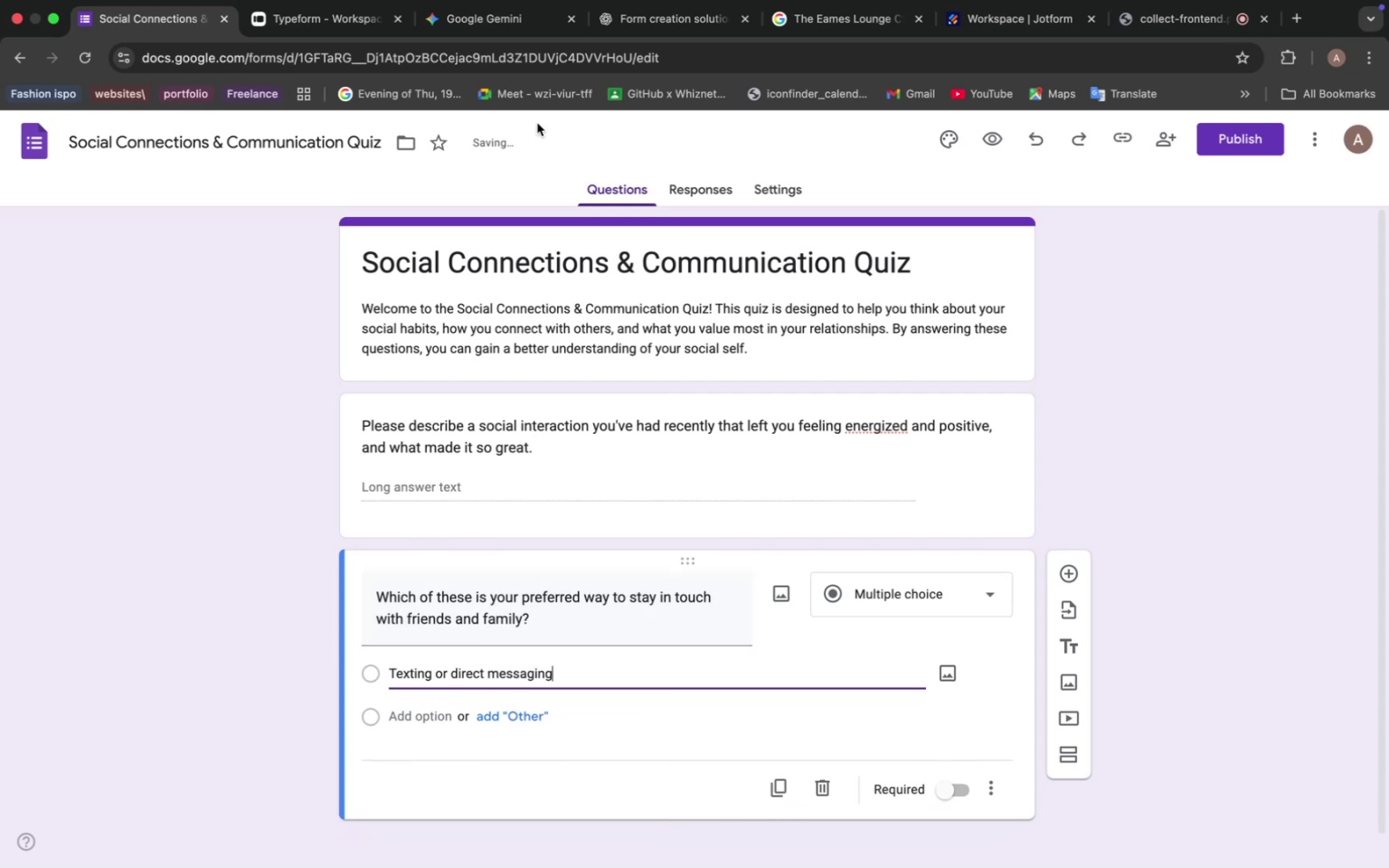 
left_click([504, 33])
 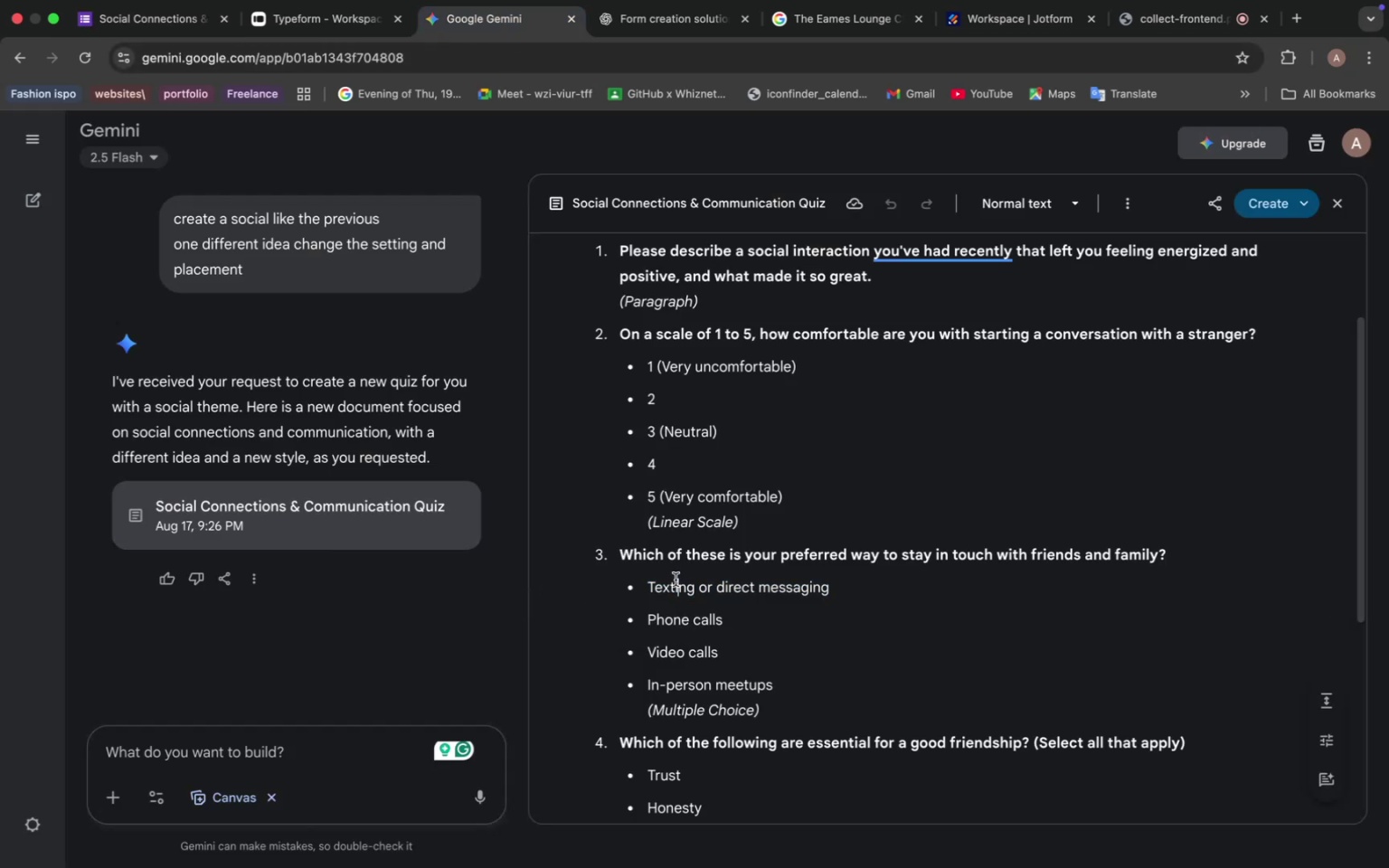 
left_click_drag(start_coordinate=[739, 628], to_coordinate=[647, 616])
 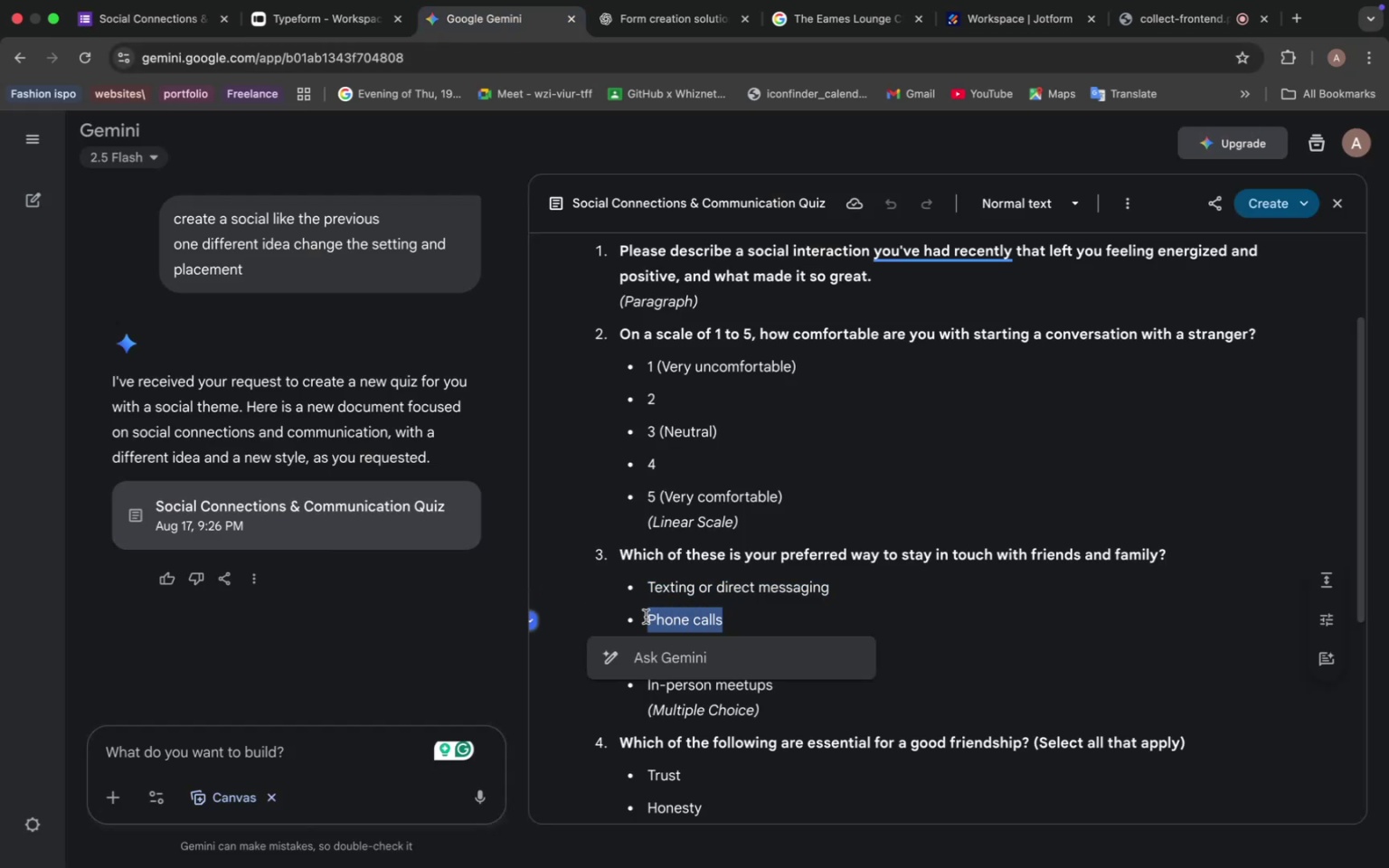 
key(Meta+C)
 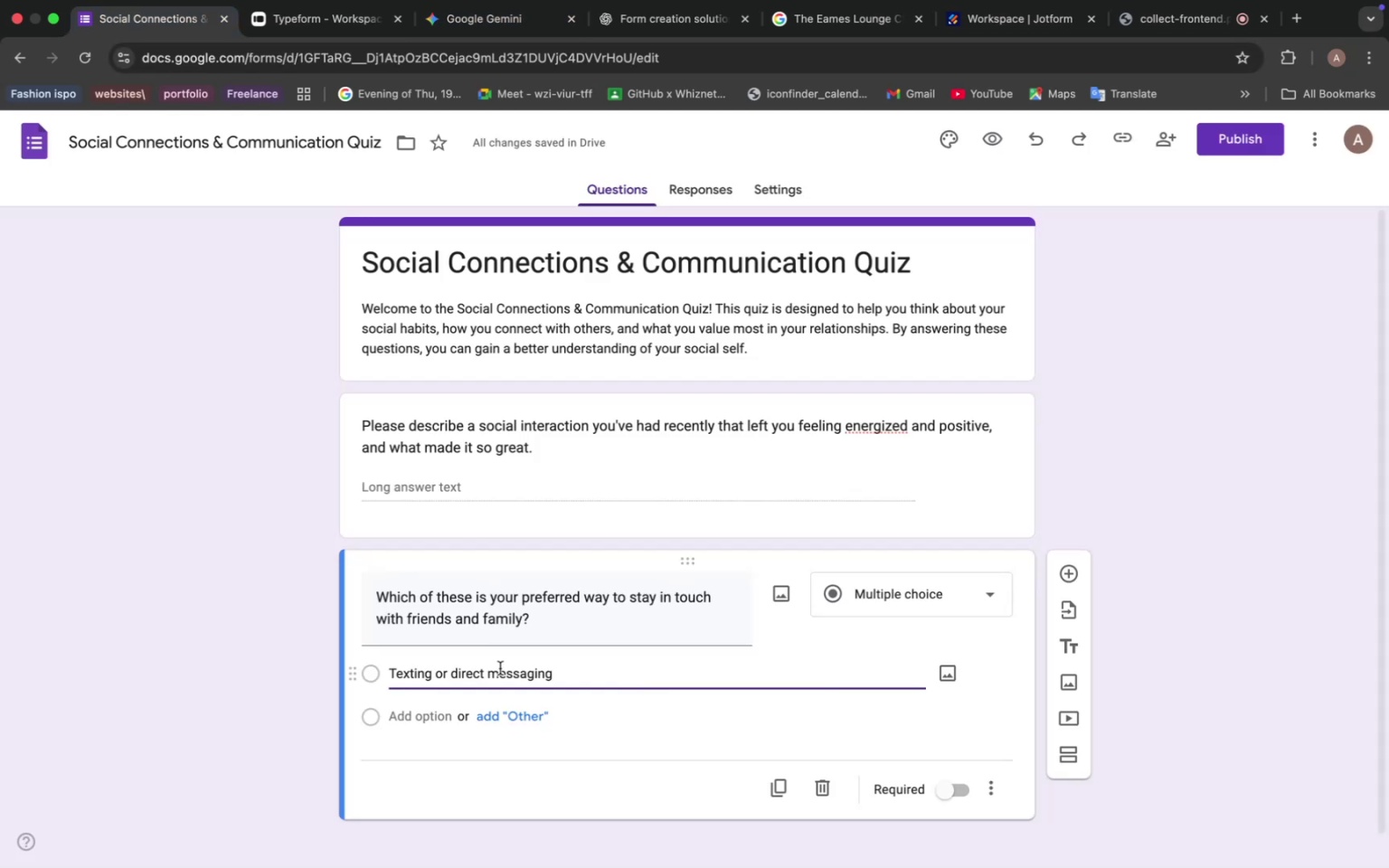 
left_click([446, 721])
 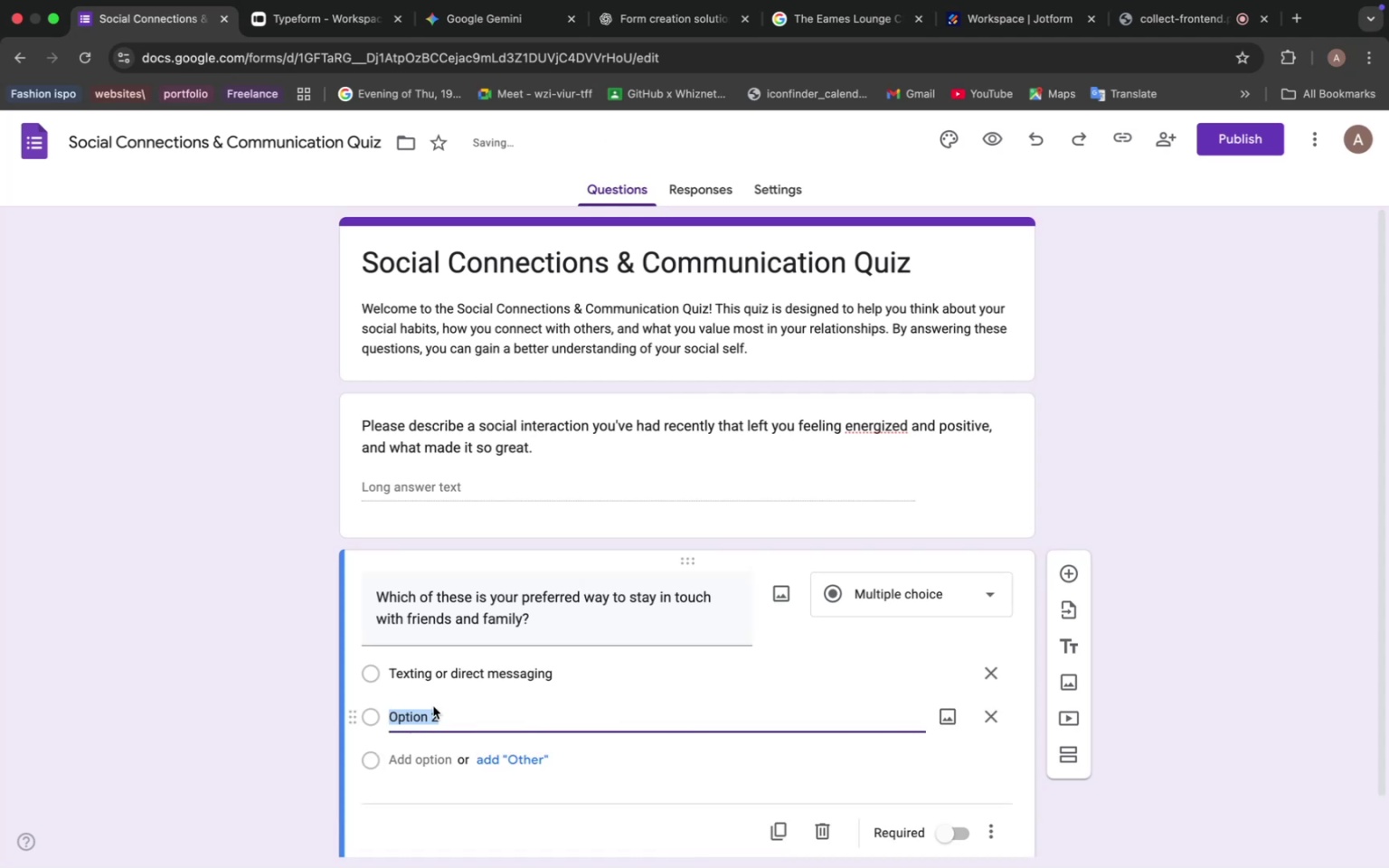 
key(Meta+V)
 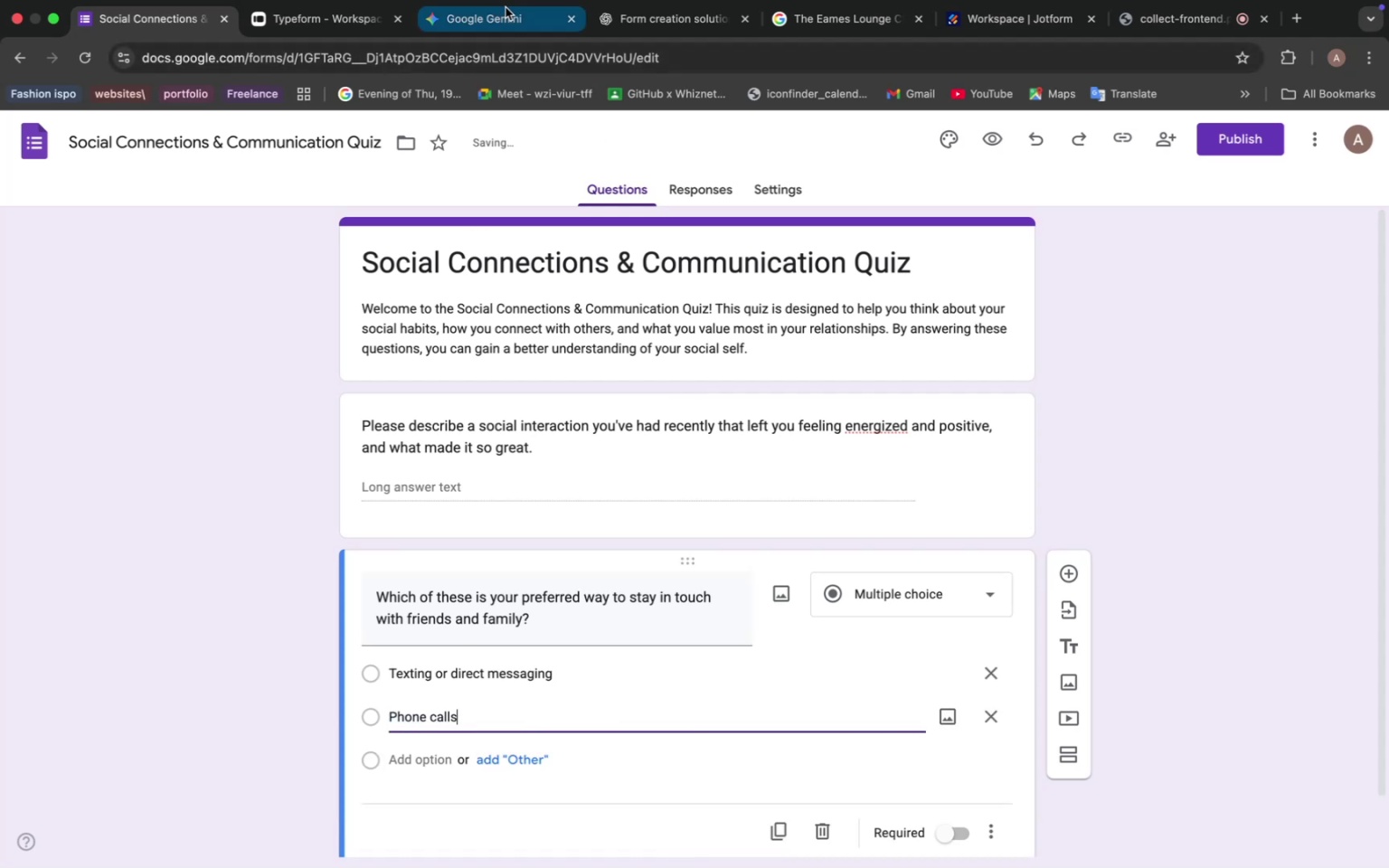 
left_click([493, 19])
 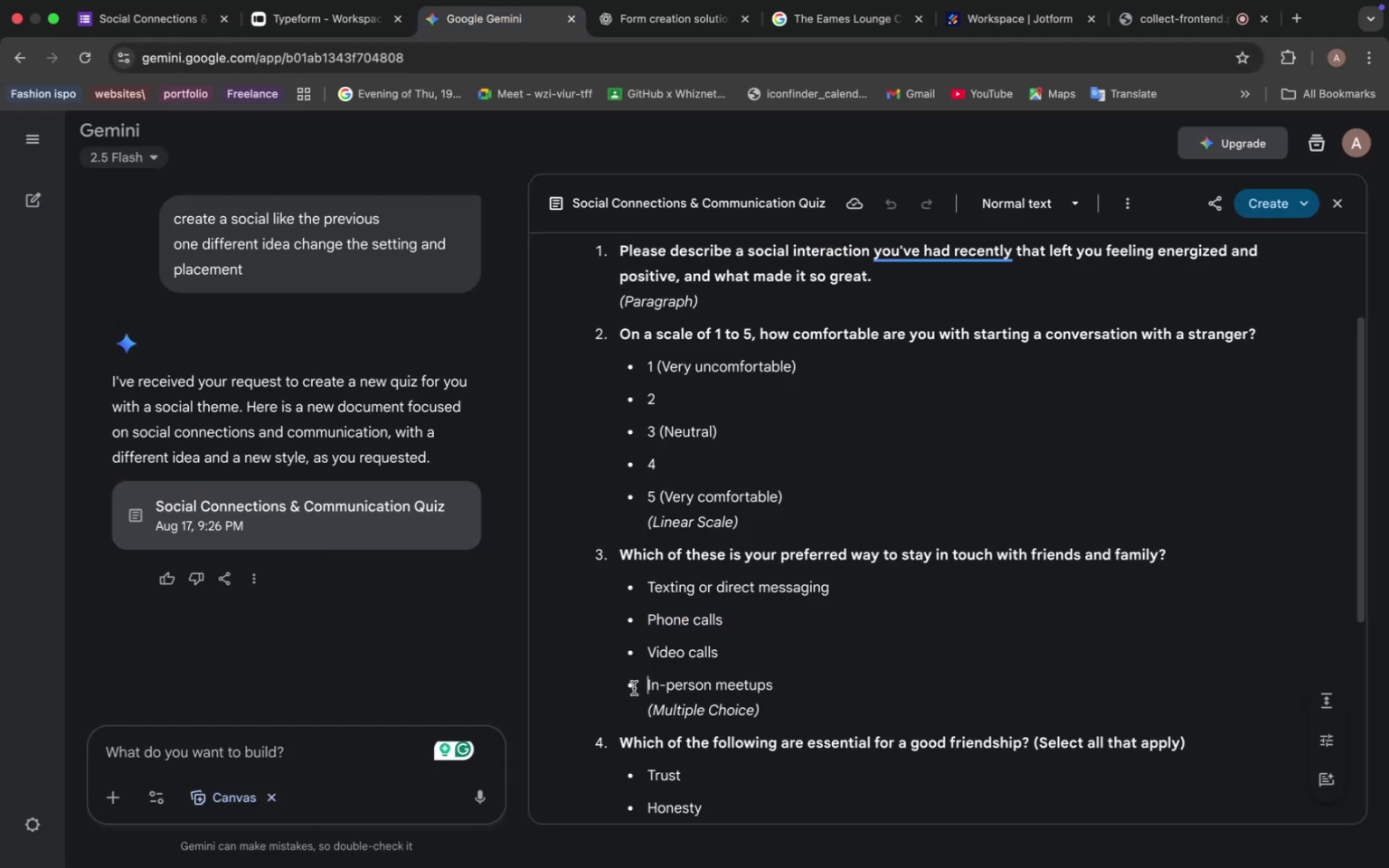 
left_click_drag(start_coordinate=[638, 677], to_coordinate=[838, 691])
 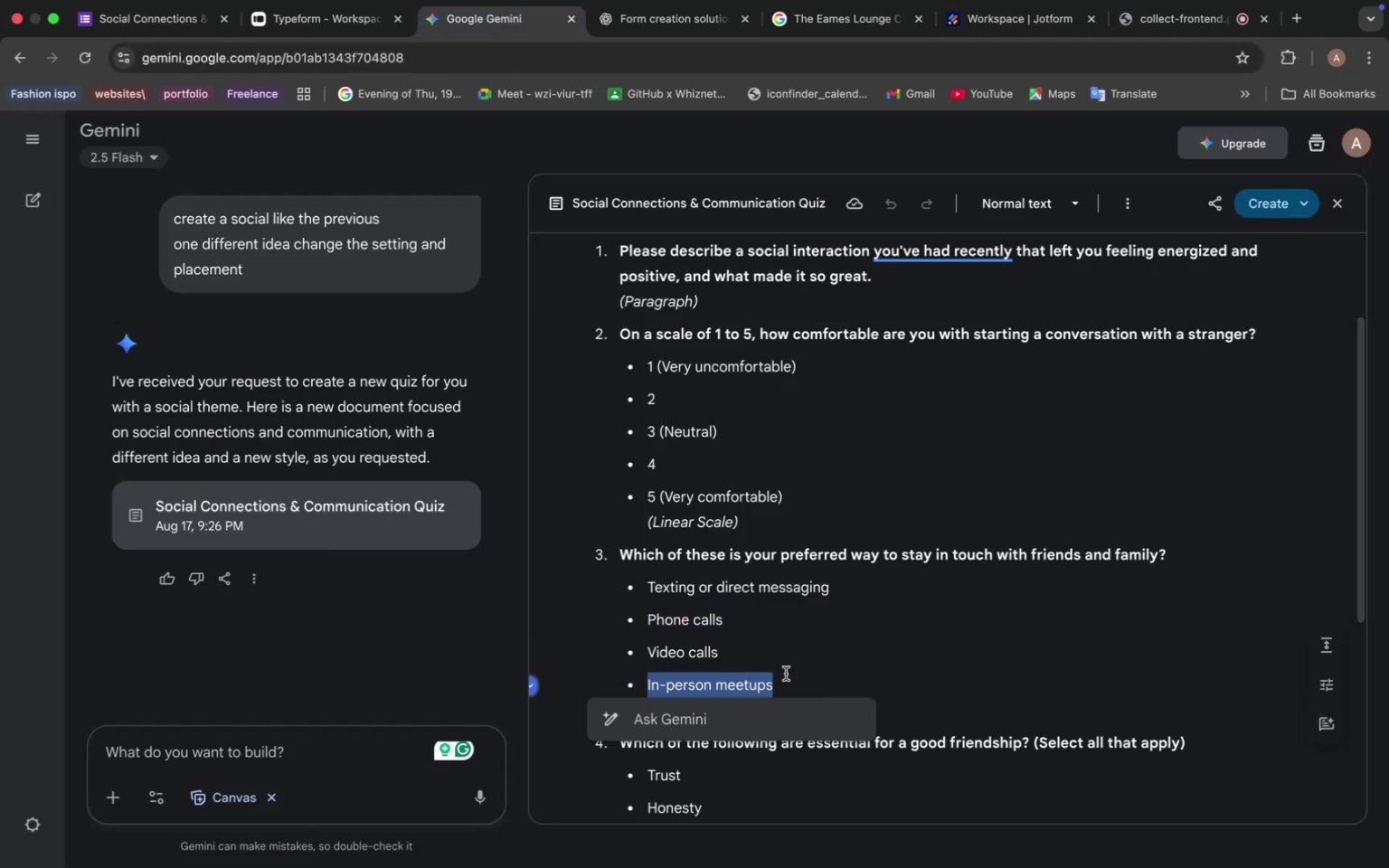 
key(Meta+C)
 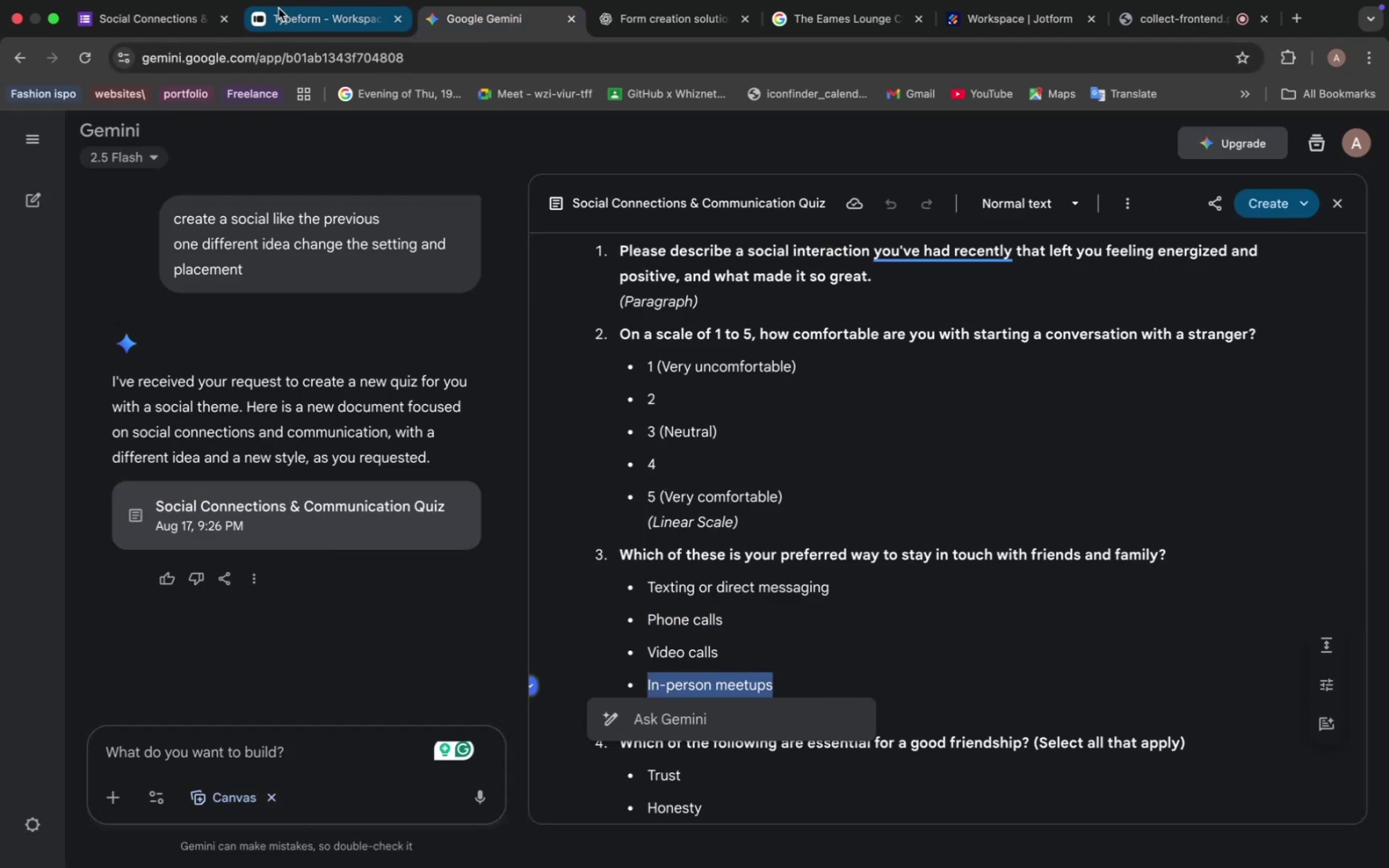 
left_click([157, 19])
 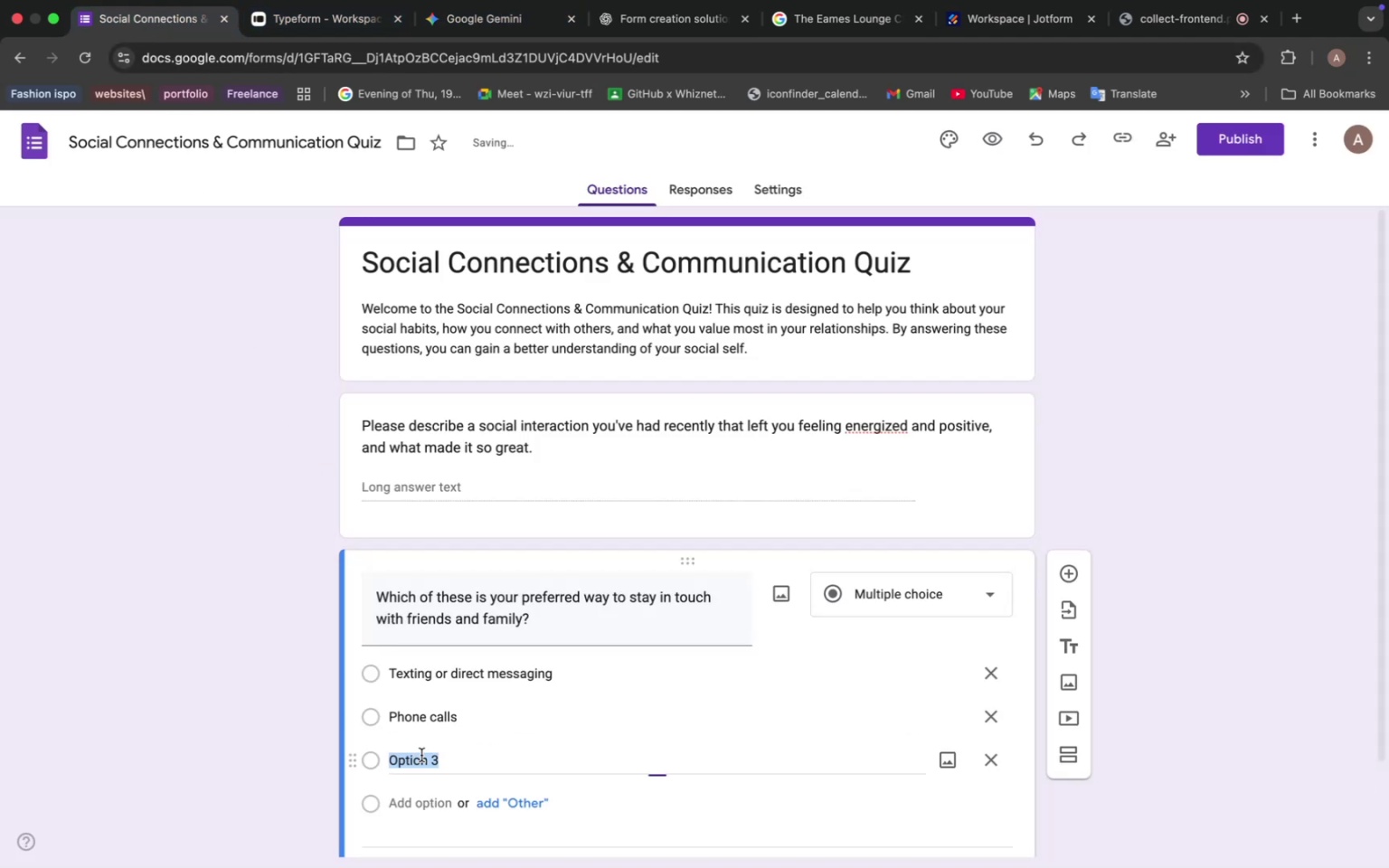 
key(Meta+V)
 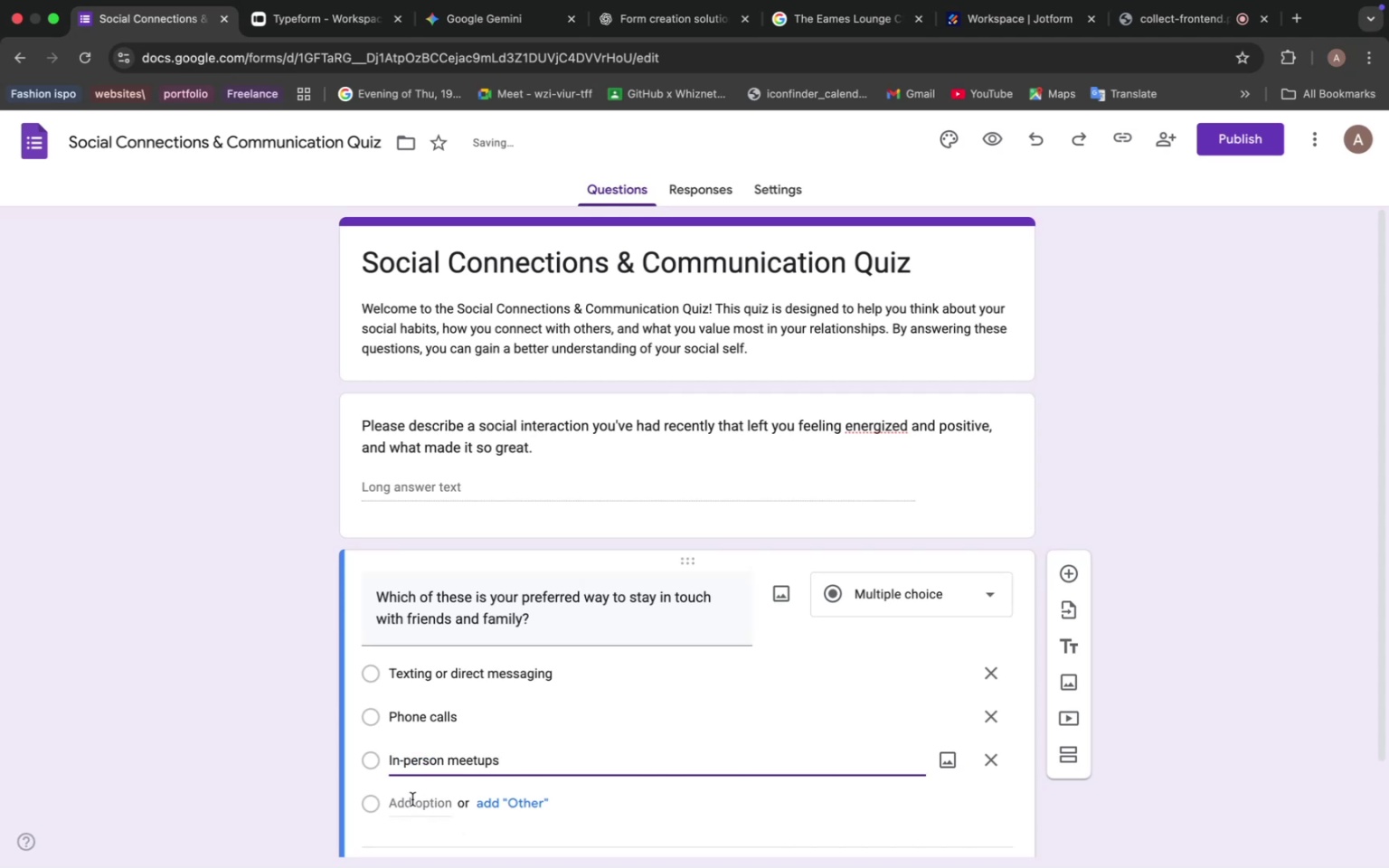 
left_click([412, 799])
 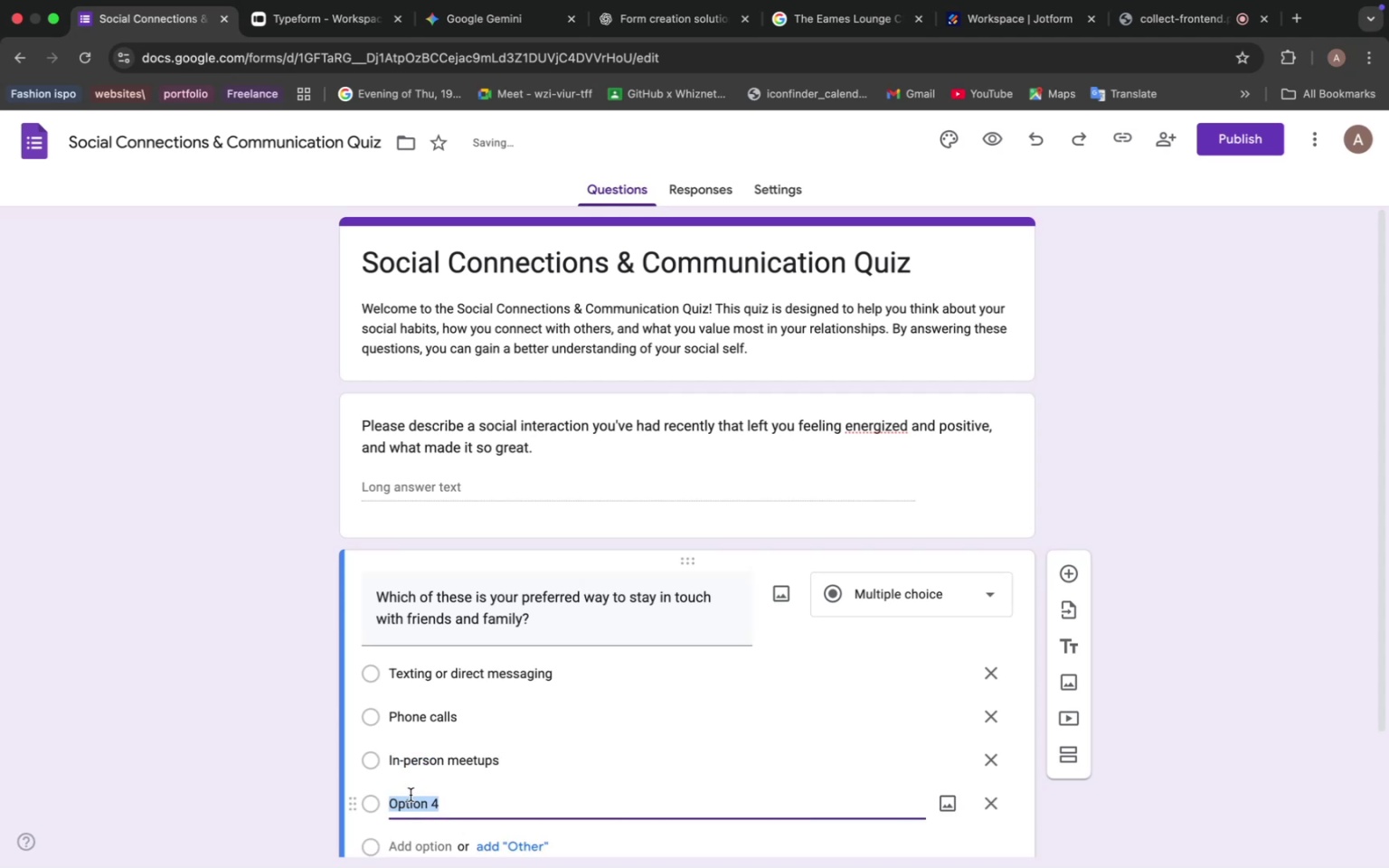 
type(VI)
key(Backspace)
type(ideo call)
 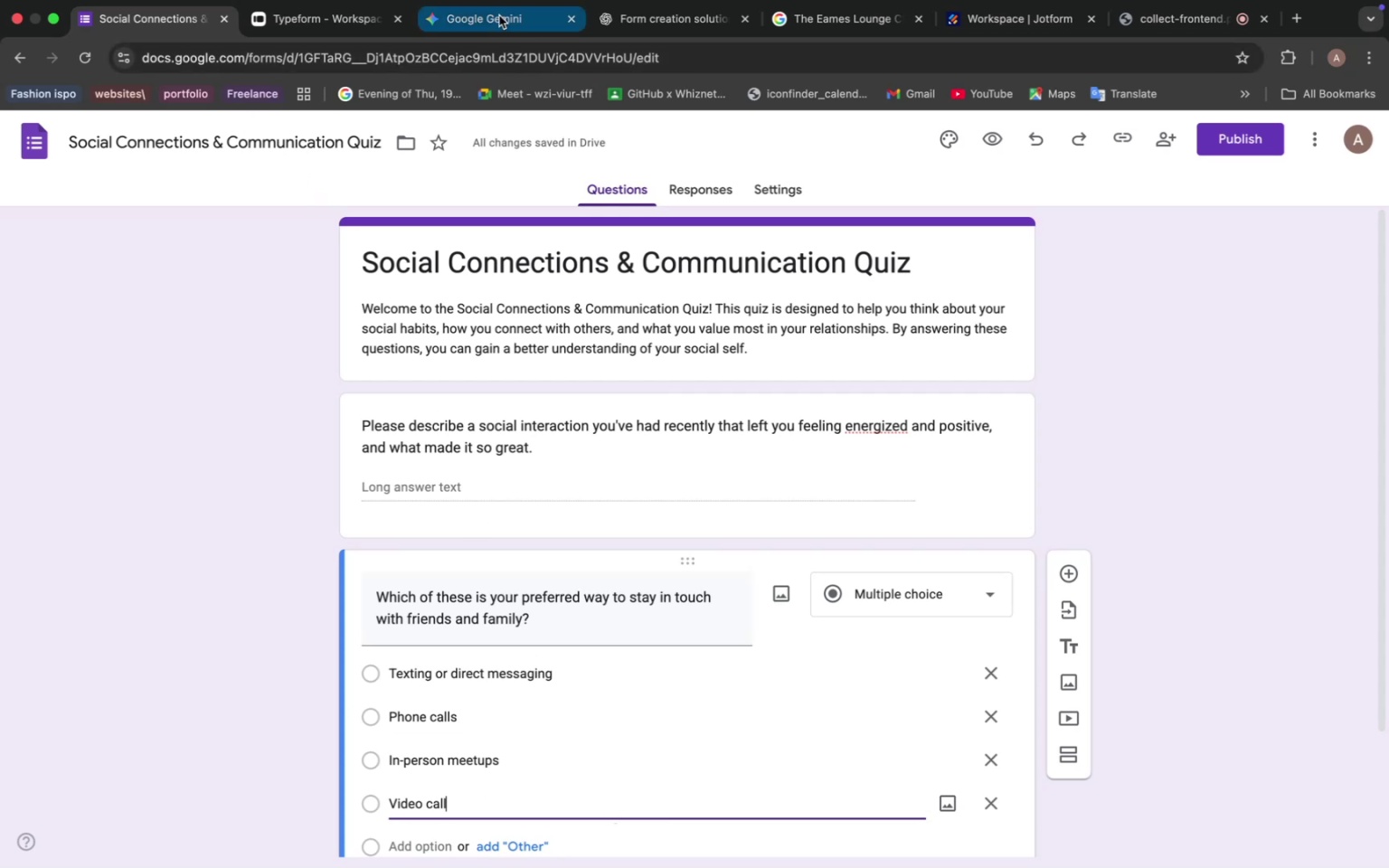 
left_click([498, 10])
 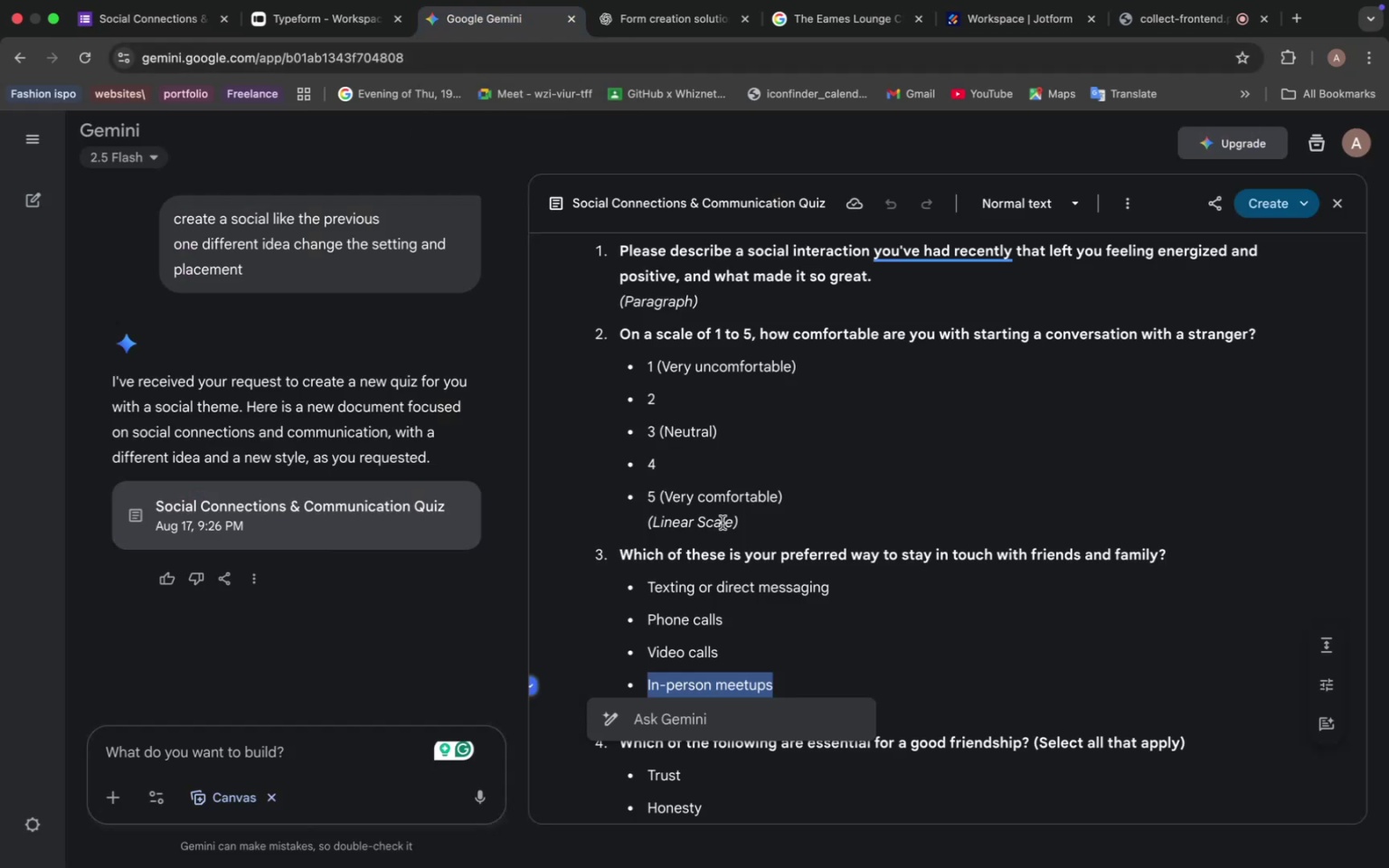 
scroll: coordinate [723, 582], scroll_direction: down, amount: 3.0
 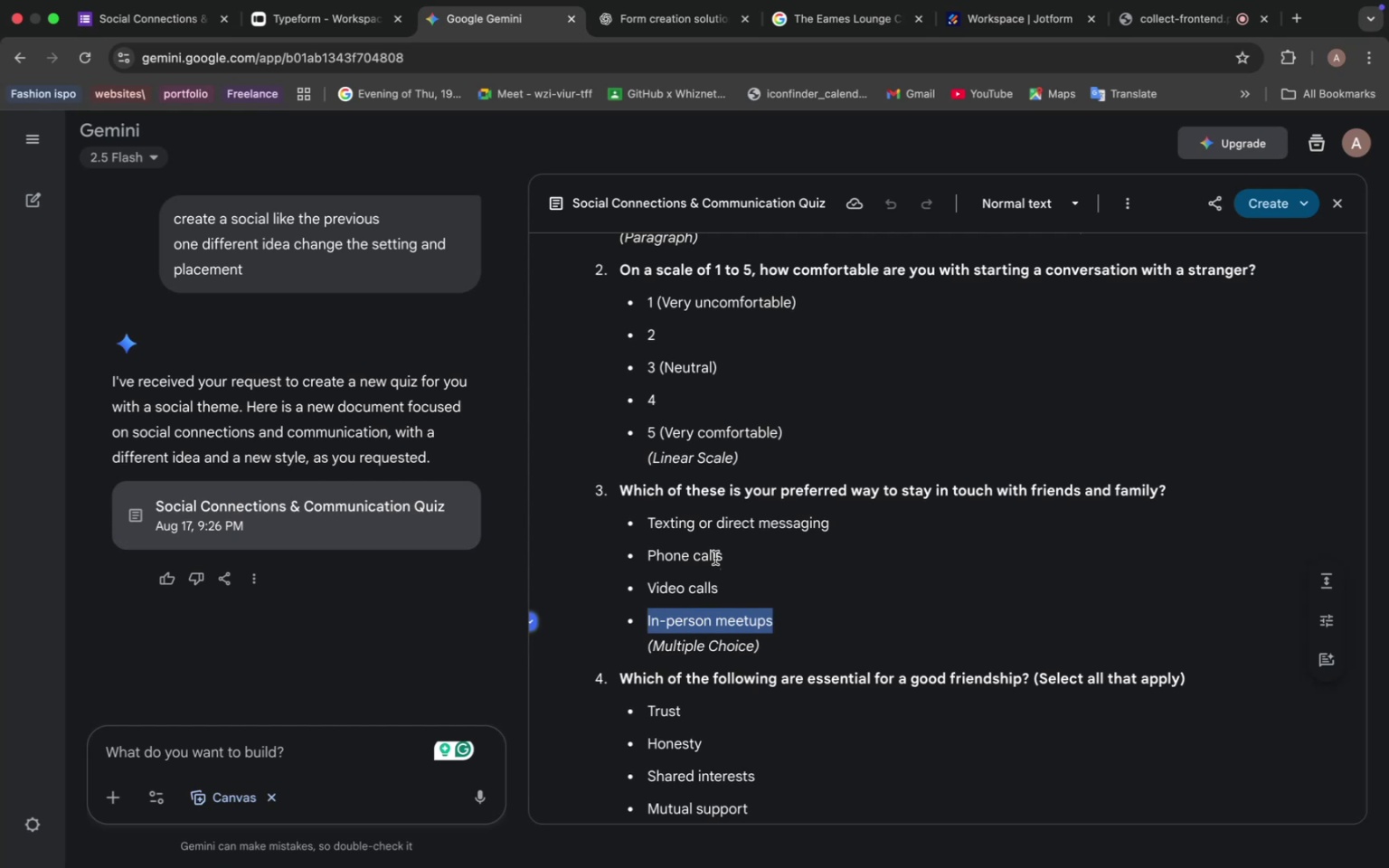 
wait(16.77)
 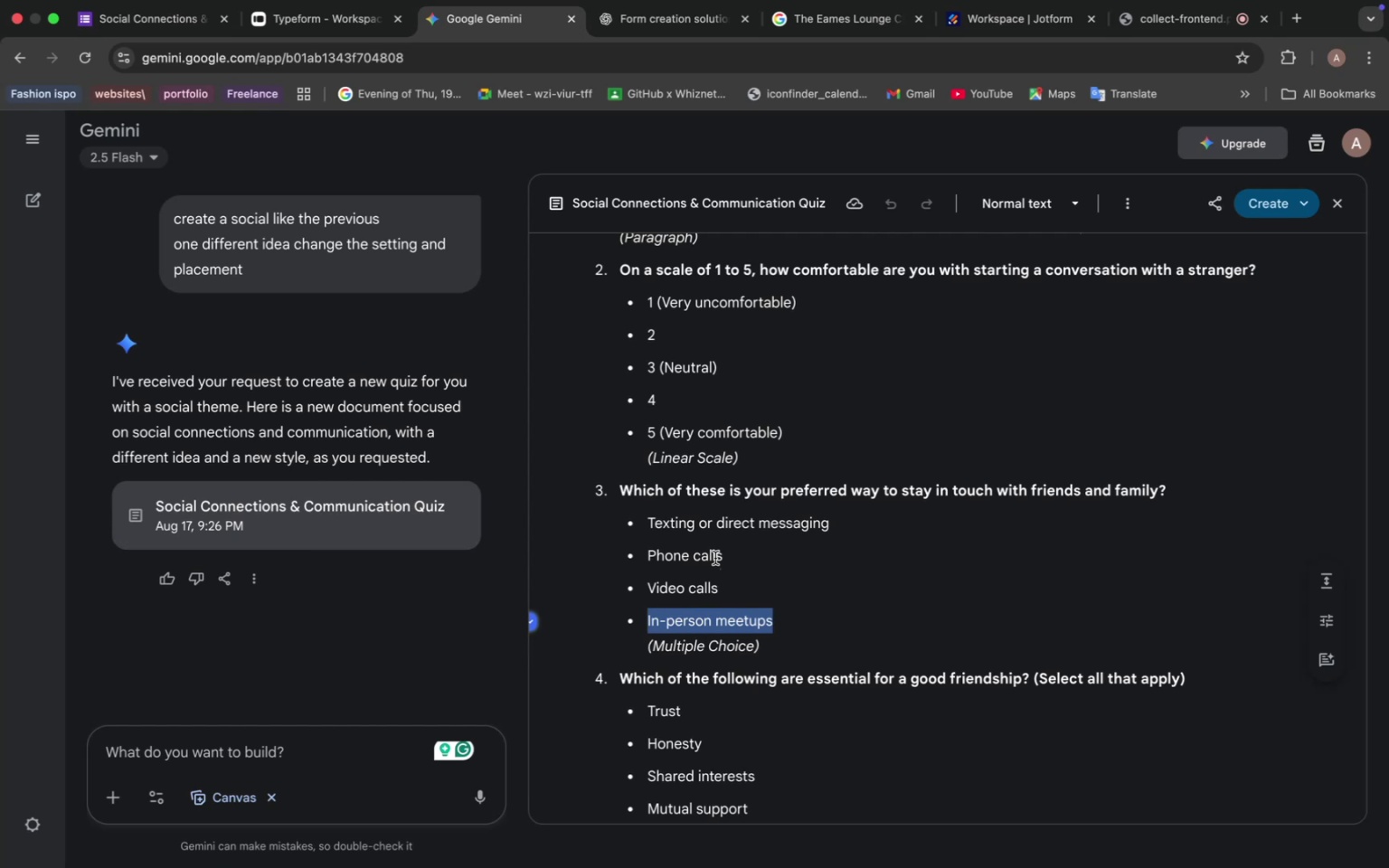 
left_click([622, 679])
 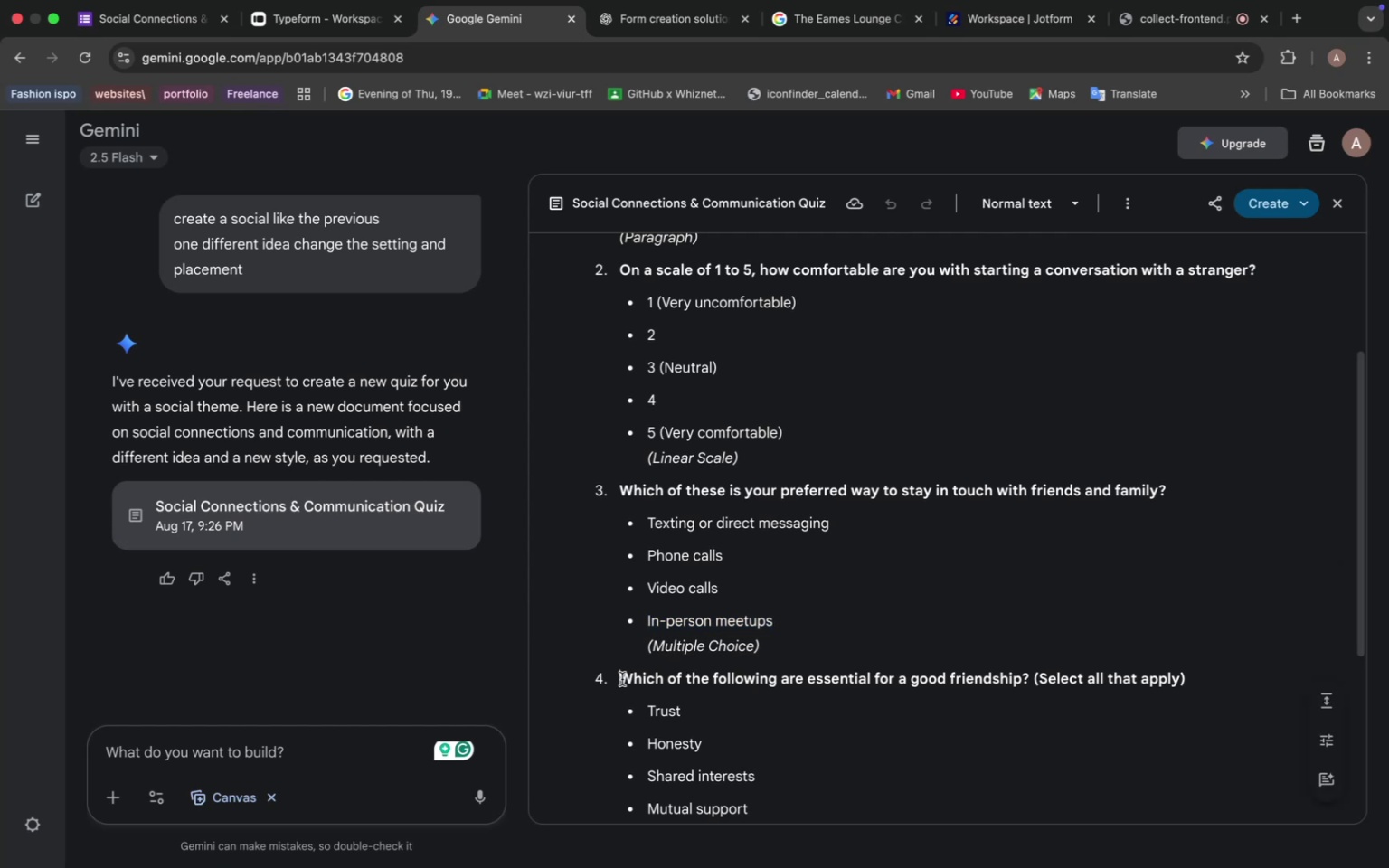 
left_click_drag(start_coordinate=[622, 678], to_coordinate=[1215, 673])
 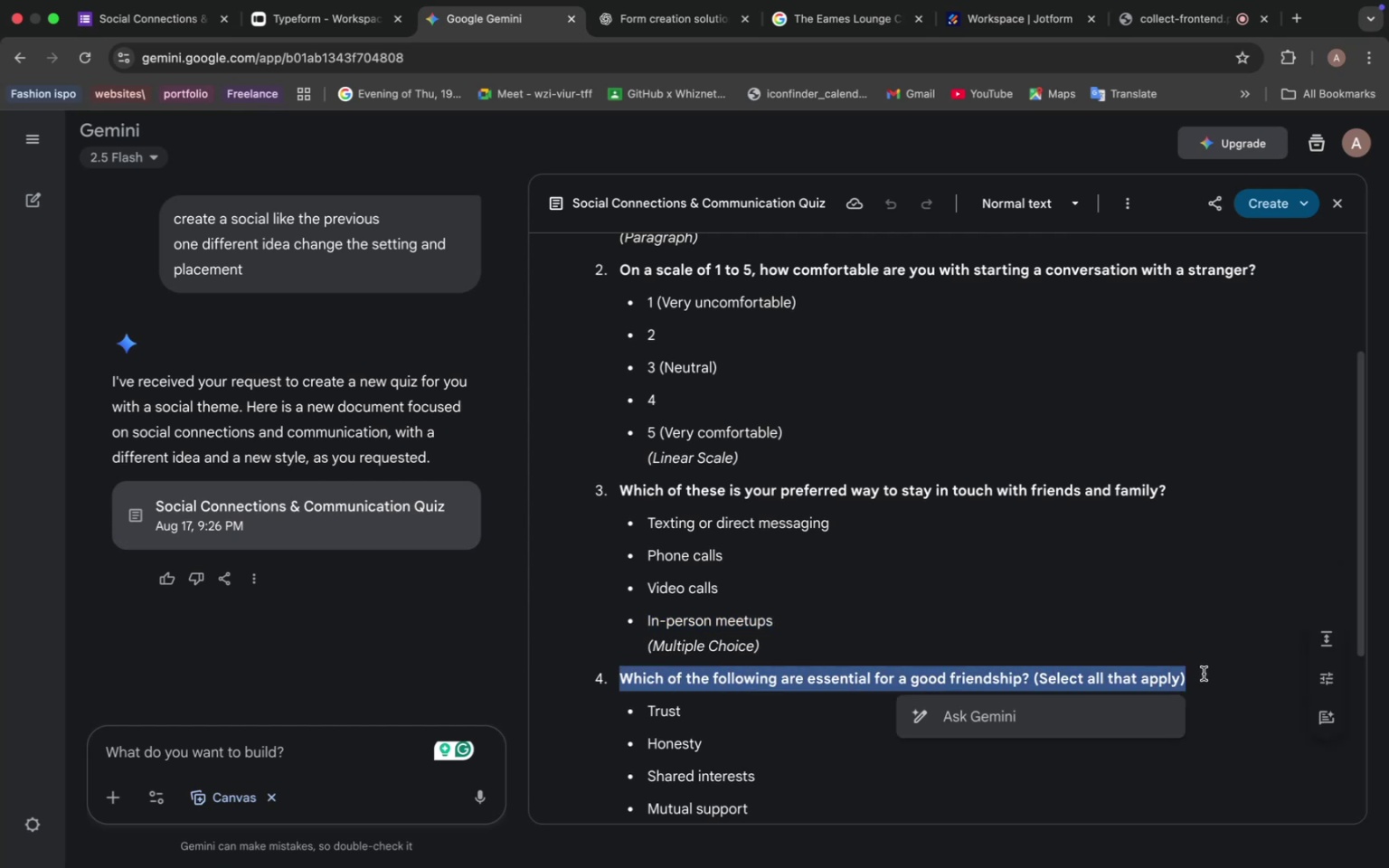 
key(Meta+C)
 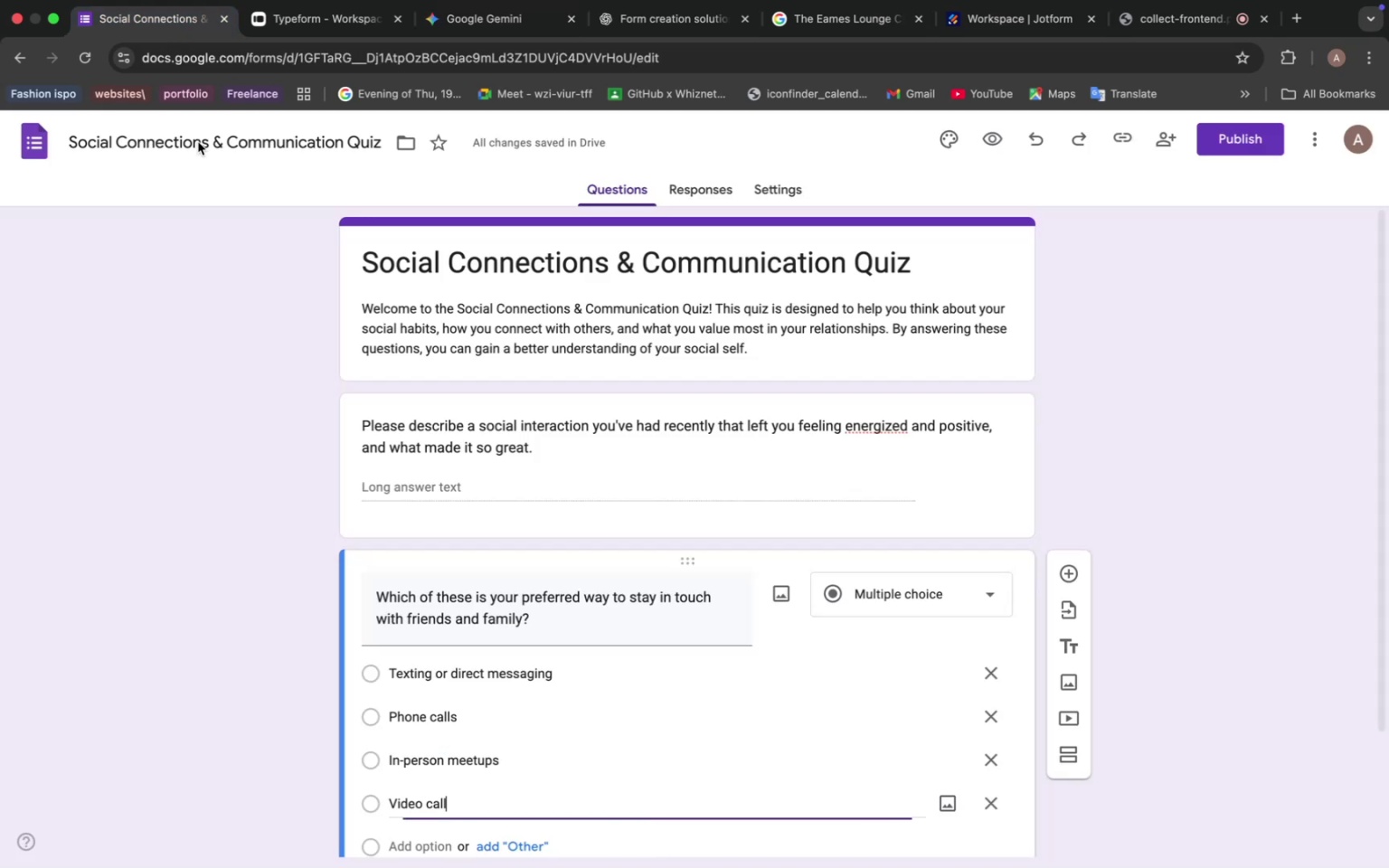 
scroll: coordinate [495, 703], scroll_direction: down, amount: 7.0
 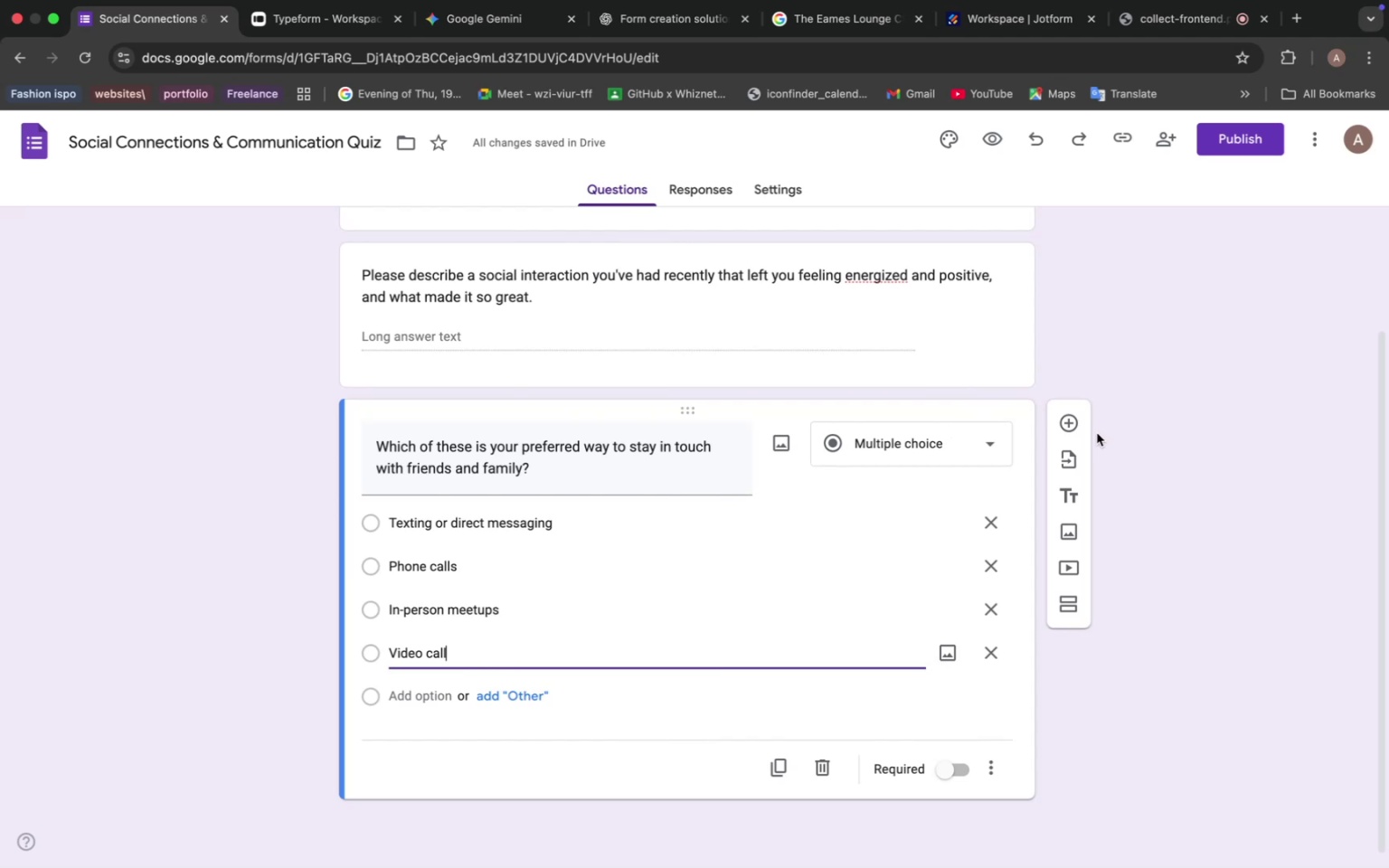 
left_click([1074, 423])
 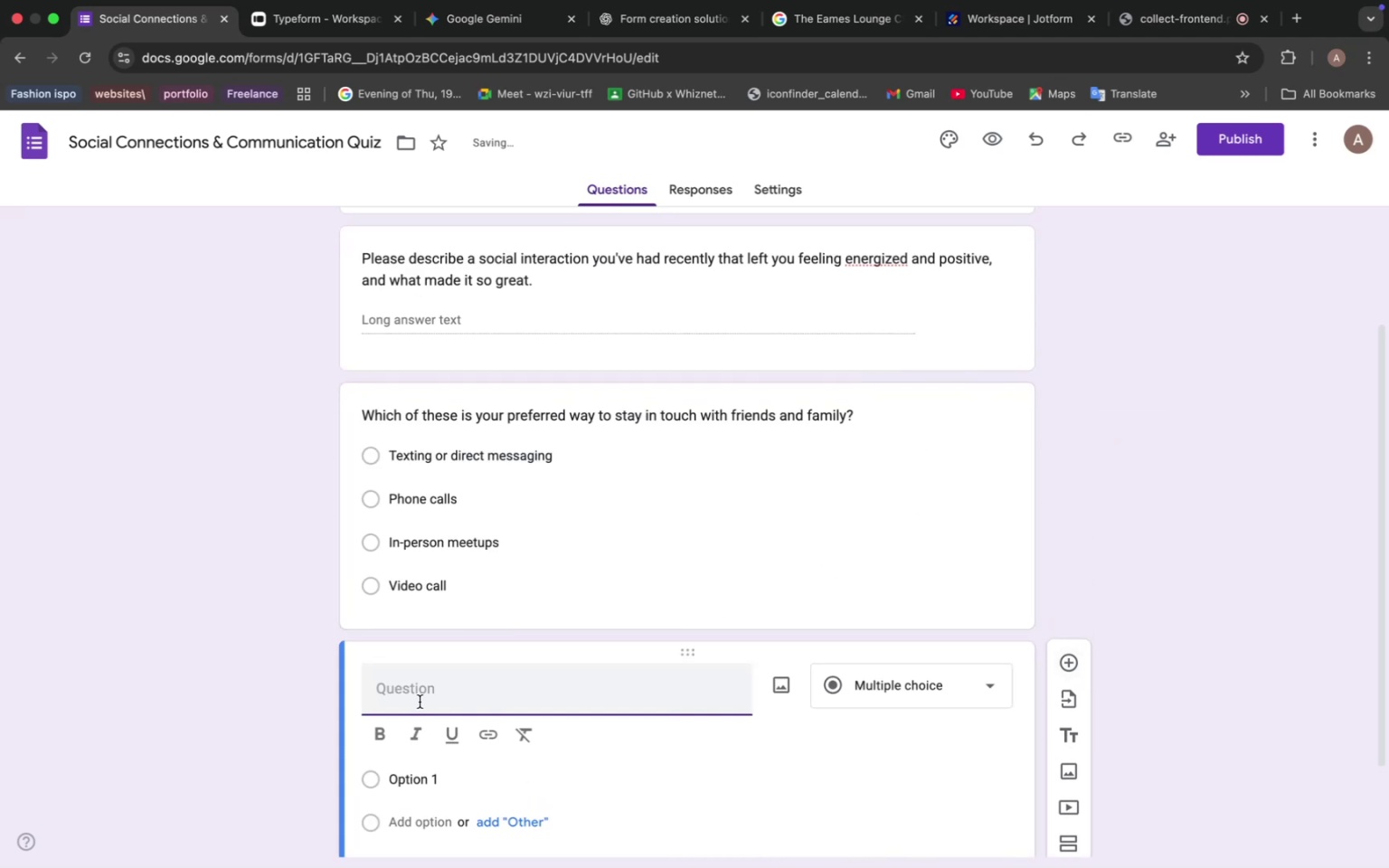 
left_click([417, 703])
 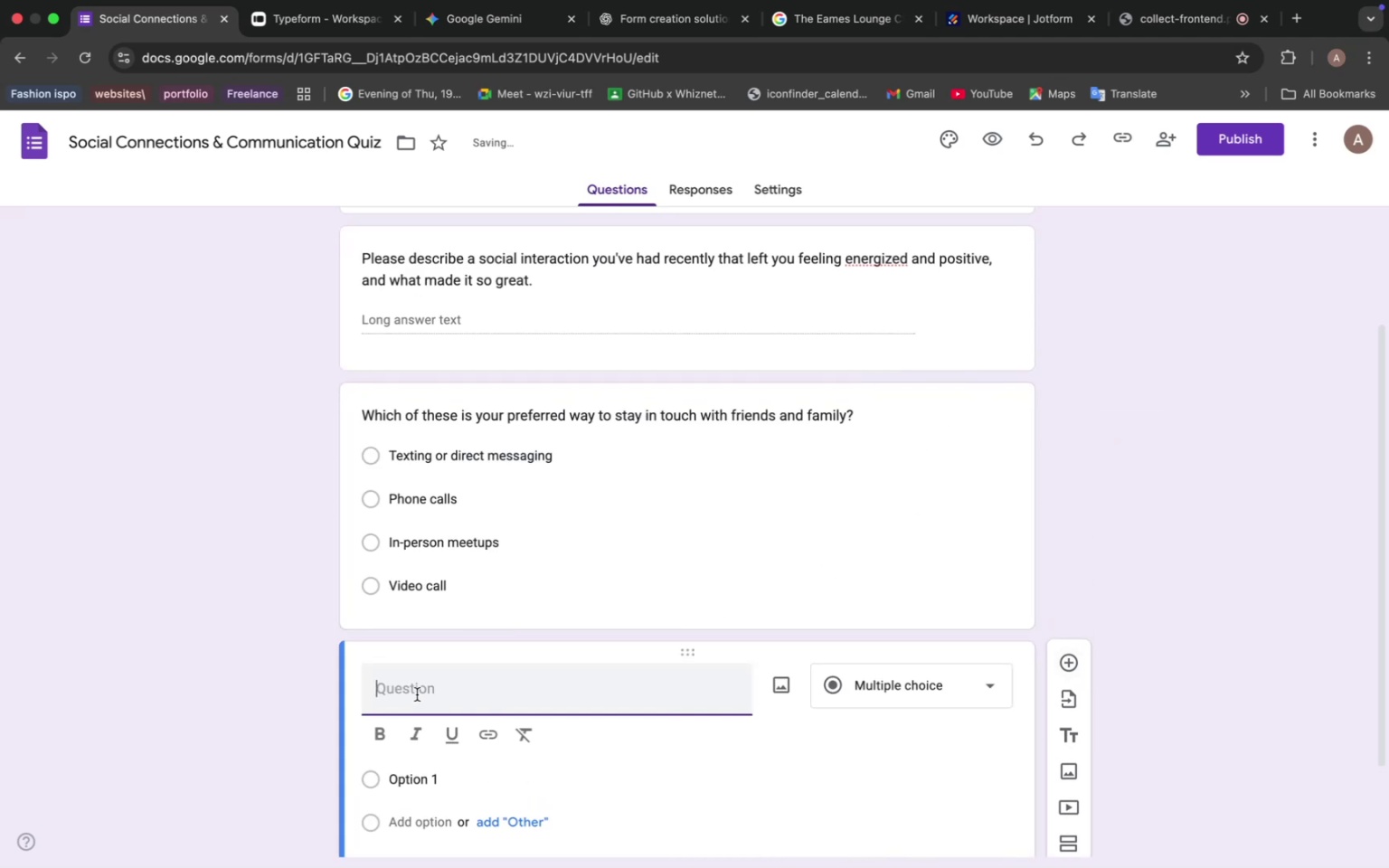 
key(Meta+V)
 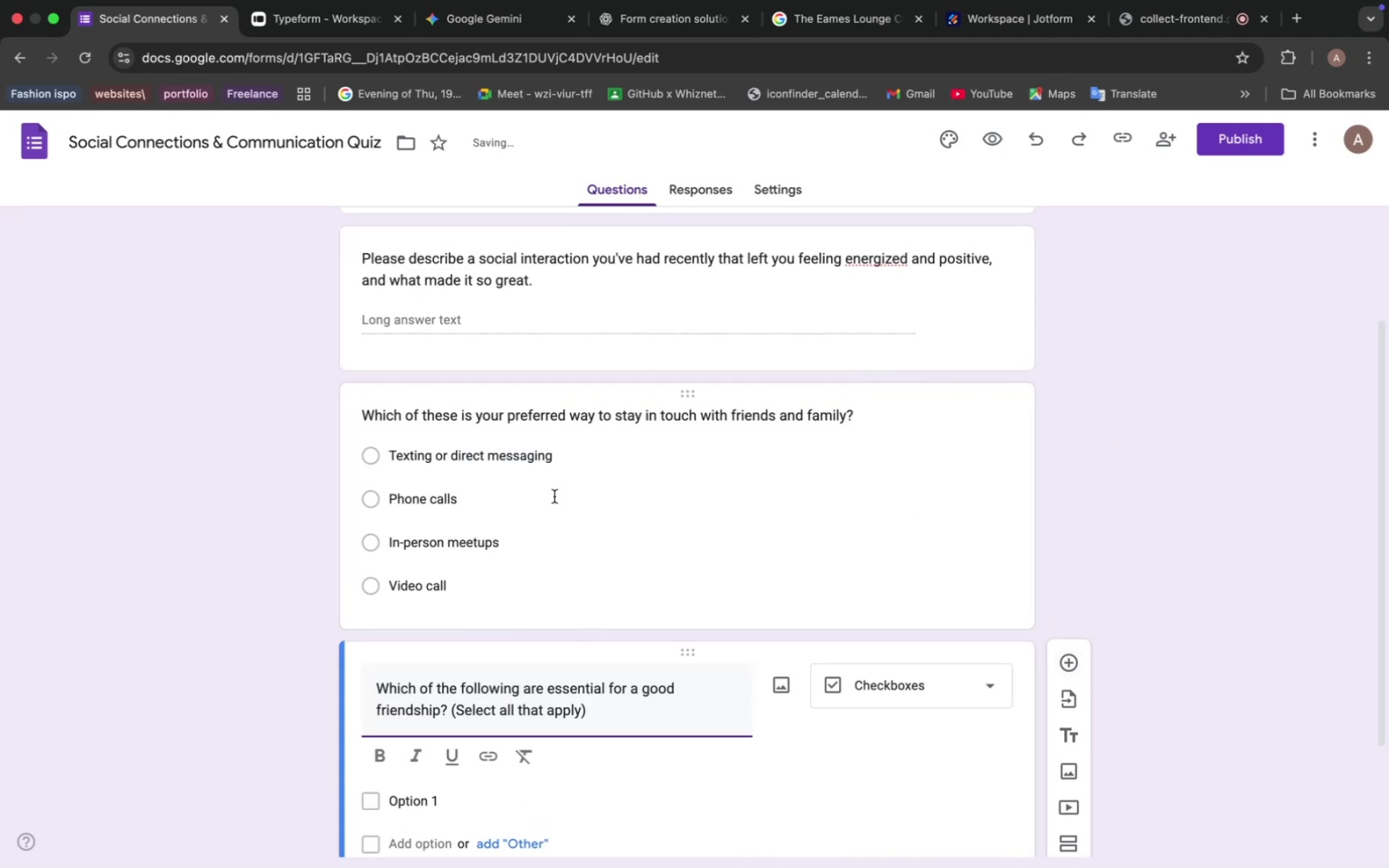 
left_click([493, 32])
 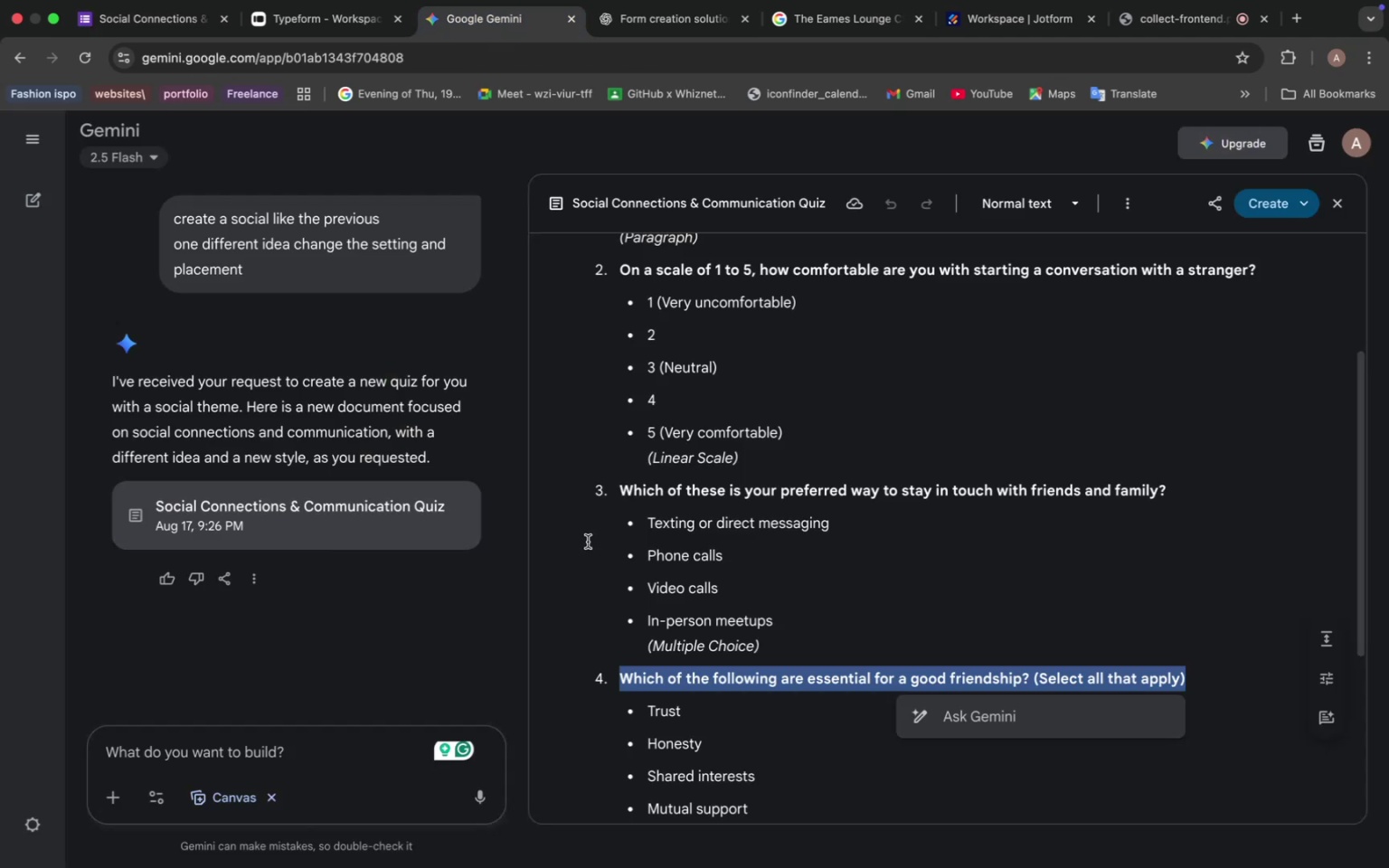 
scroll: coordinate [693, 672], scroll_direction: down, amount: 4.0
 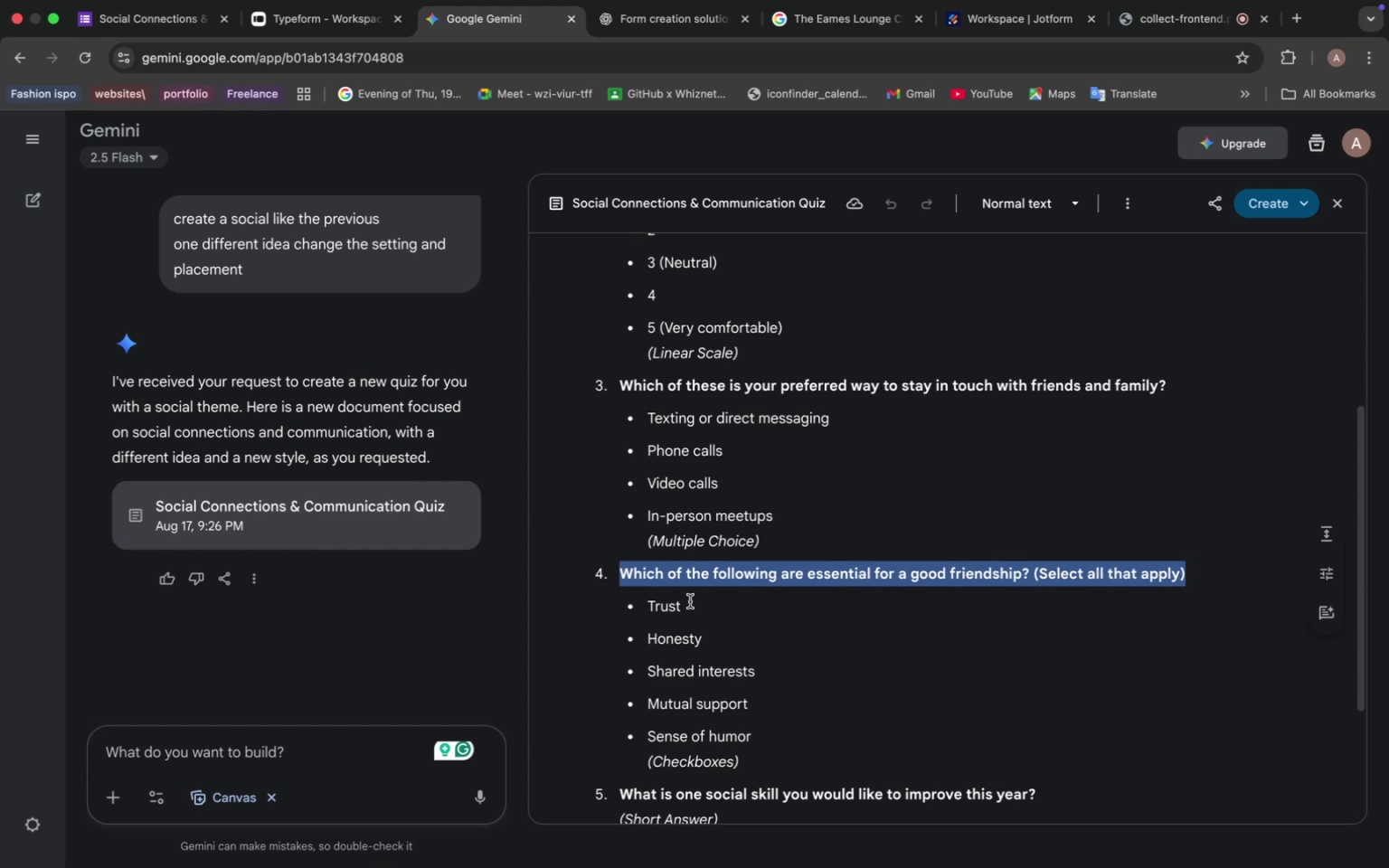 
wait(12.01)
 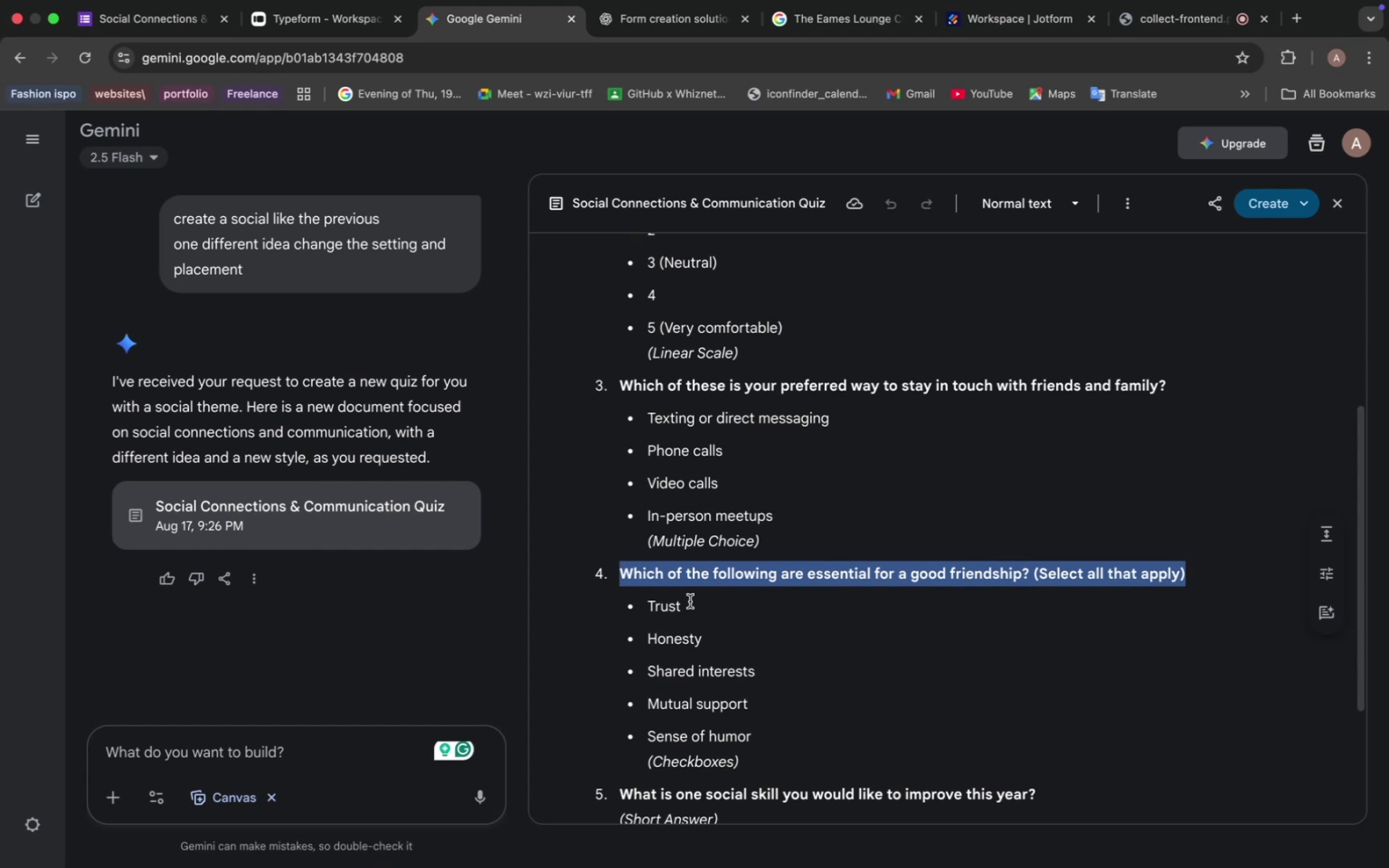 
left_click_drag(start_coordinate=[694, 613], to_coordinate=[648, 605])
 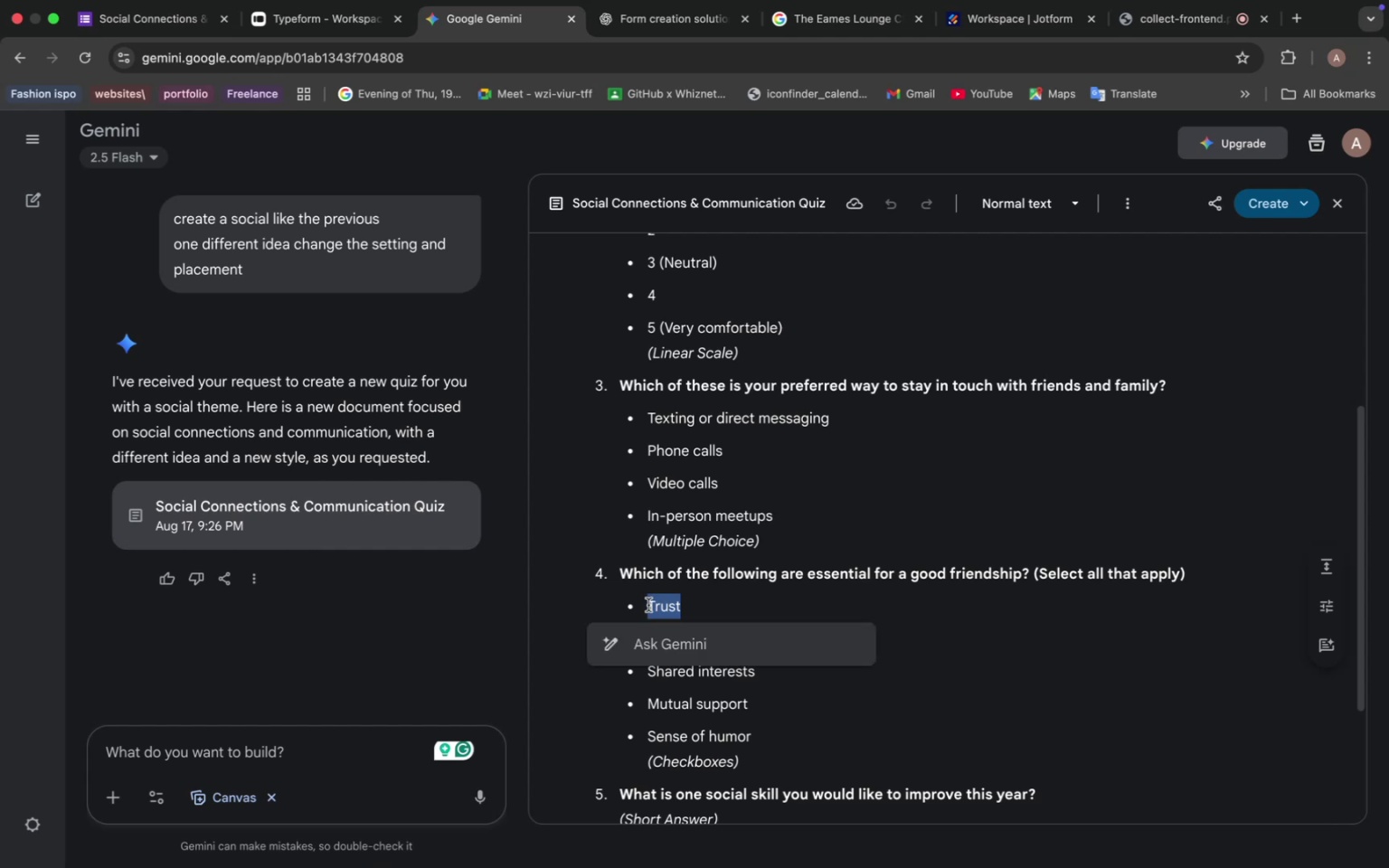 
key(Alt+C)
 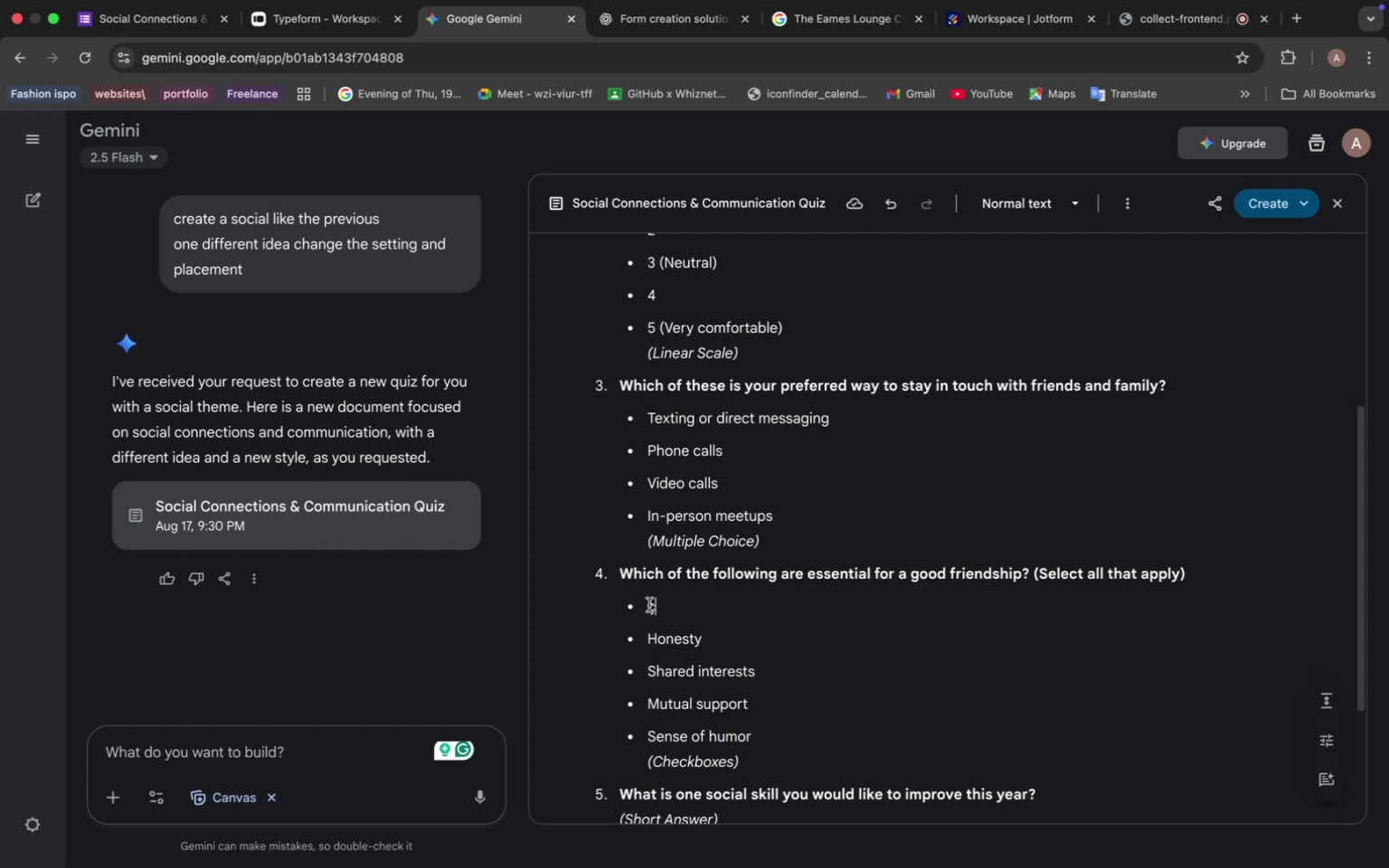 
wait(12.54)
 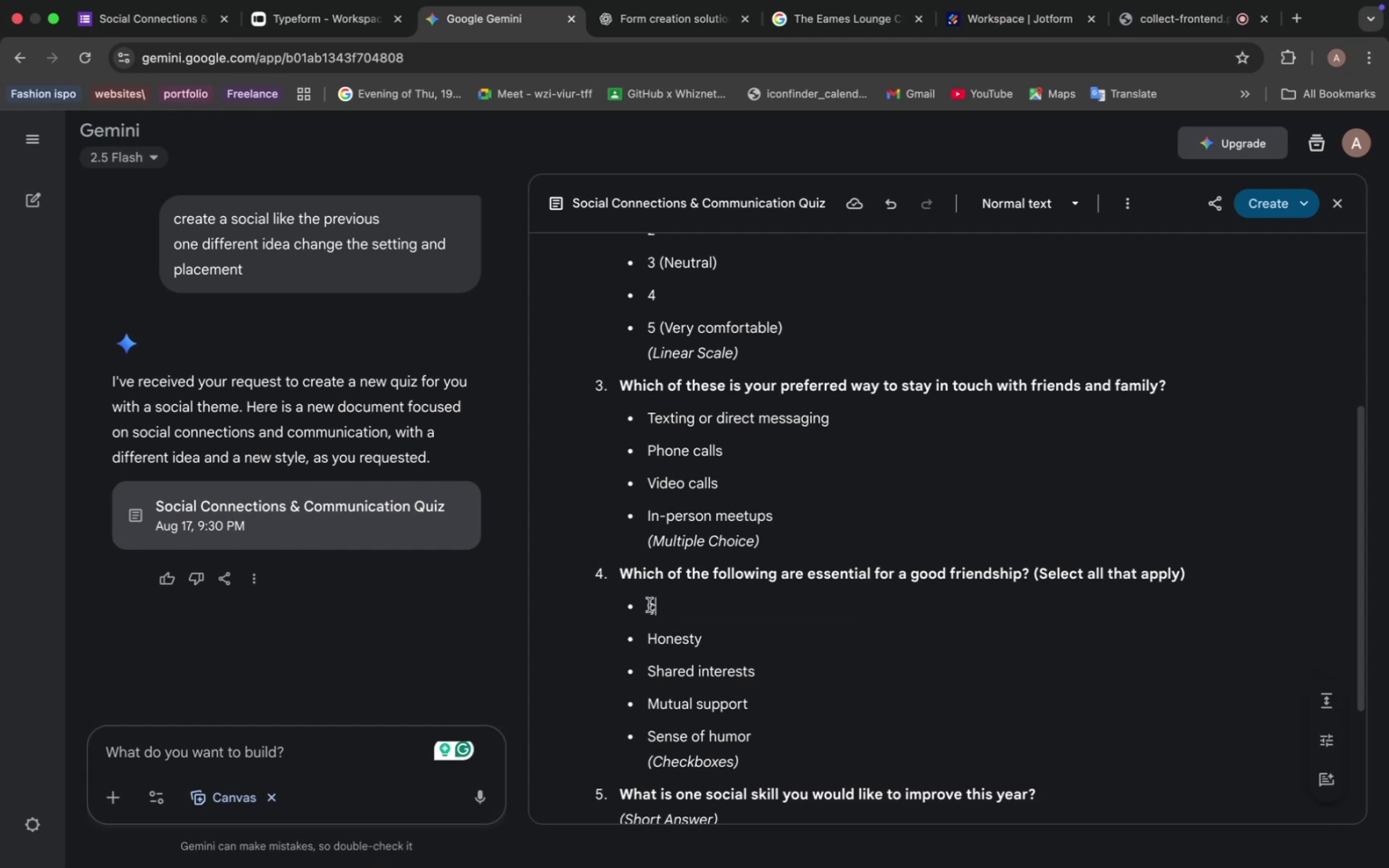 
hold_key(key=OptionLeft, duration=0.45)
 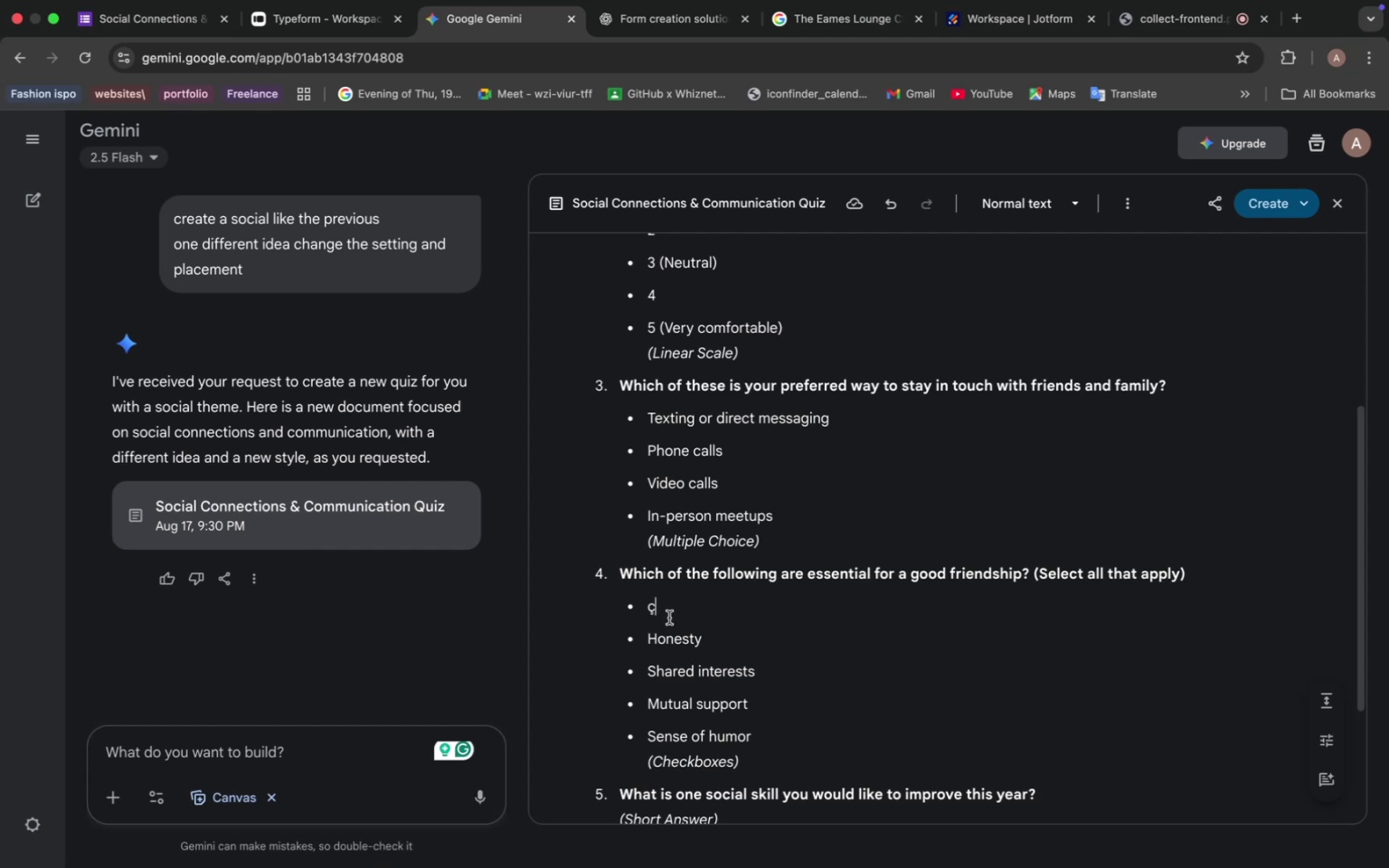 
key(Meta+Z)
 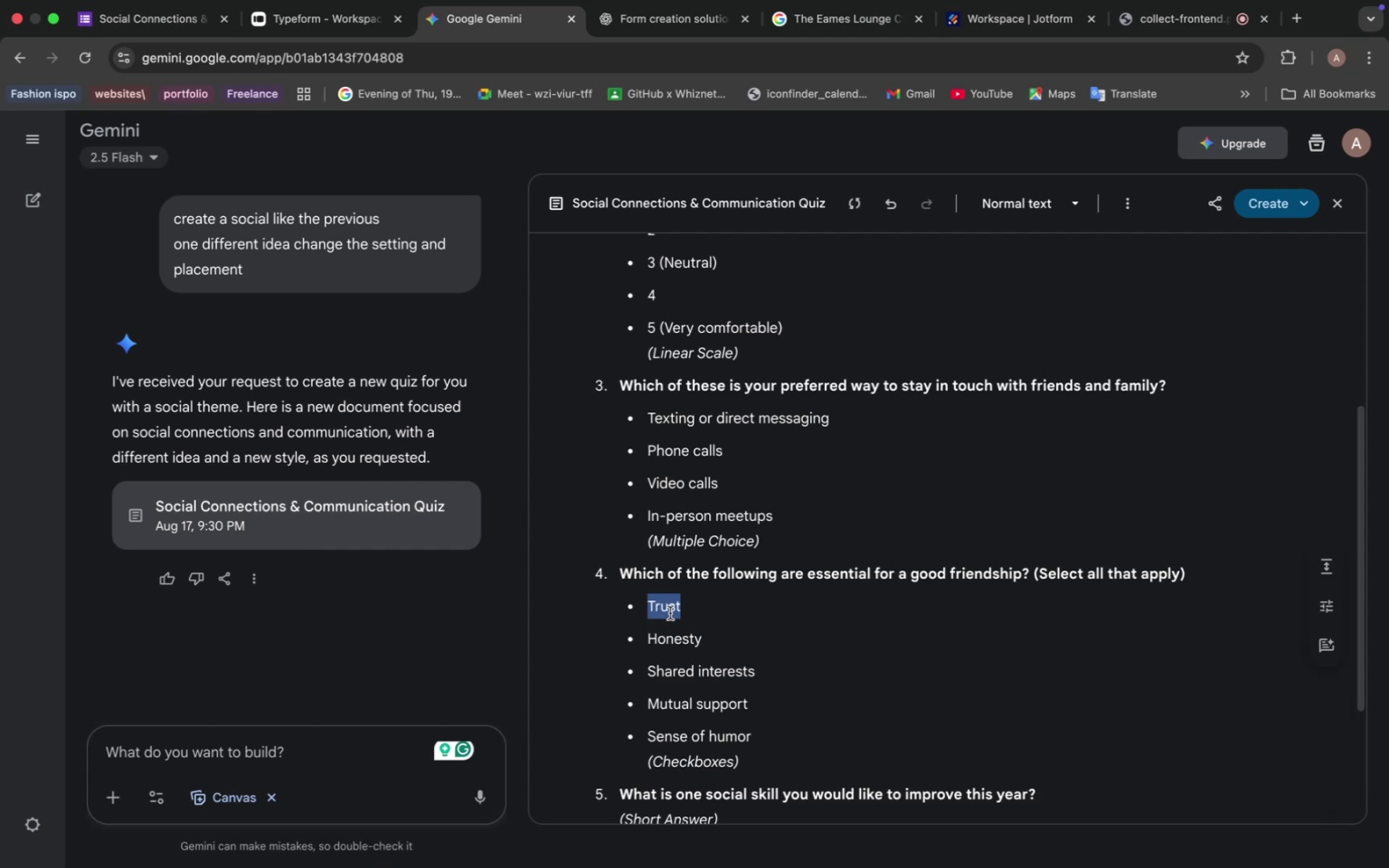 
key(Meta+C)
 